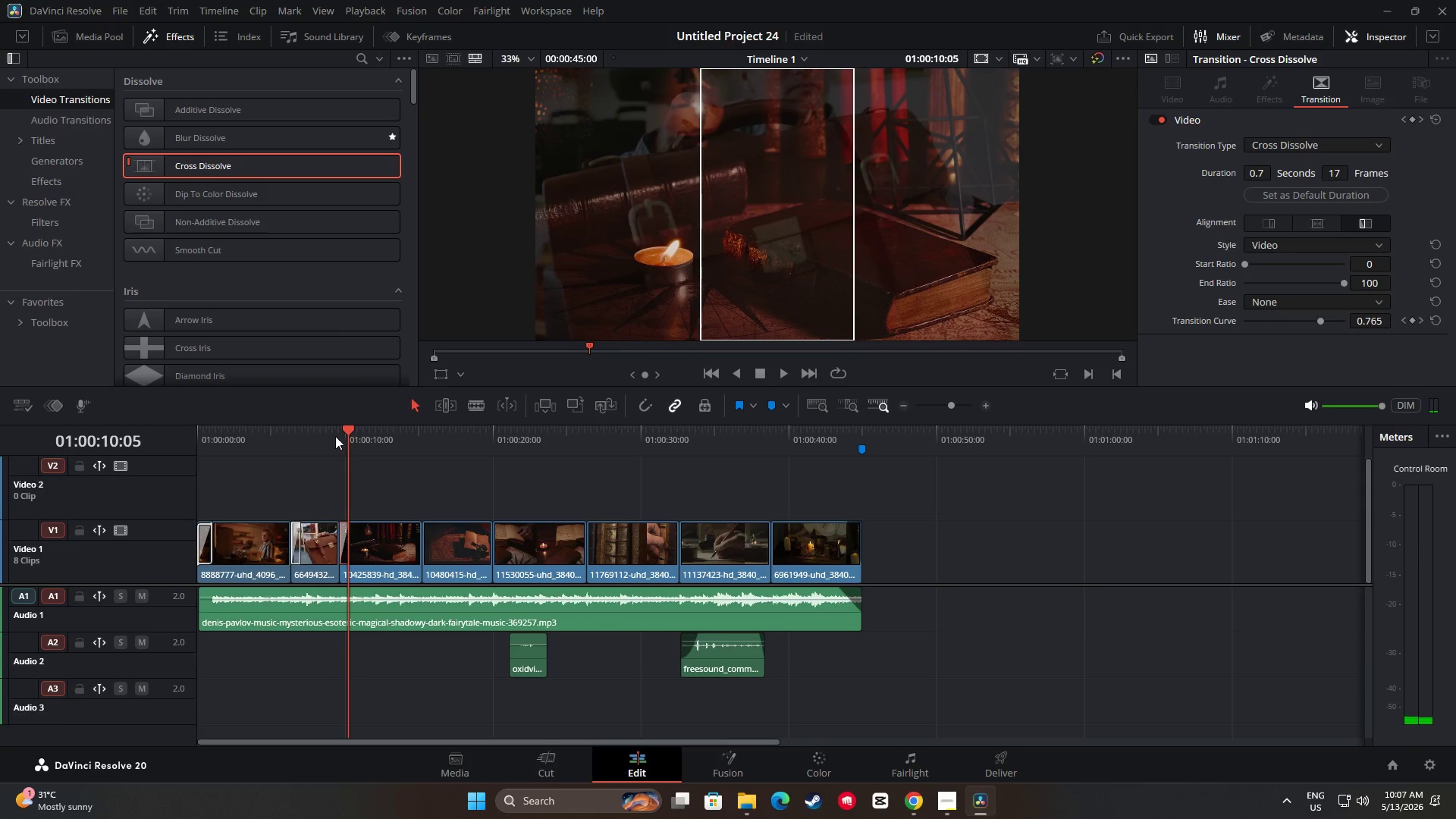 
left_click_drag(start_coordinate=[339, 436], to_coordinate=[315, 434])
 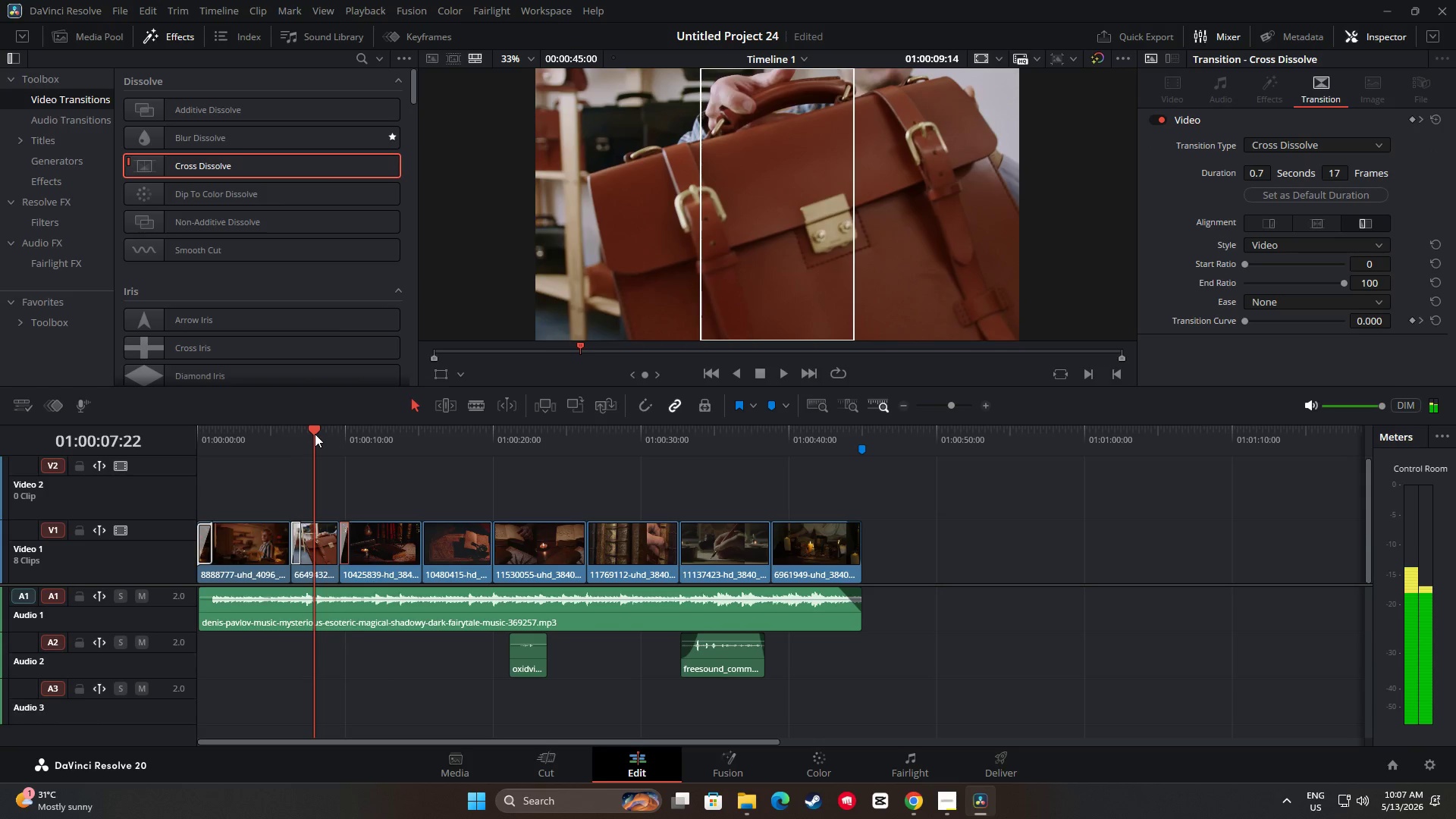 
key(Space)
 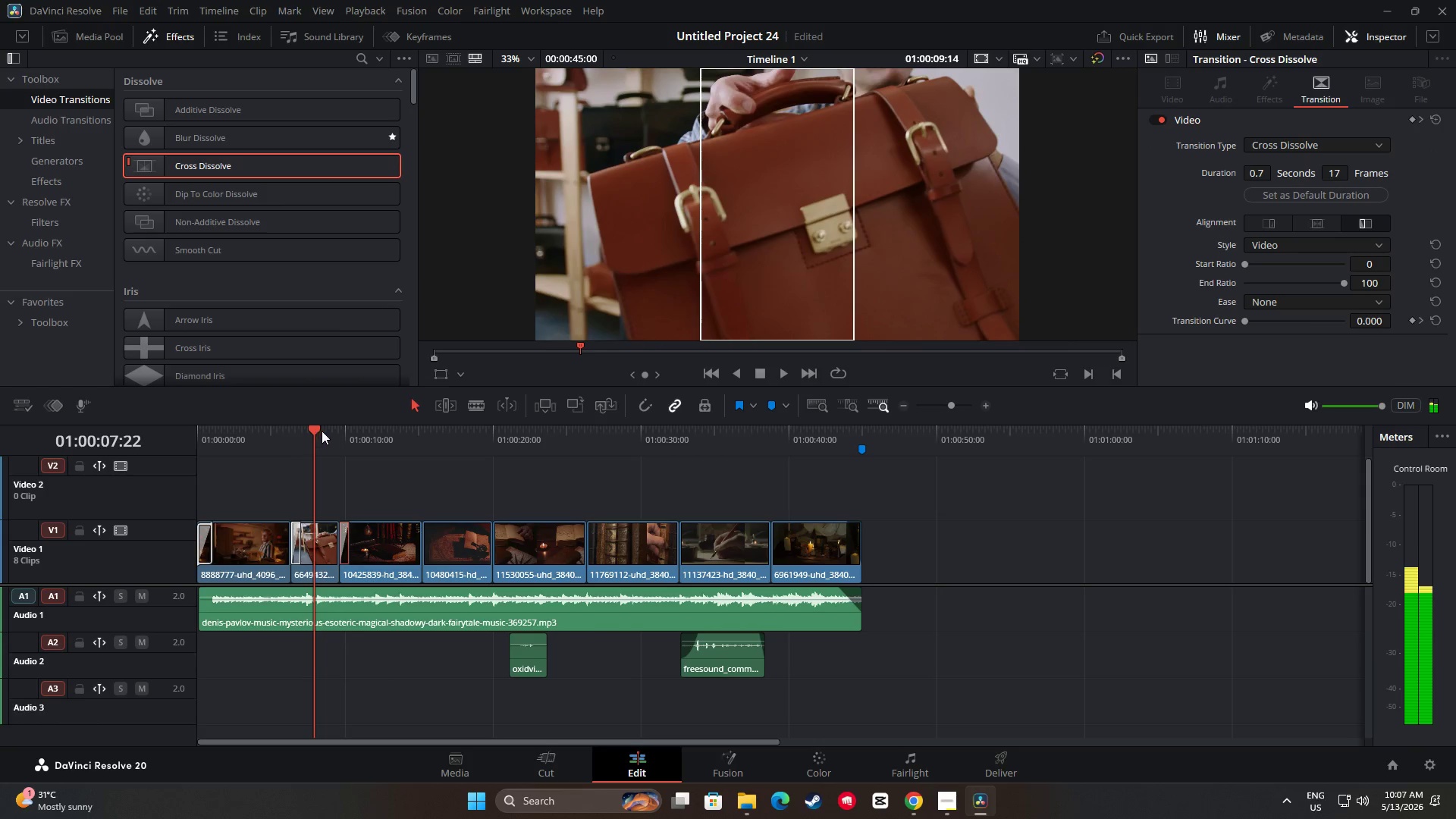 
key(Space)
 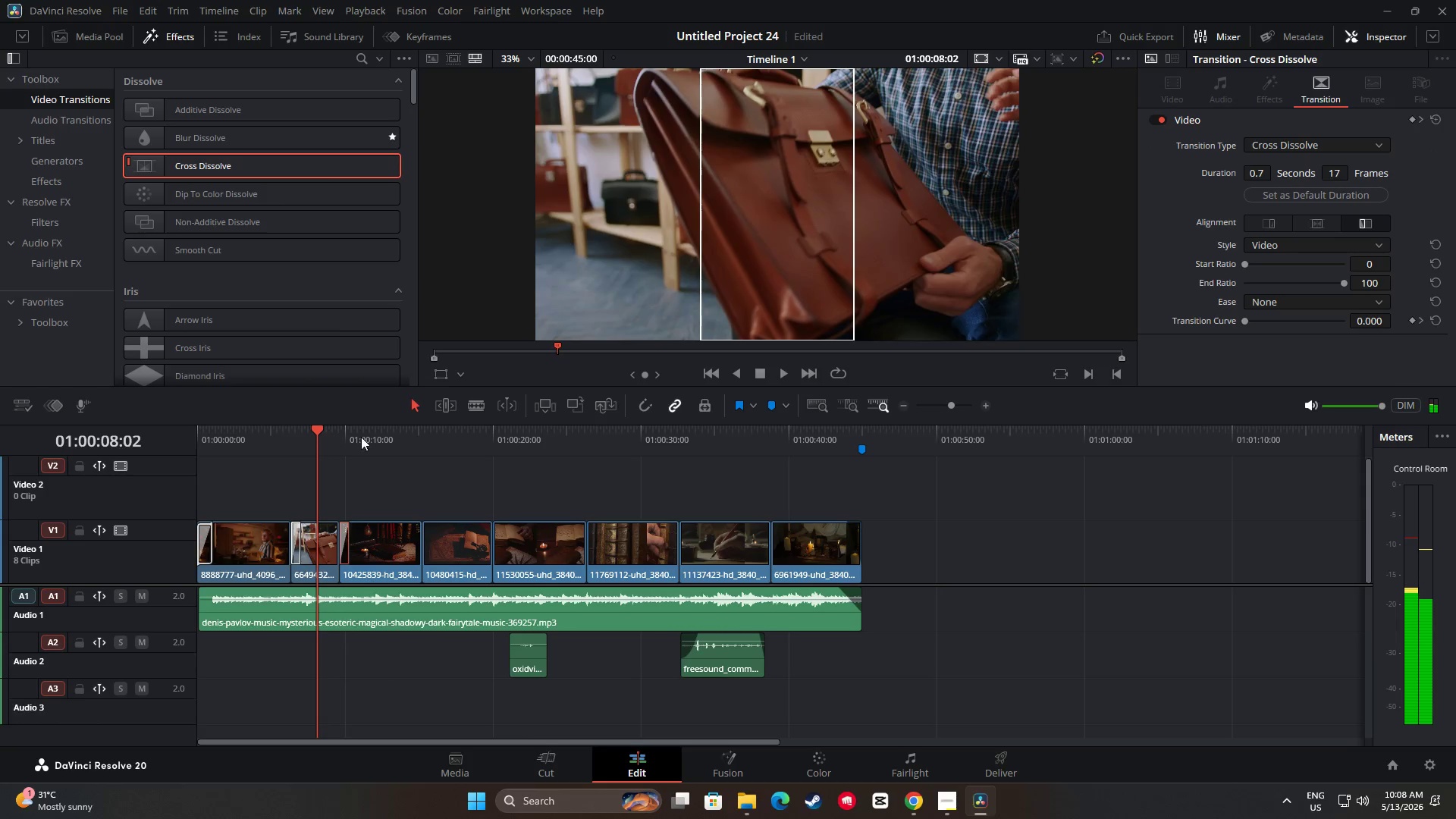 
key(Space)
 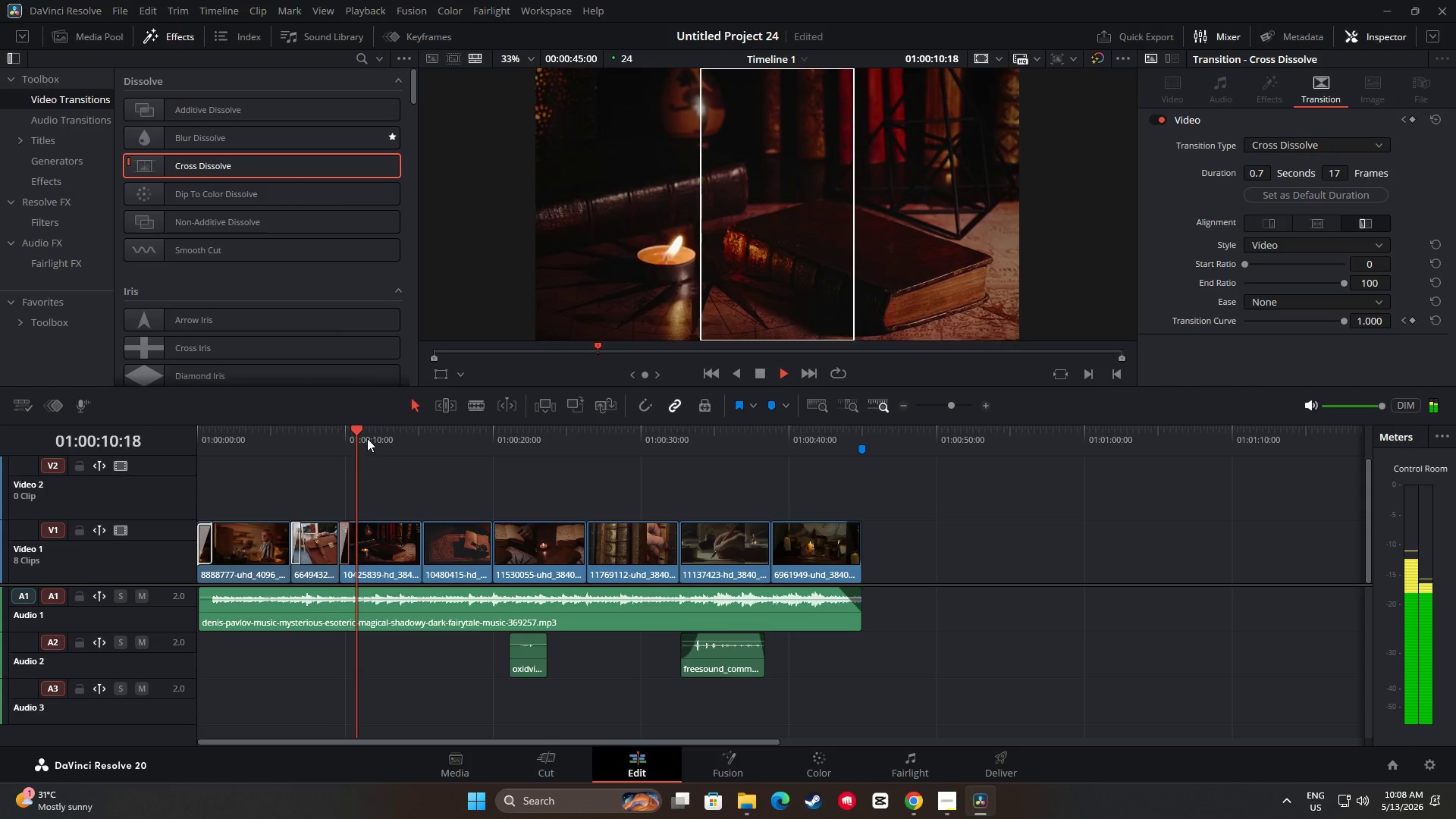 
key(Space)
 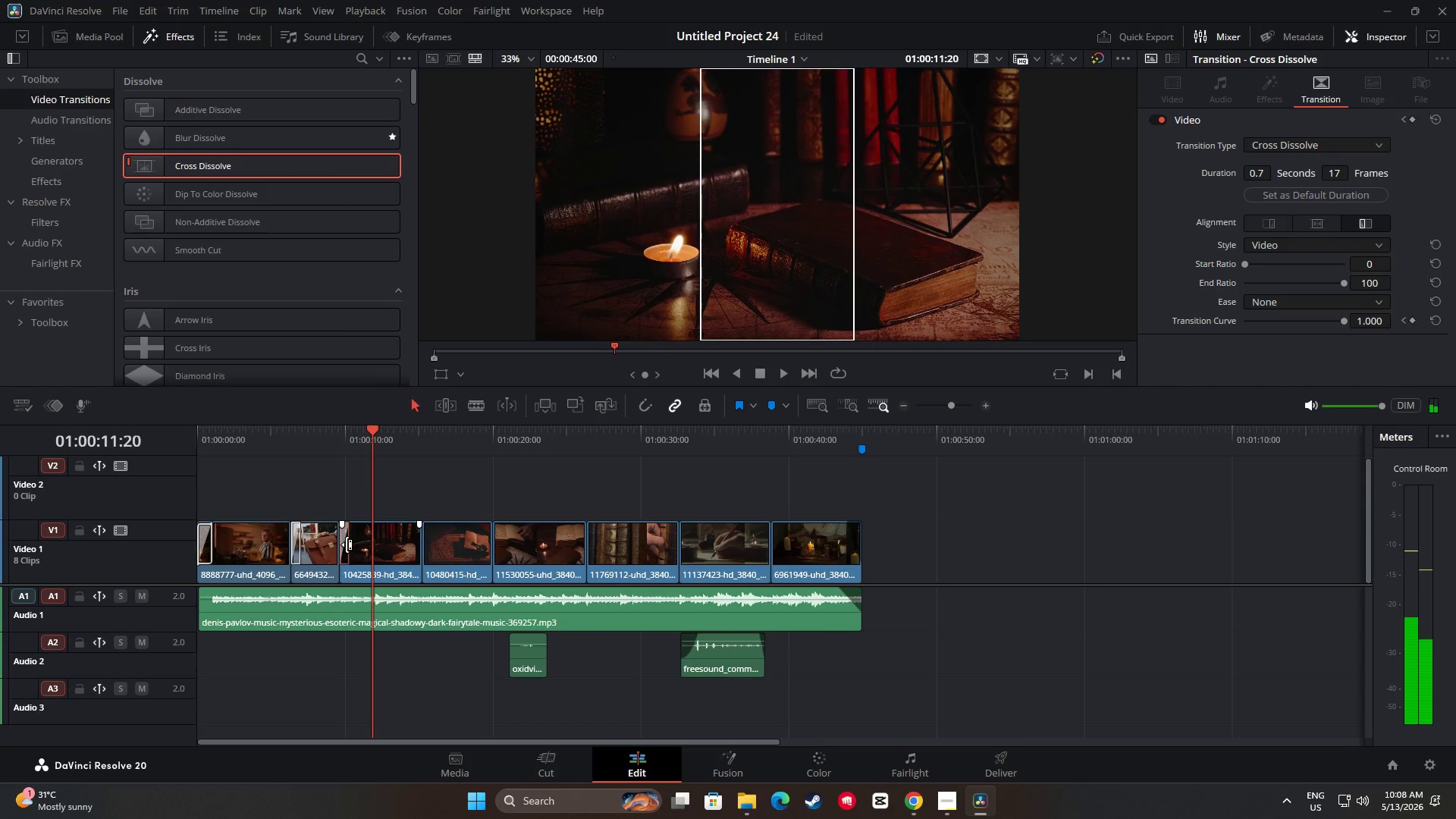 
key(Backspace)
 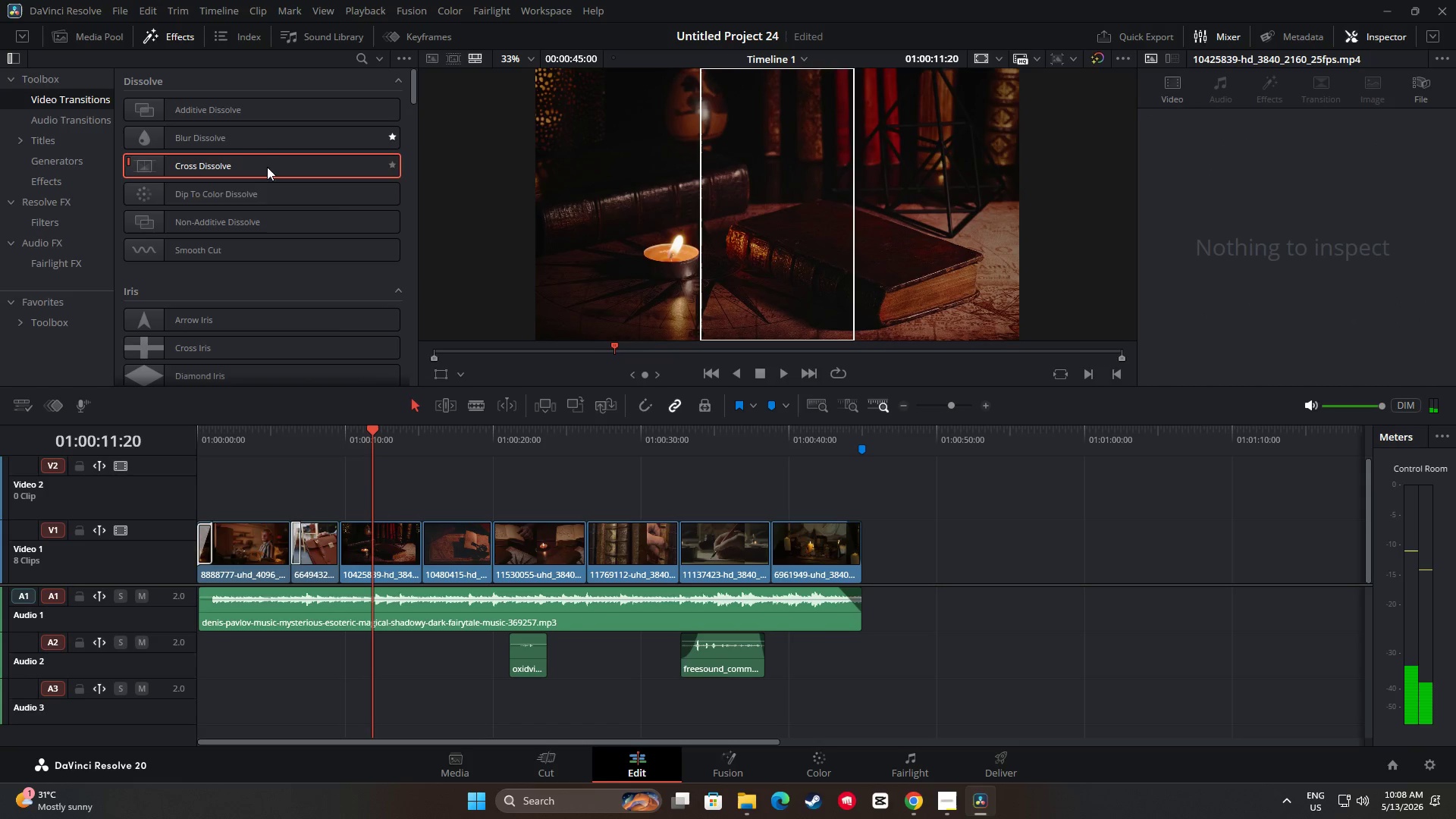 
left_click_drag(start_coordinate=[200, 194], to_coordinate=[344, 543])
 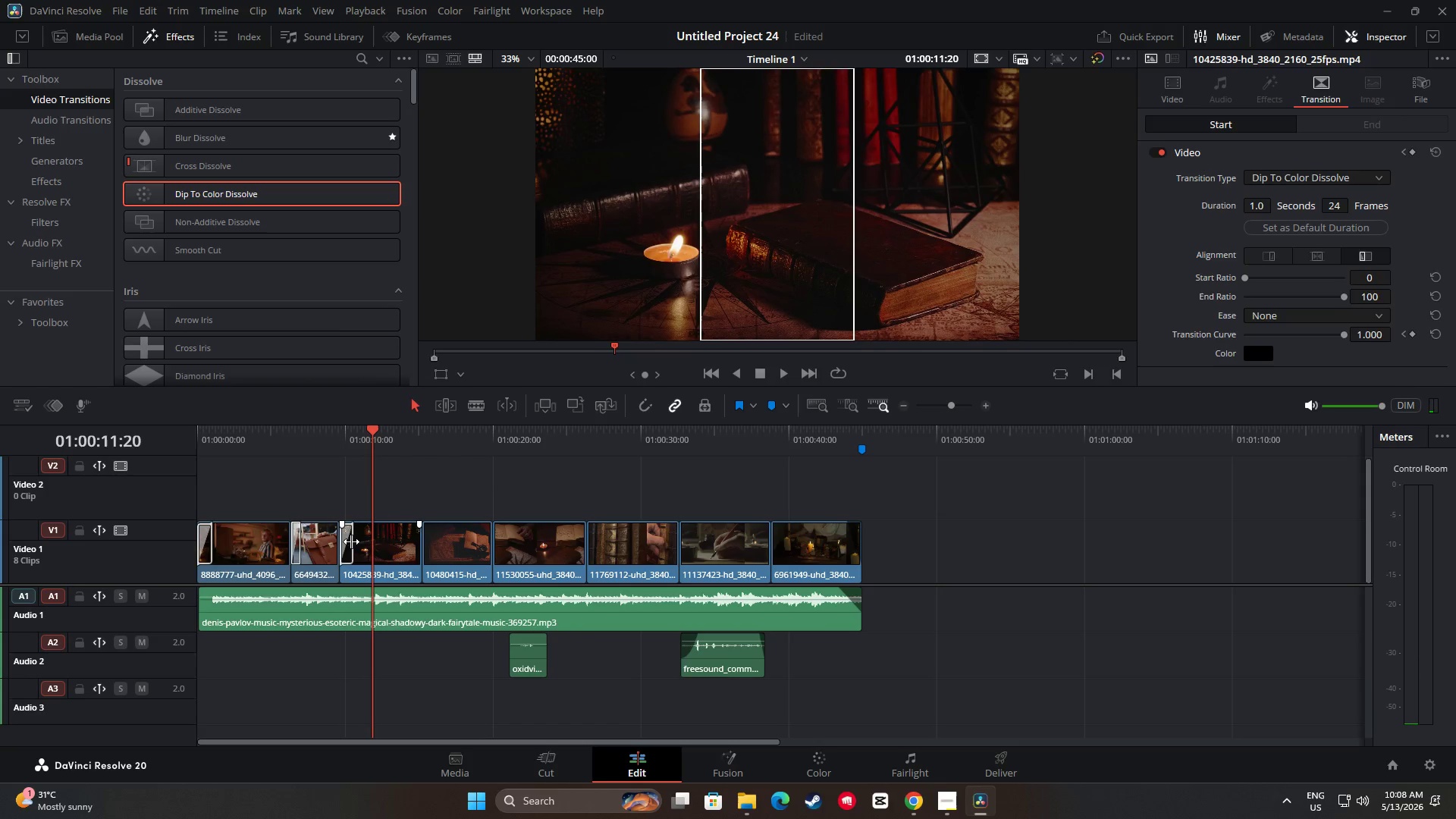 
left_click_drag(start_coordinate=[351, 541], to_coordinate=[347, 542])
 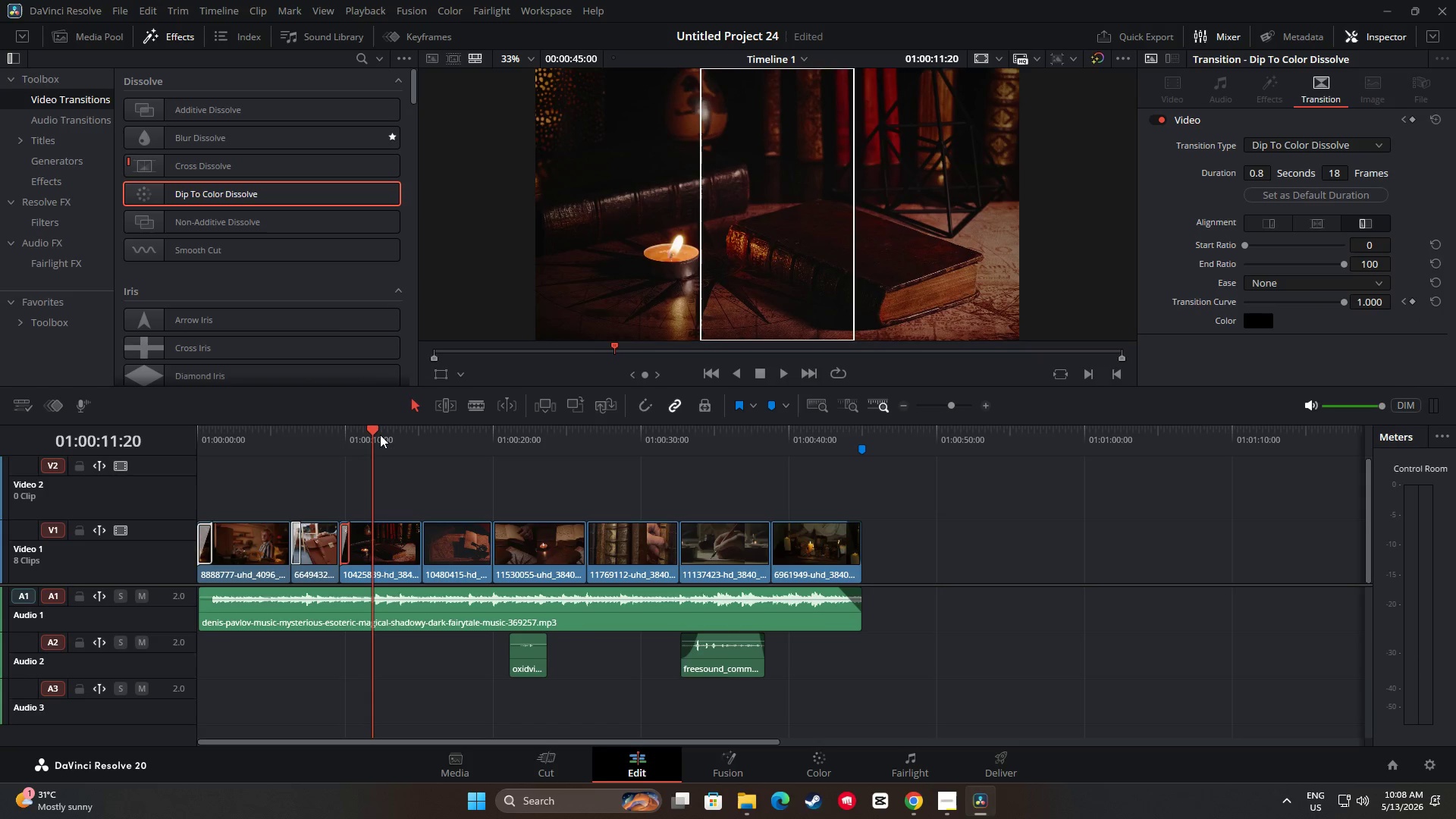 
left_click_drag(start_coordinate=[369, 432], to_coordinate=[335, 441])
 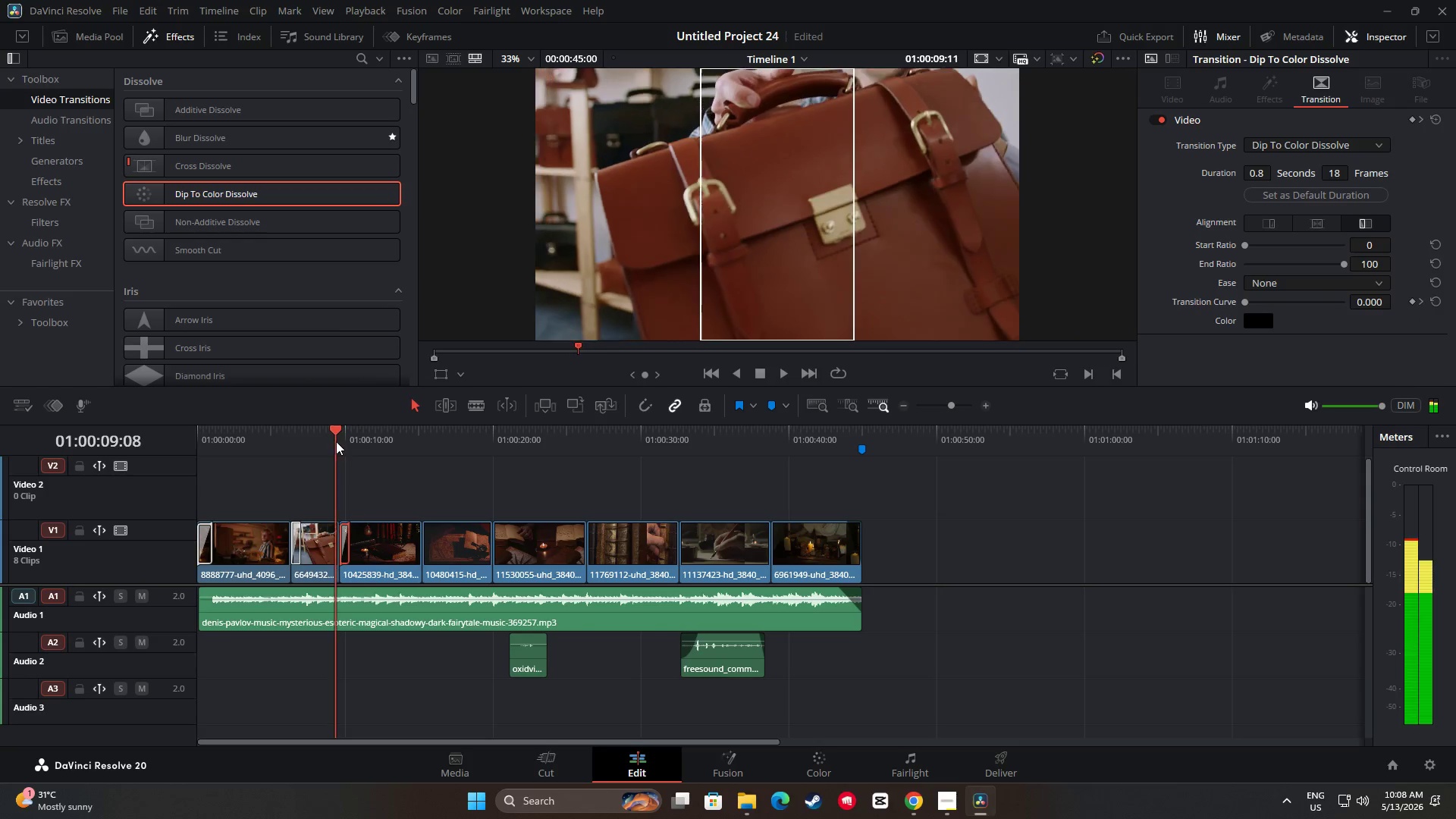 
key(Space)
 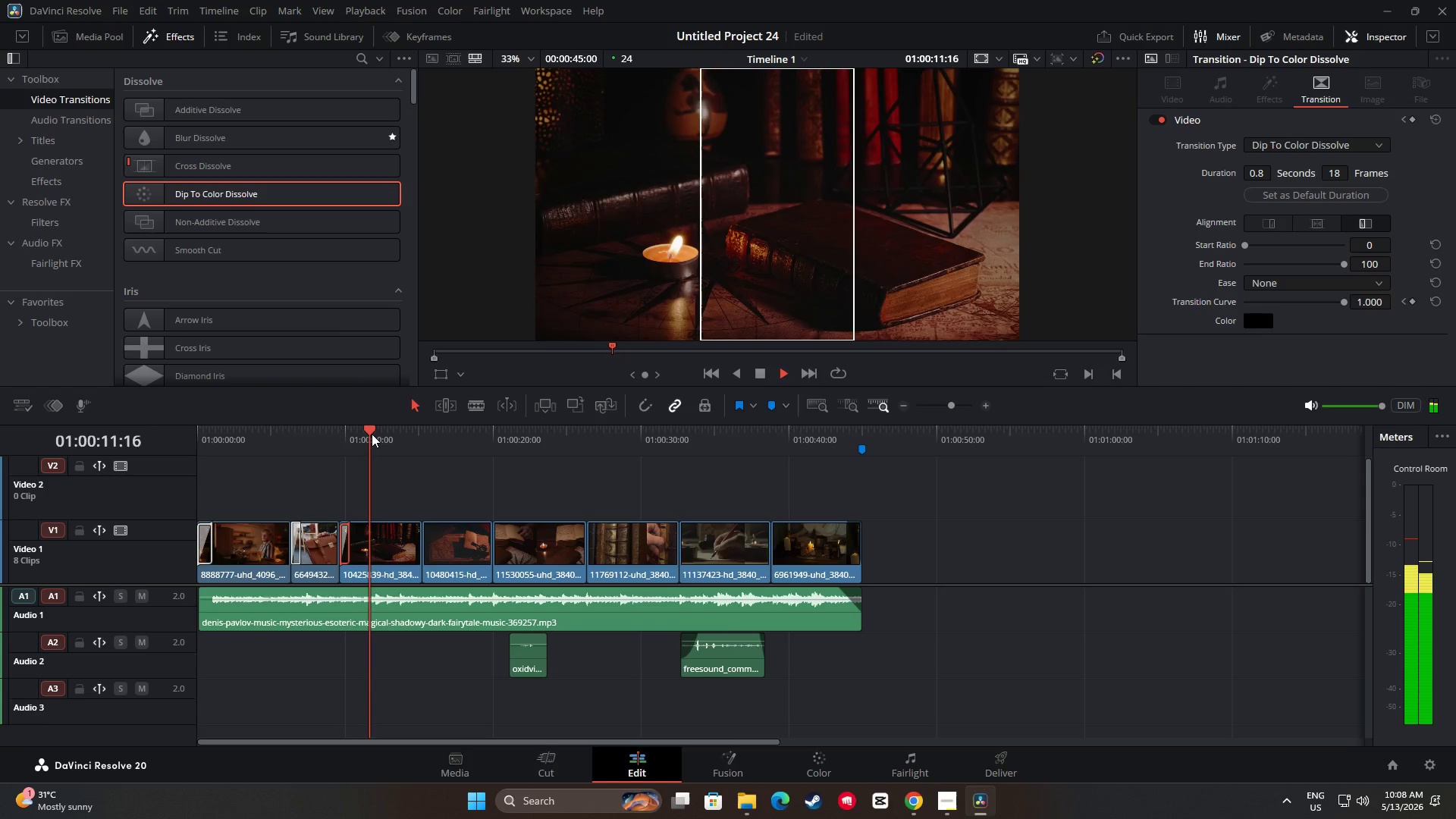 
left_click_drag(start_coordinate=[382, 432], to_coordinate=[322, 437])
 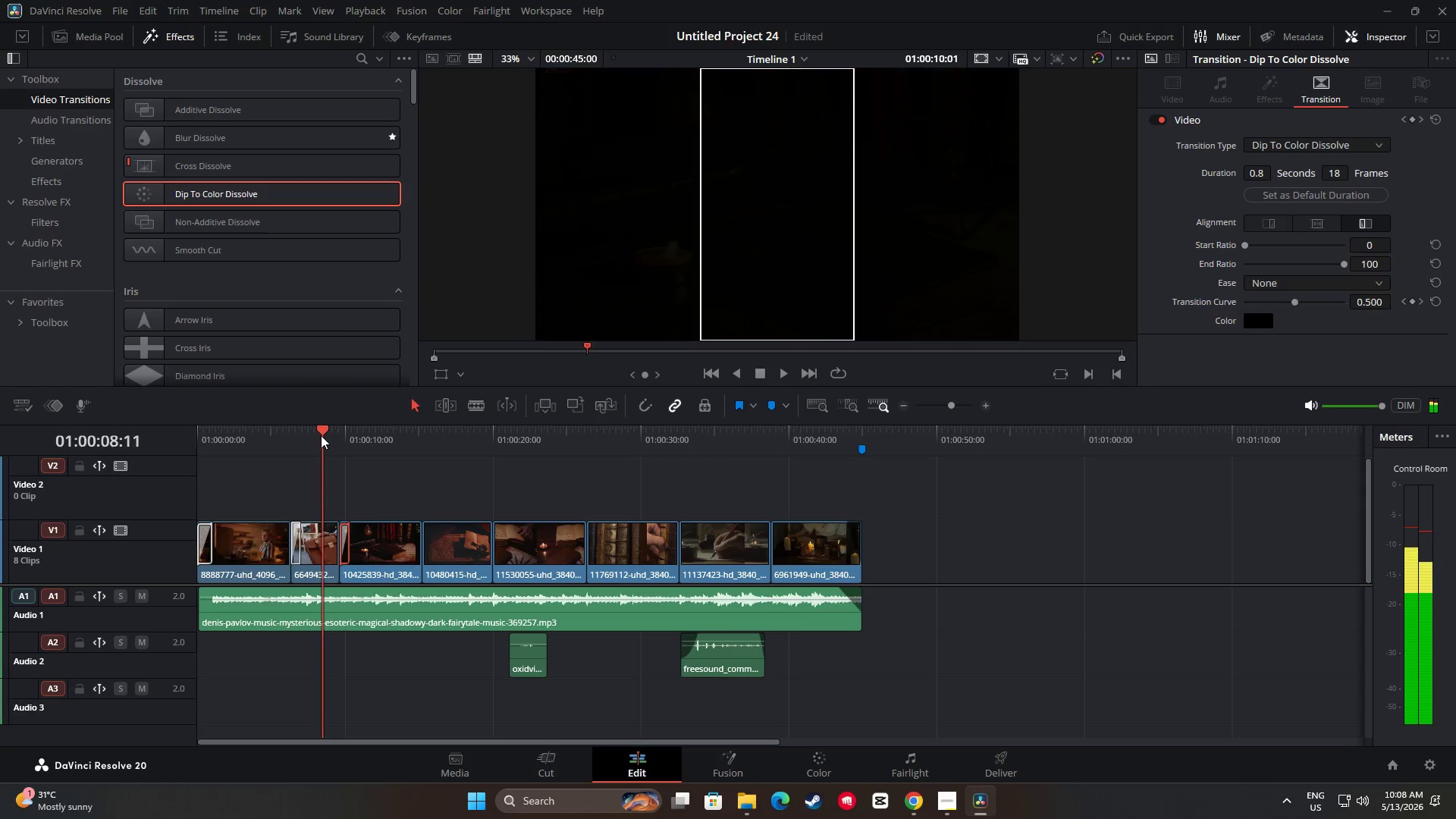 
key(Space)
 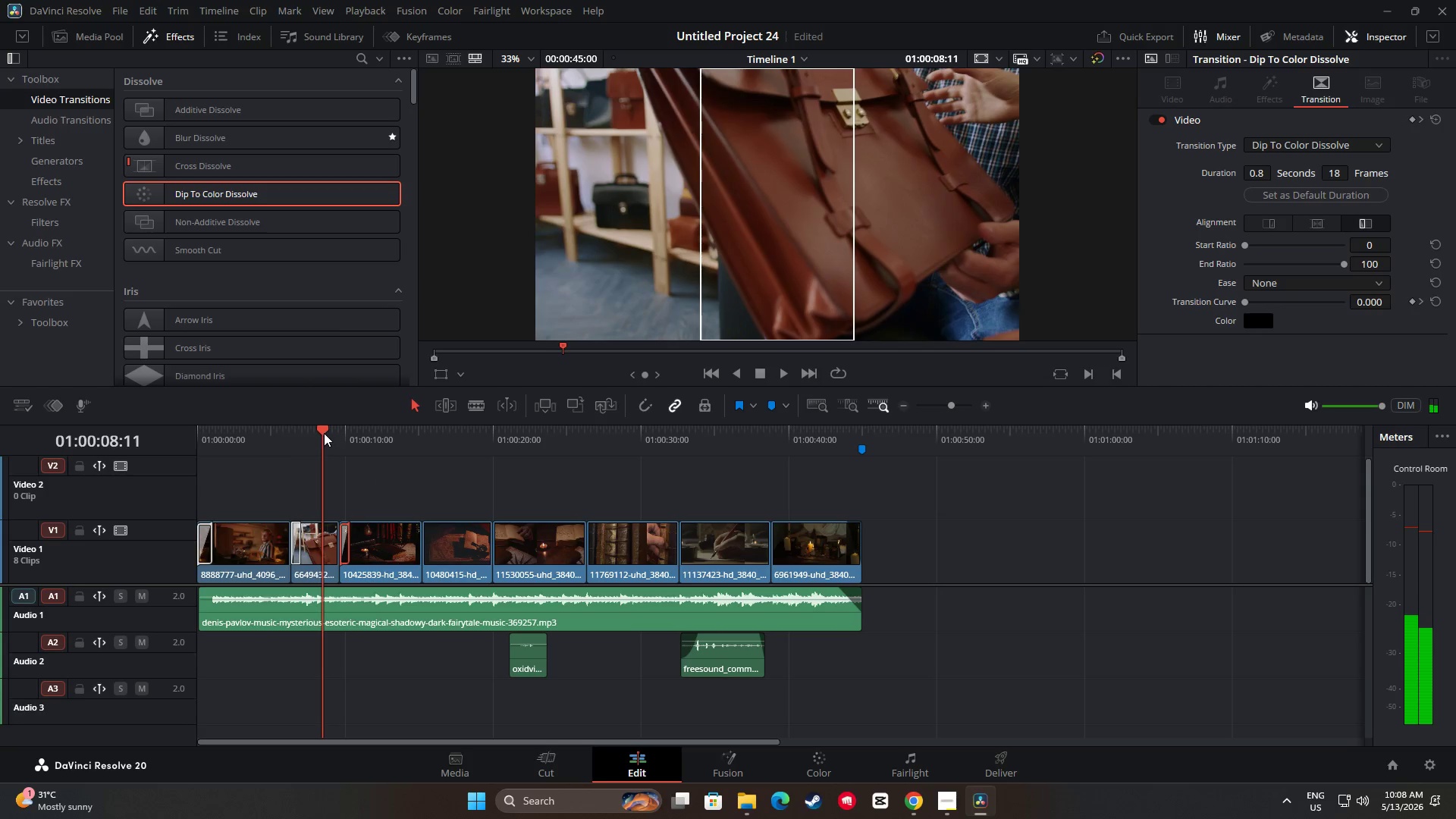 
key(Space)
 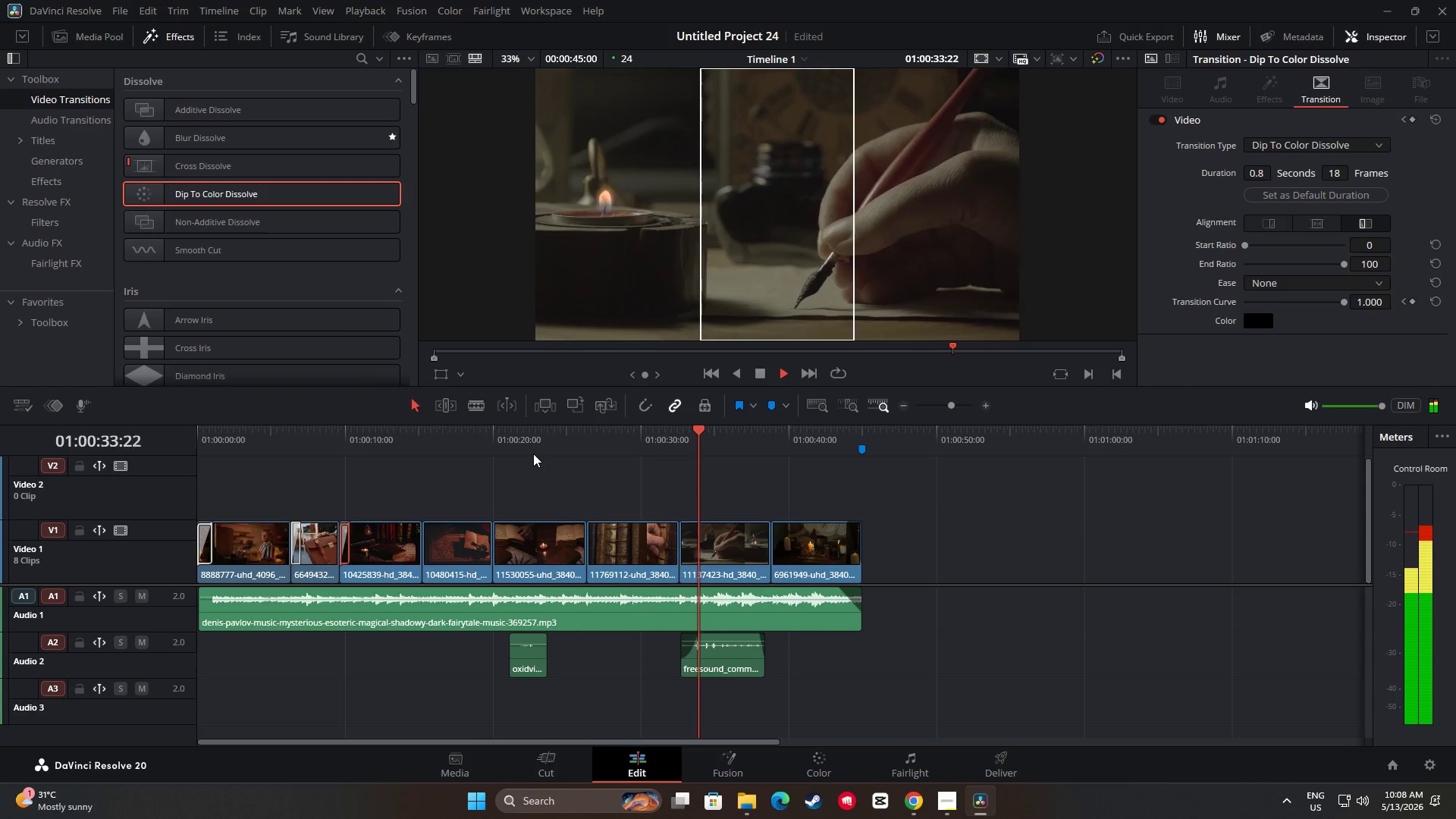 
wait(30.55)
 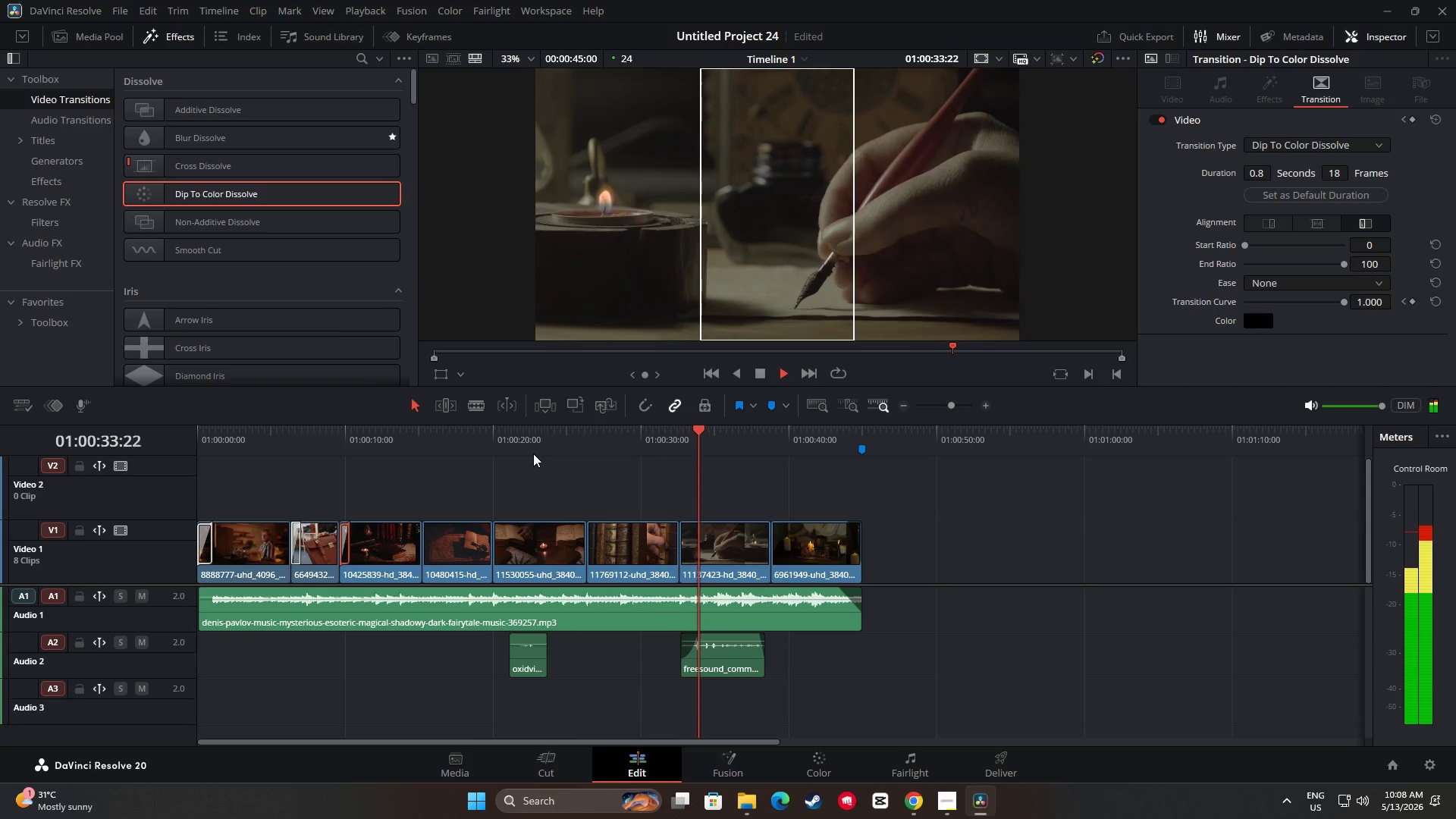 
key(Space)
 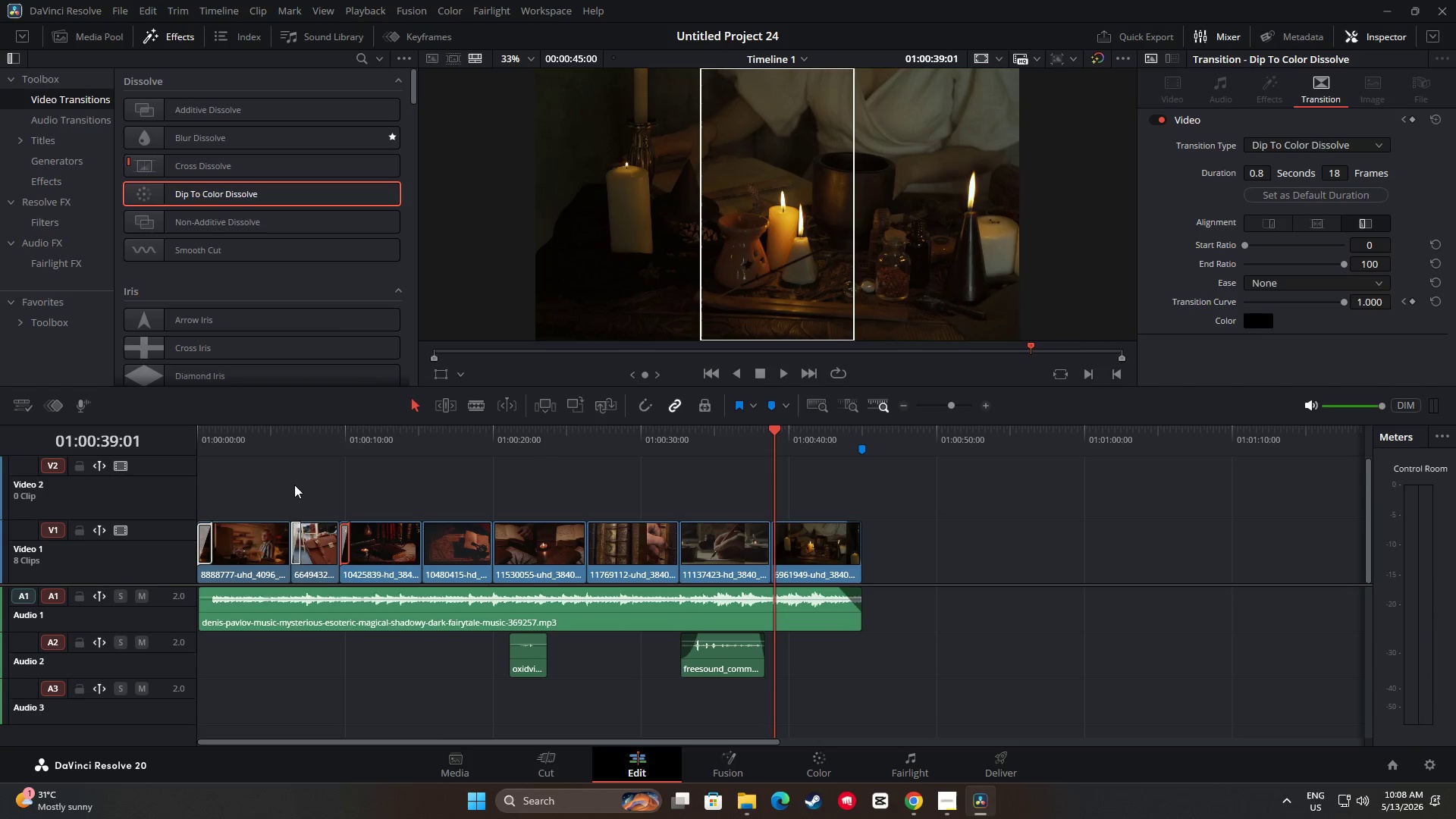 
wait(7.14)
 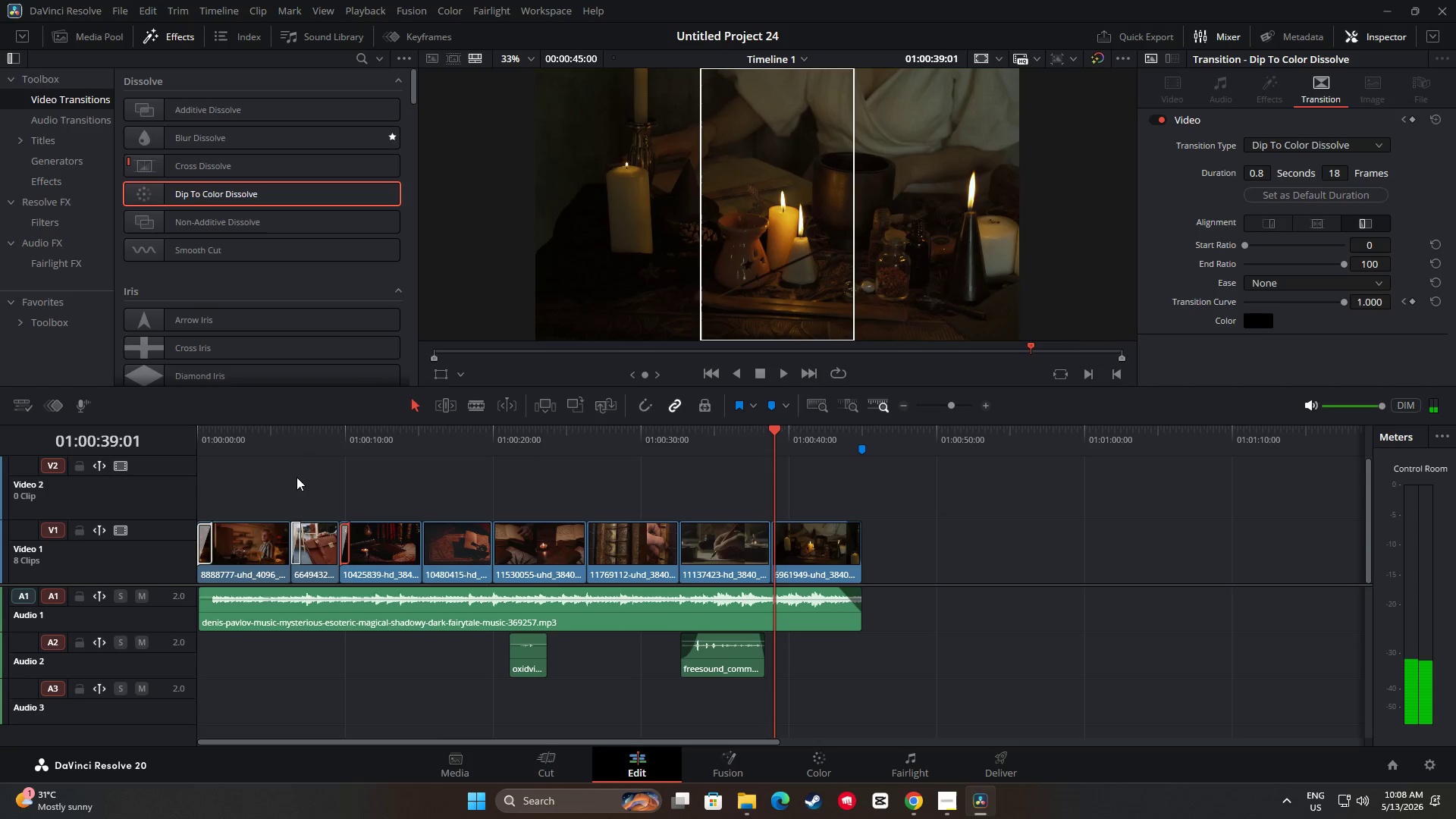 
left_click_drag(start_coordinate=[774, 431], to_coordinate=[748, 435])
 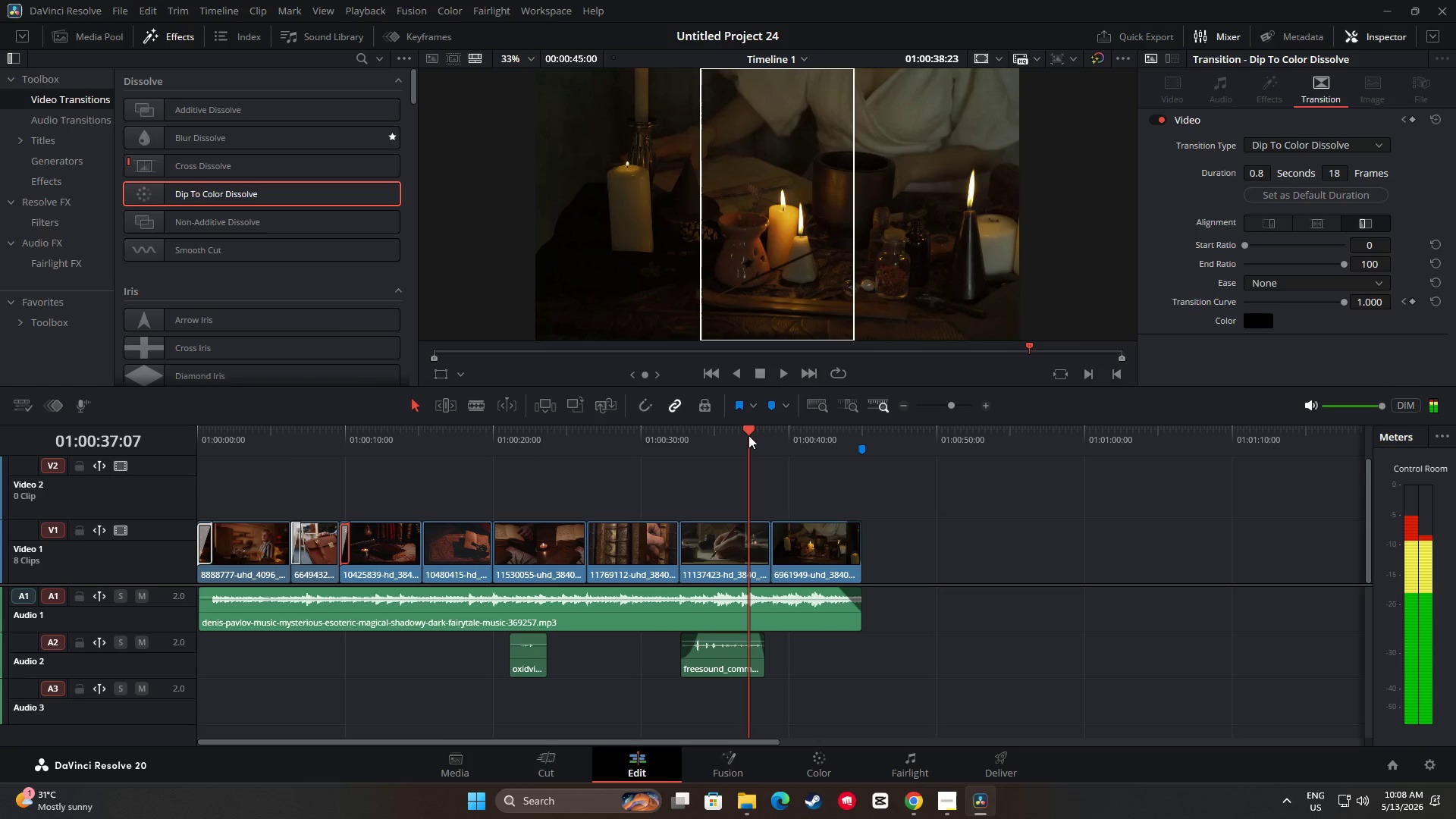 
key(Space)
 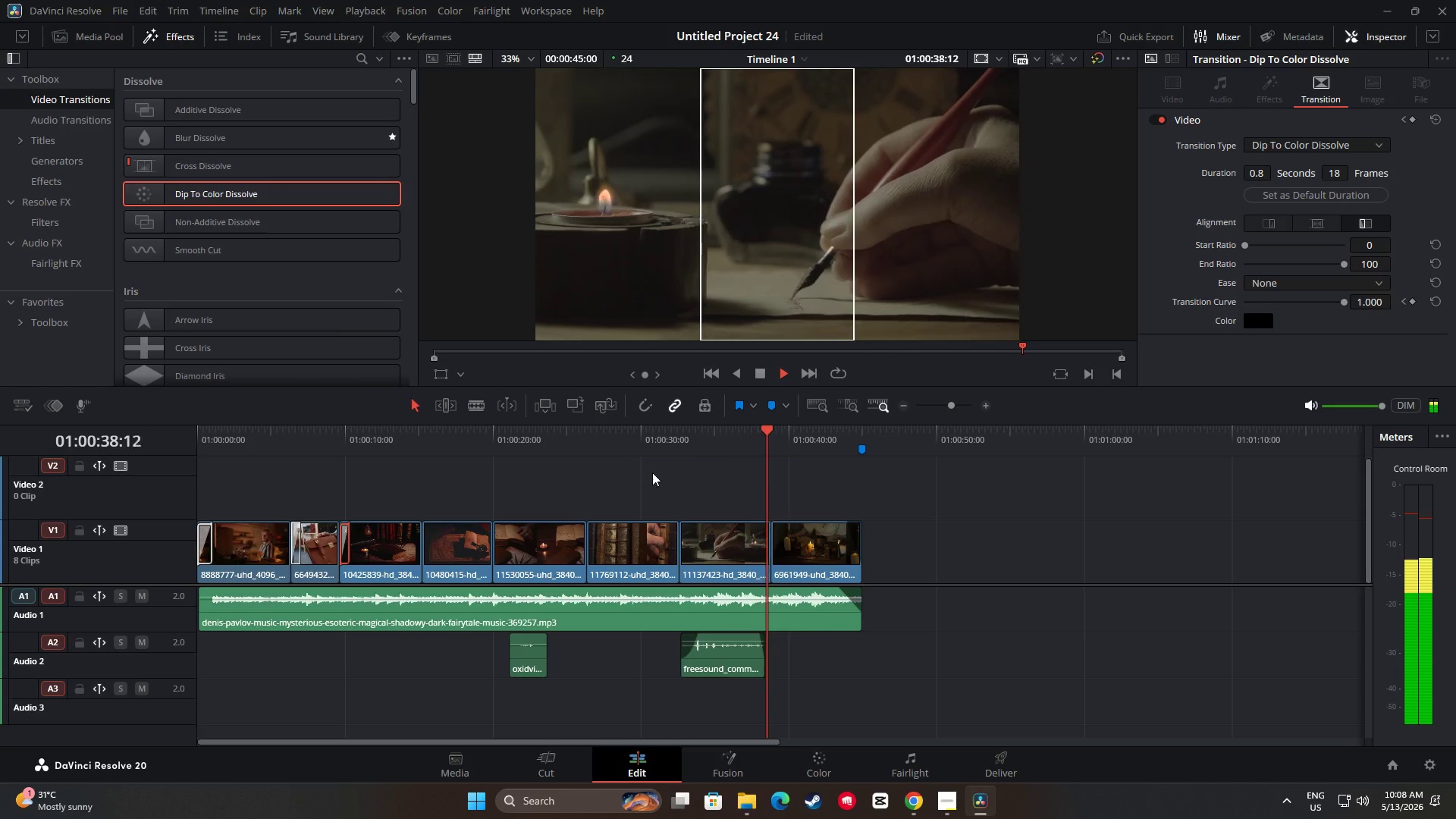 
key(Space)
 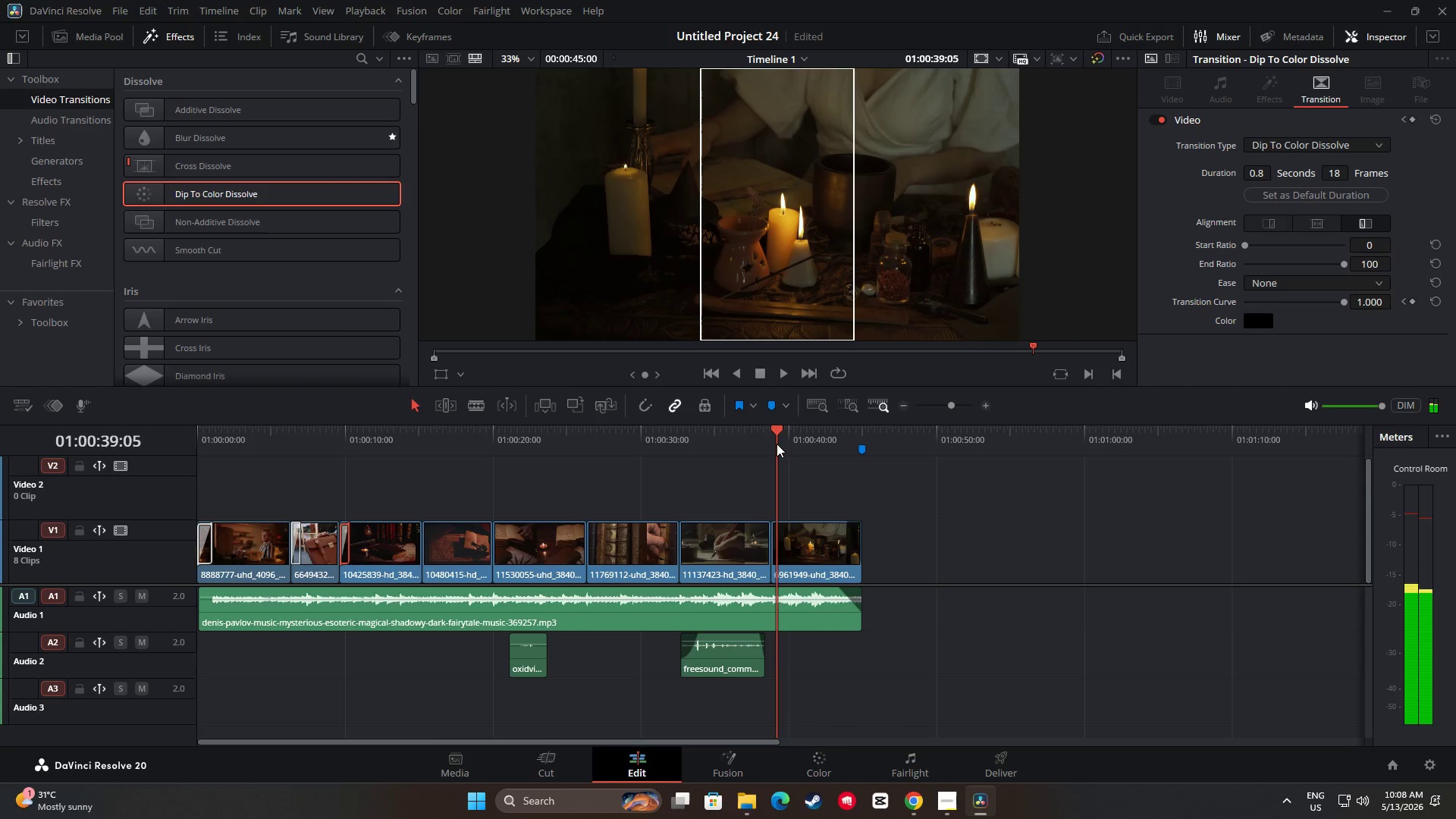 
left_click_drag(start_coordinate=[777, 430], to_coordinate=[703, 428])
 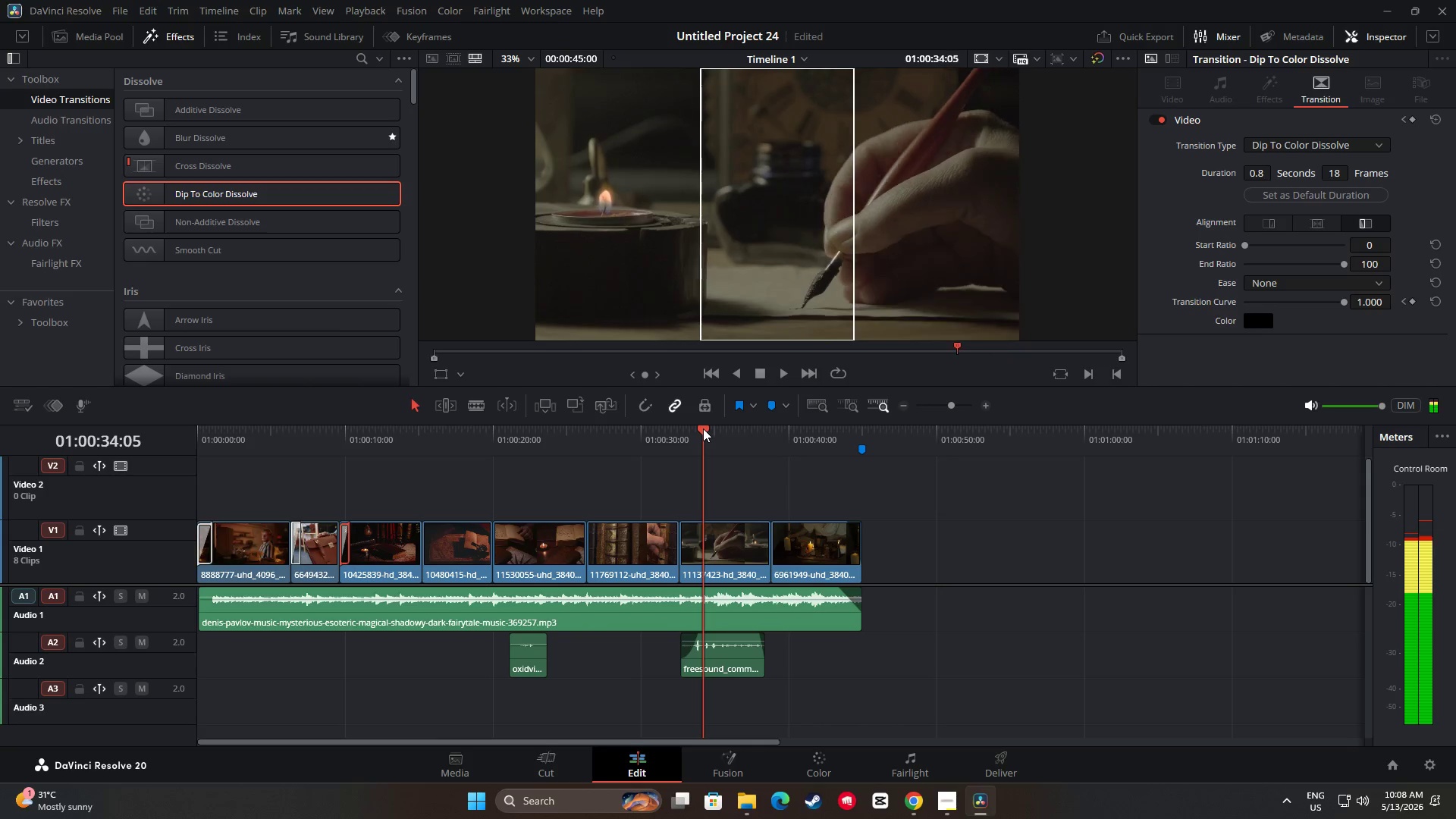 
key(Space)
 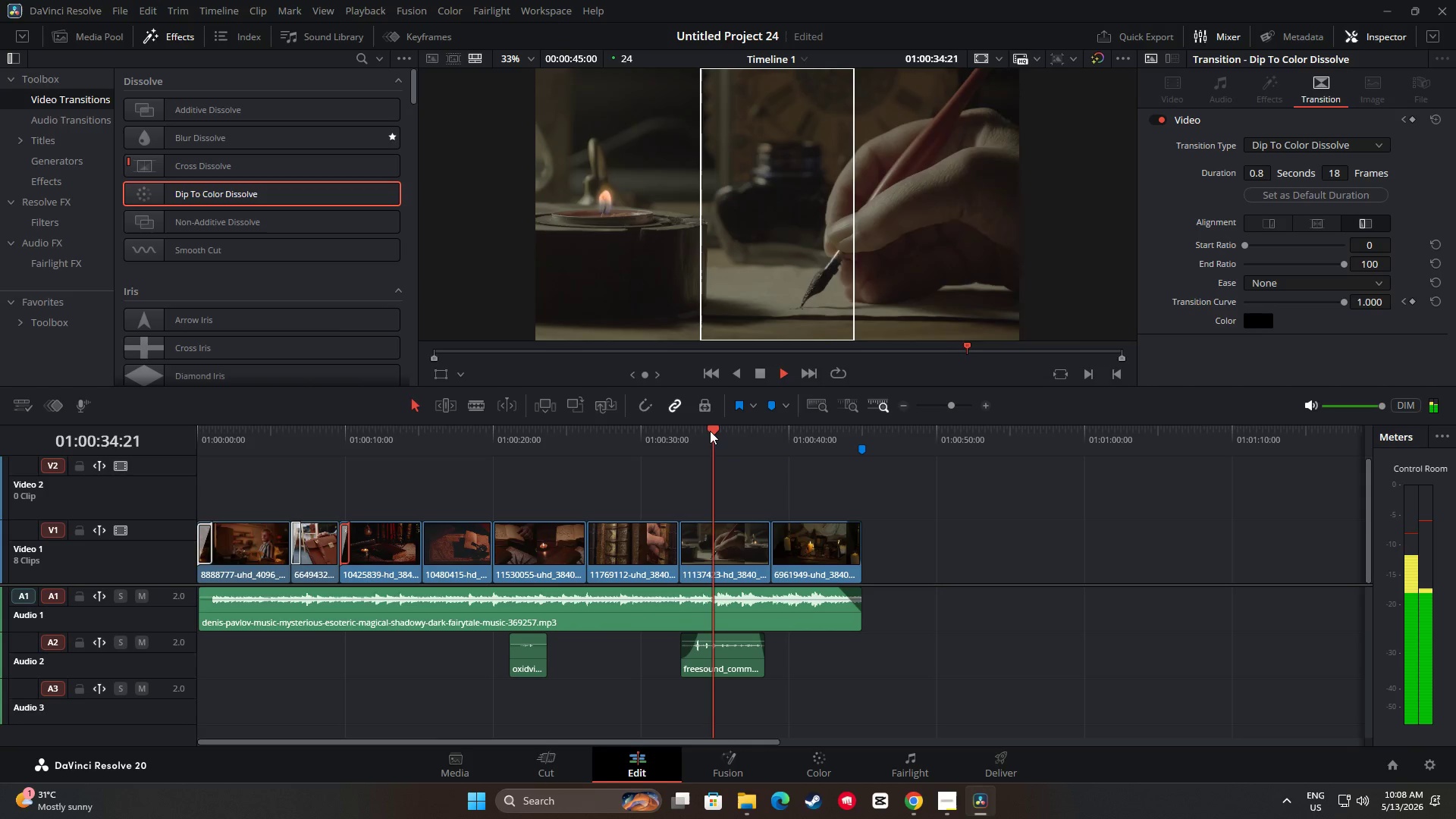 
left_click_drag(start_coordinate=[717, 437], to_coordinate=[177, 456])
 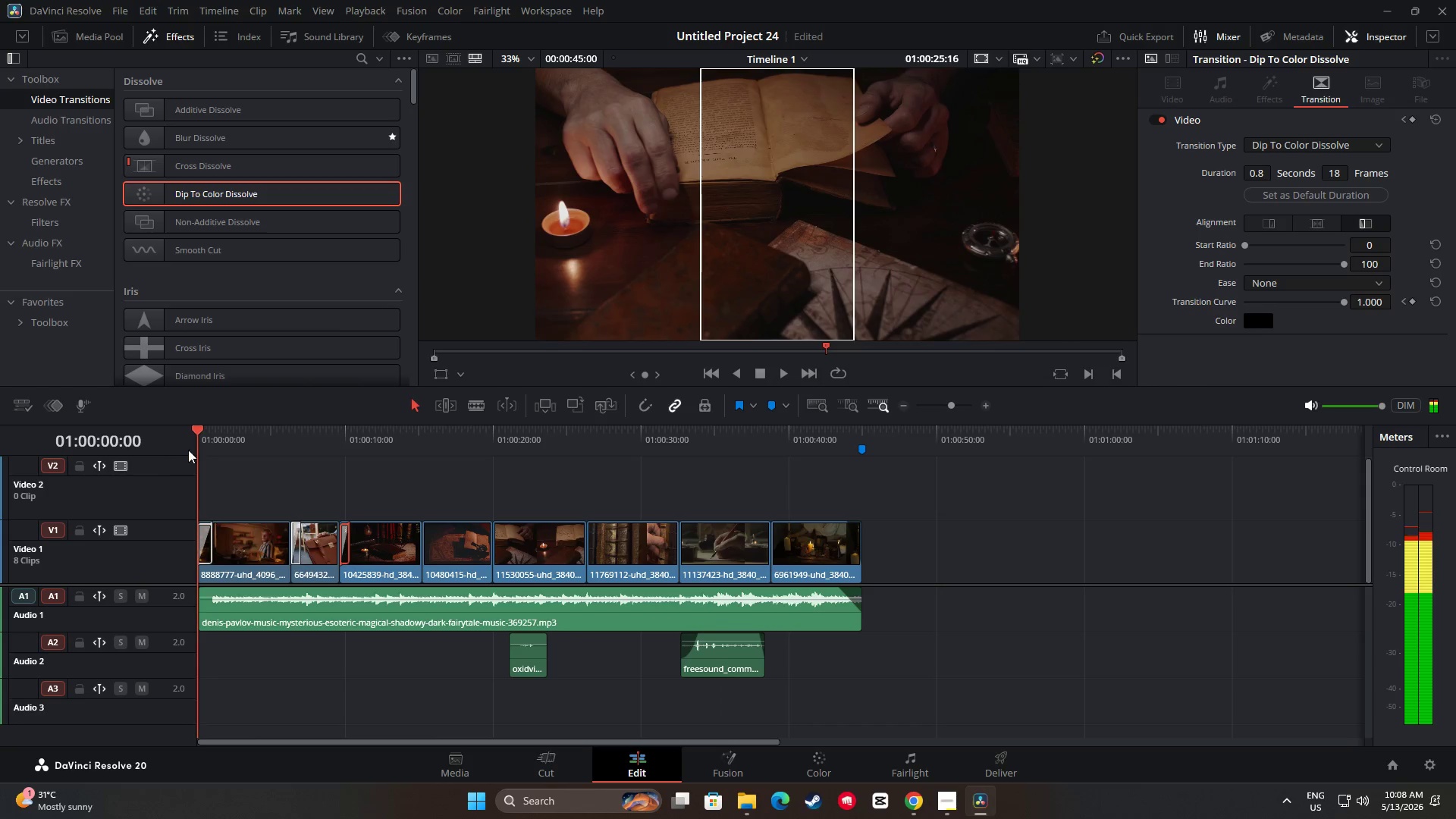 
key(Space)
 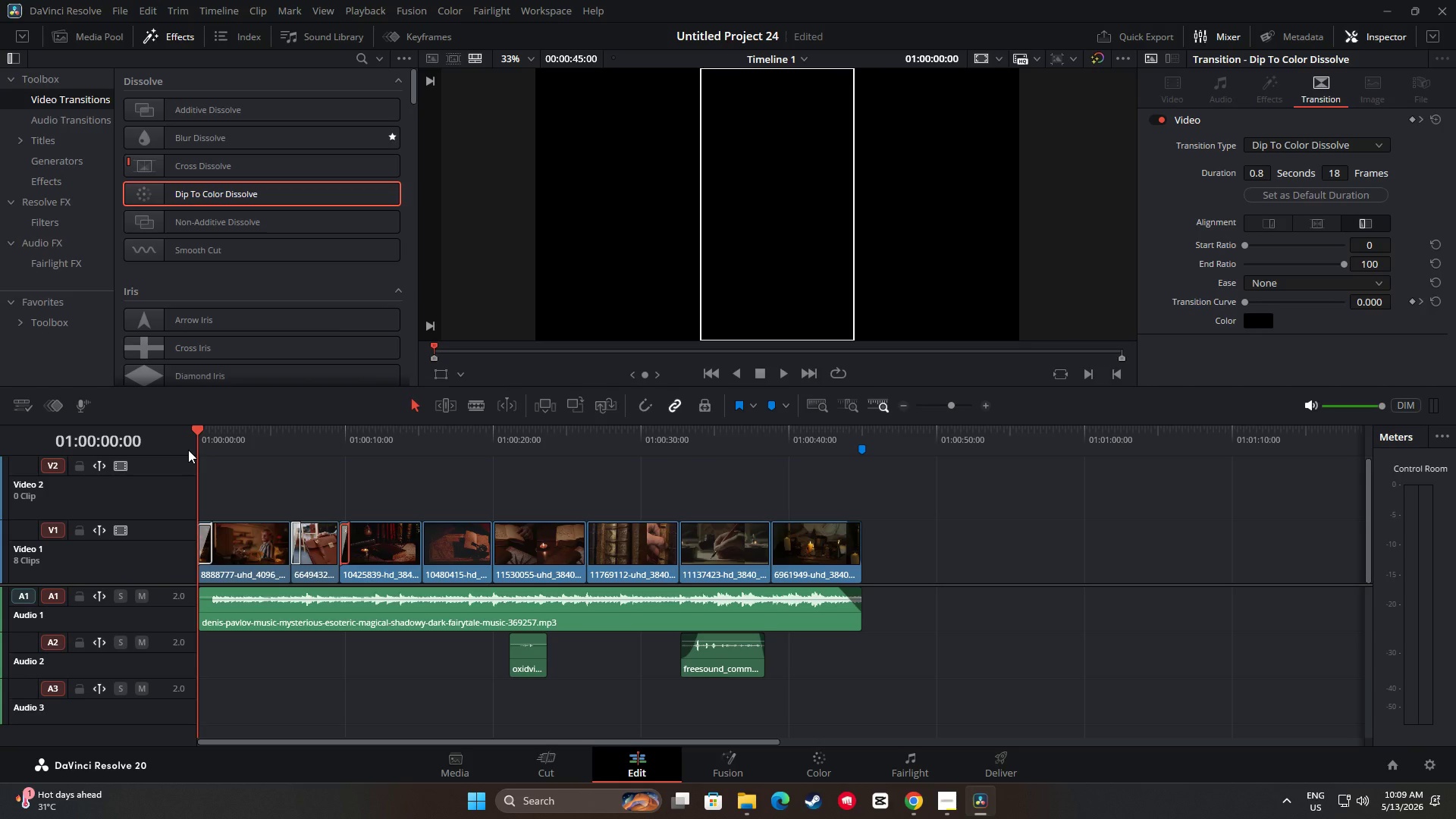 
wait(15.38)
 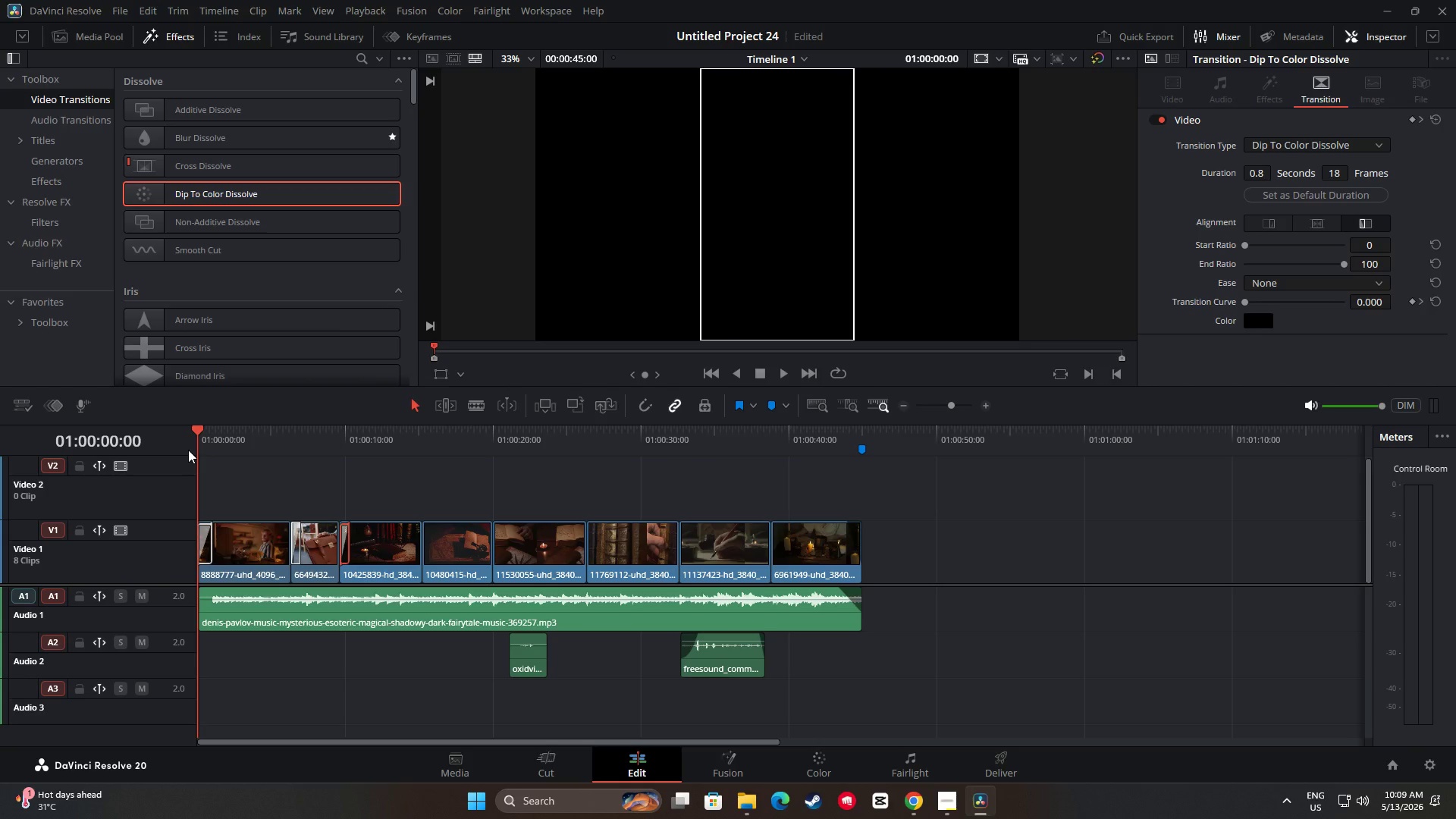 
key(Space)
 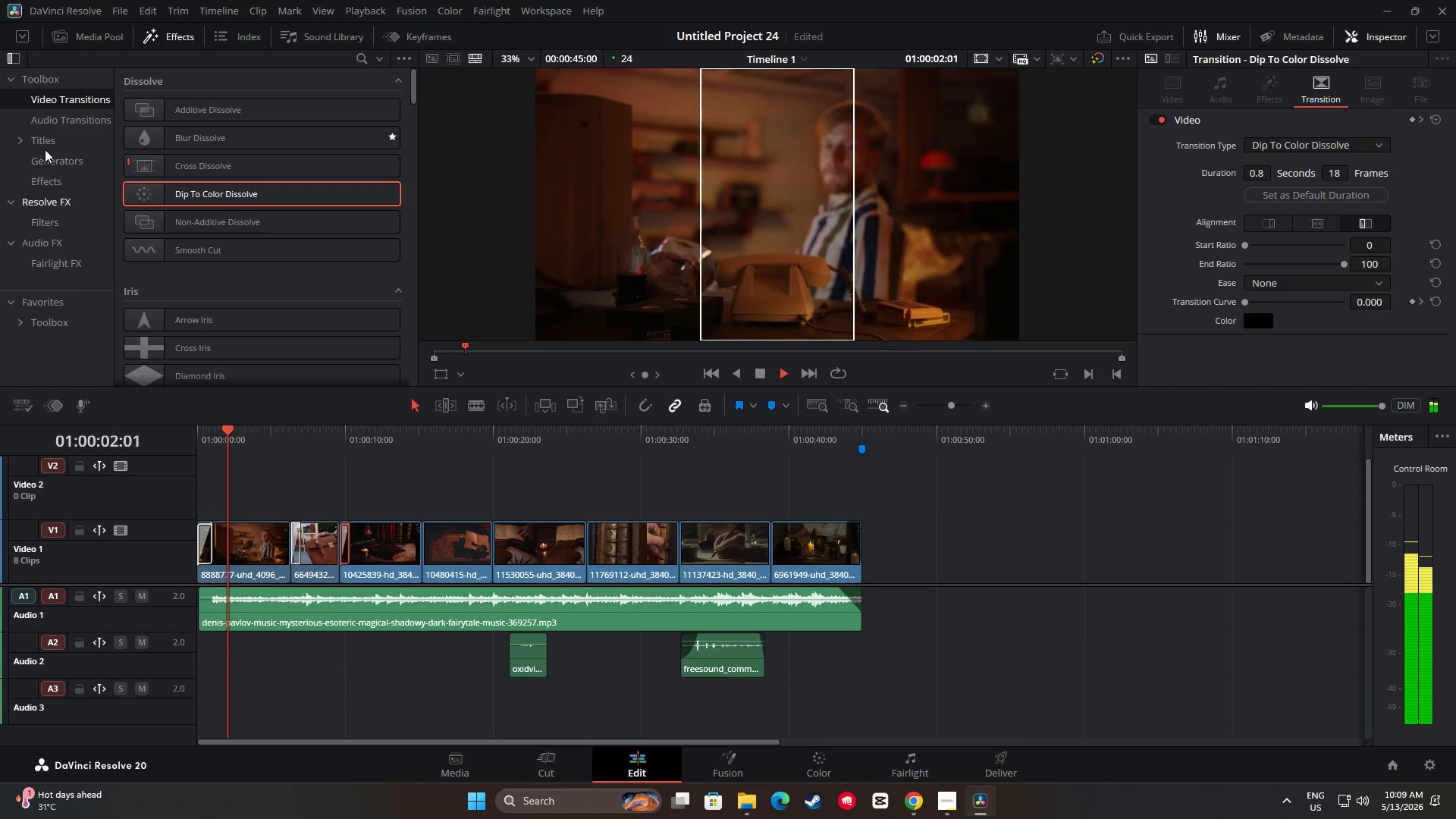 
left_click([41, 142])
 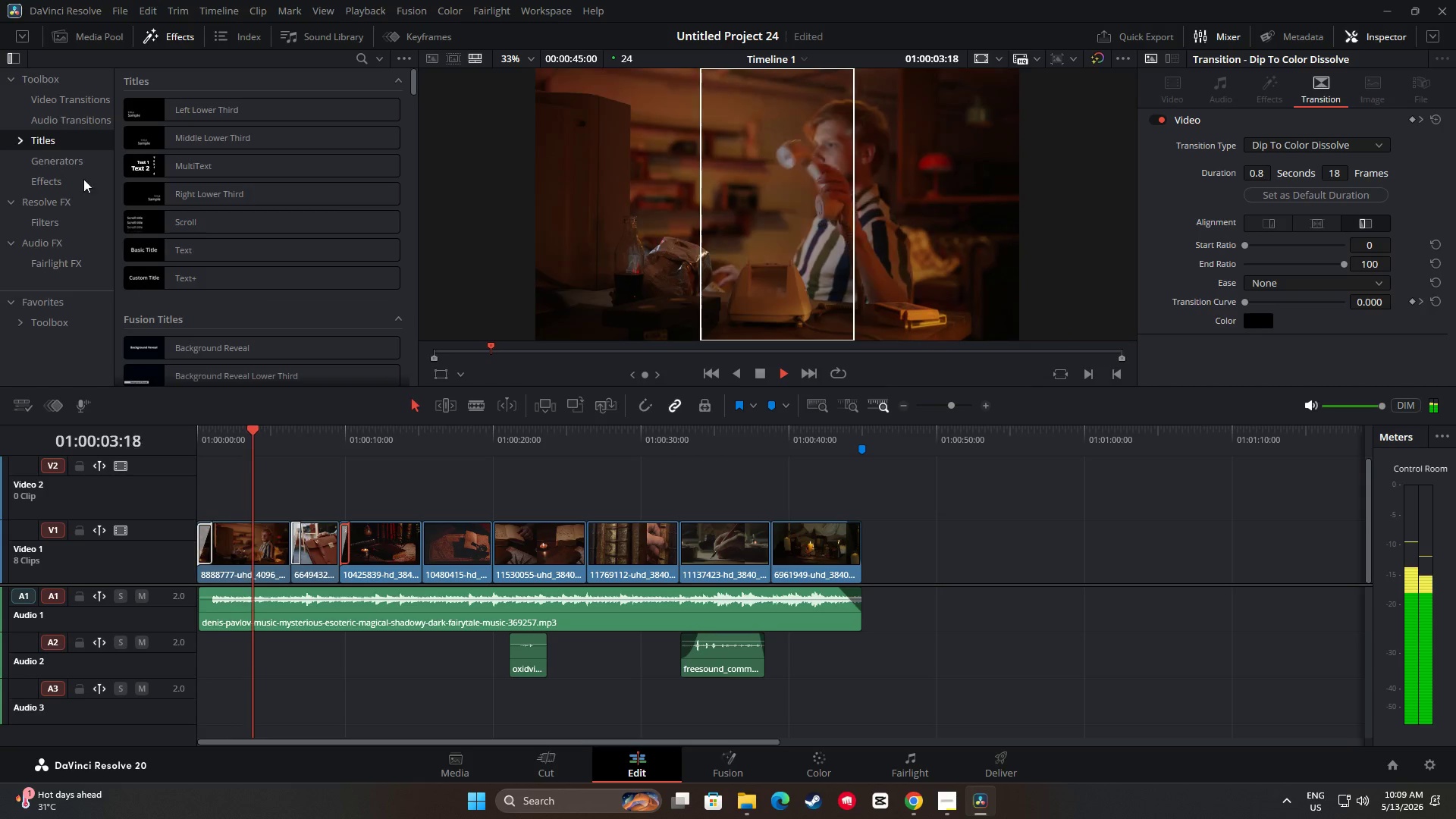 
key(Space)
 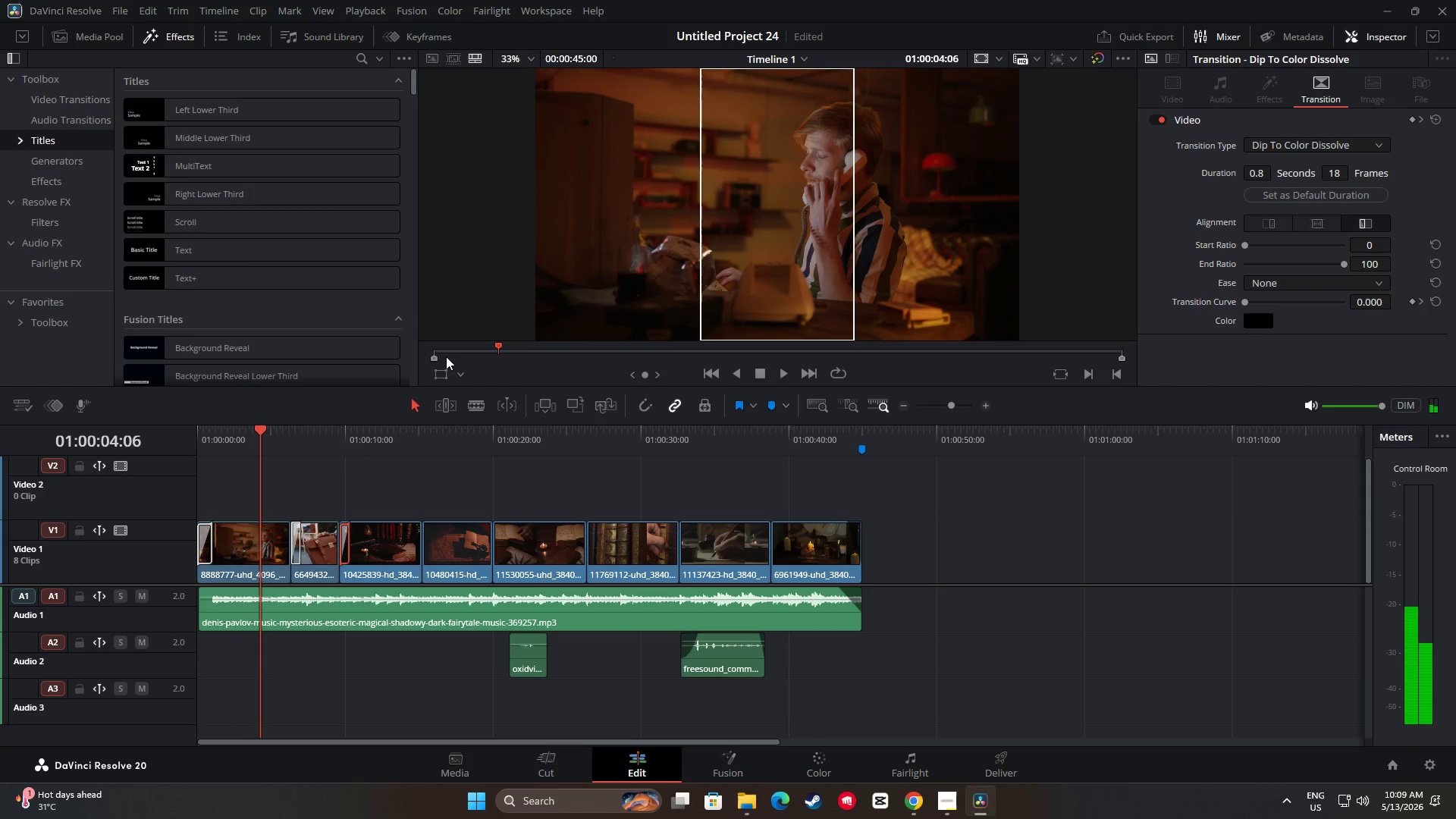 
key(Space)
 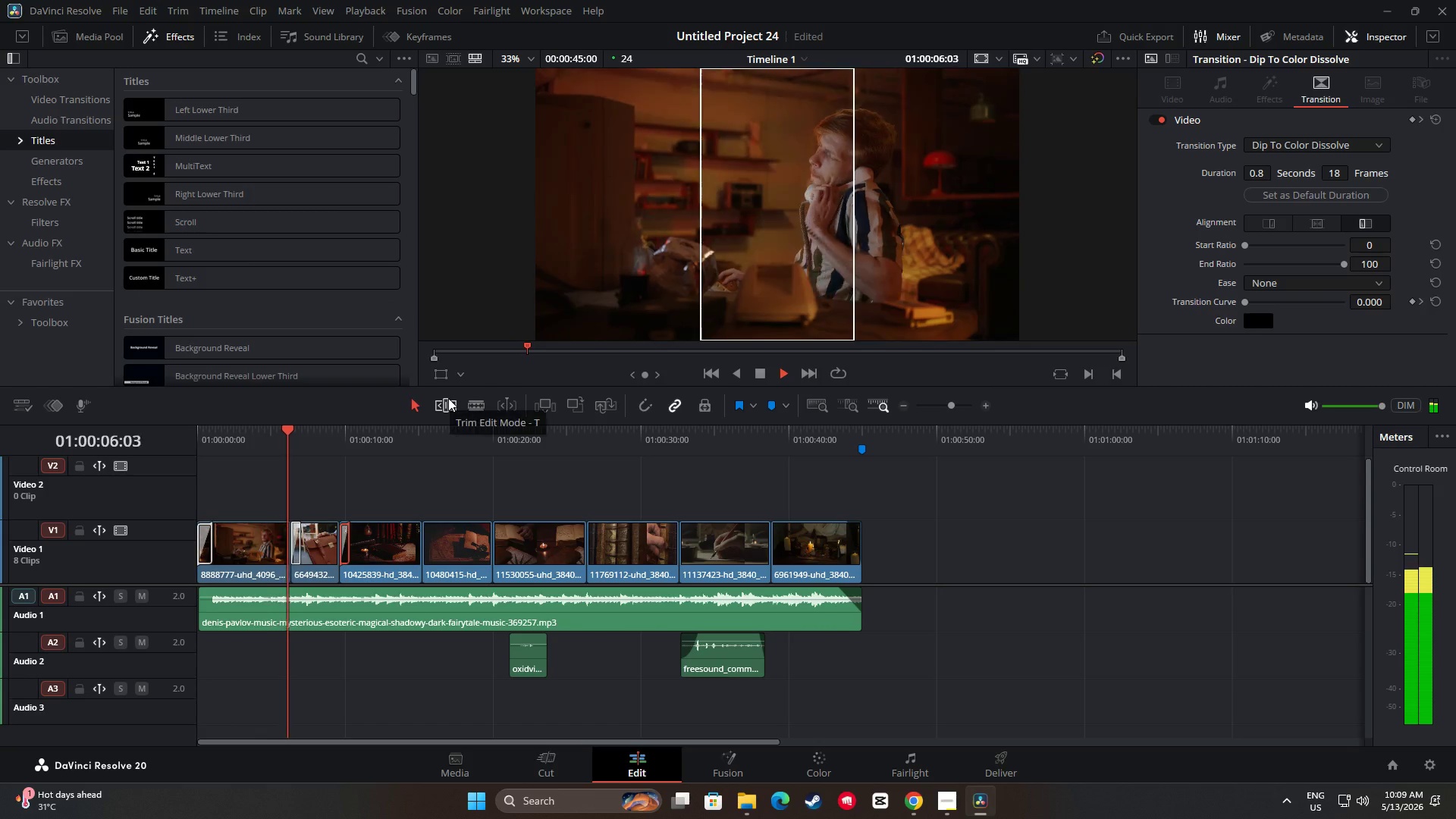 
key(Space)
 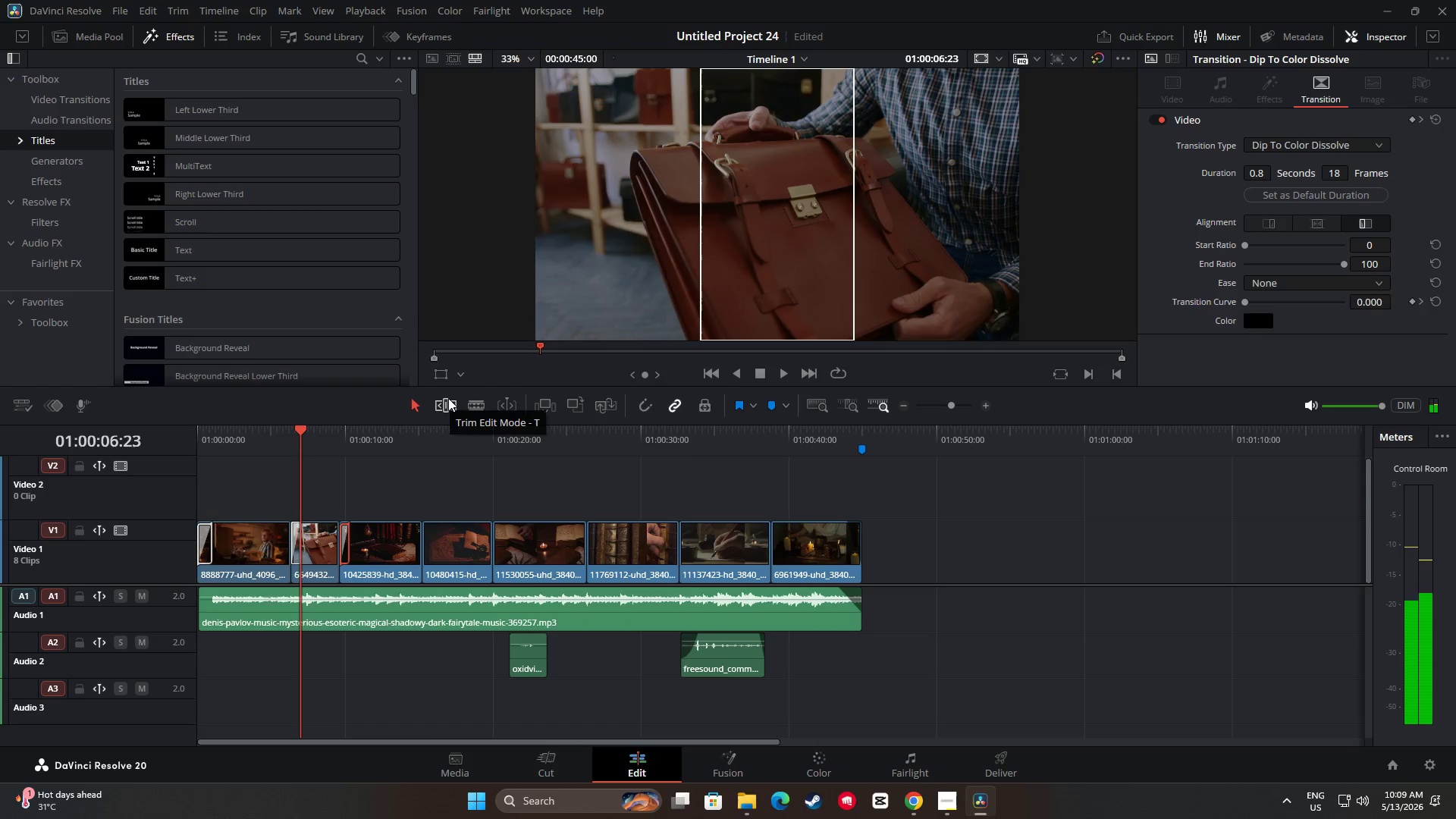 
key(Space)
 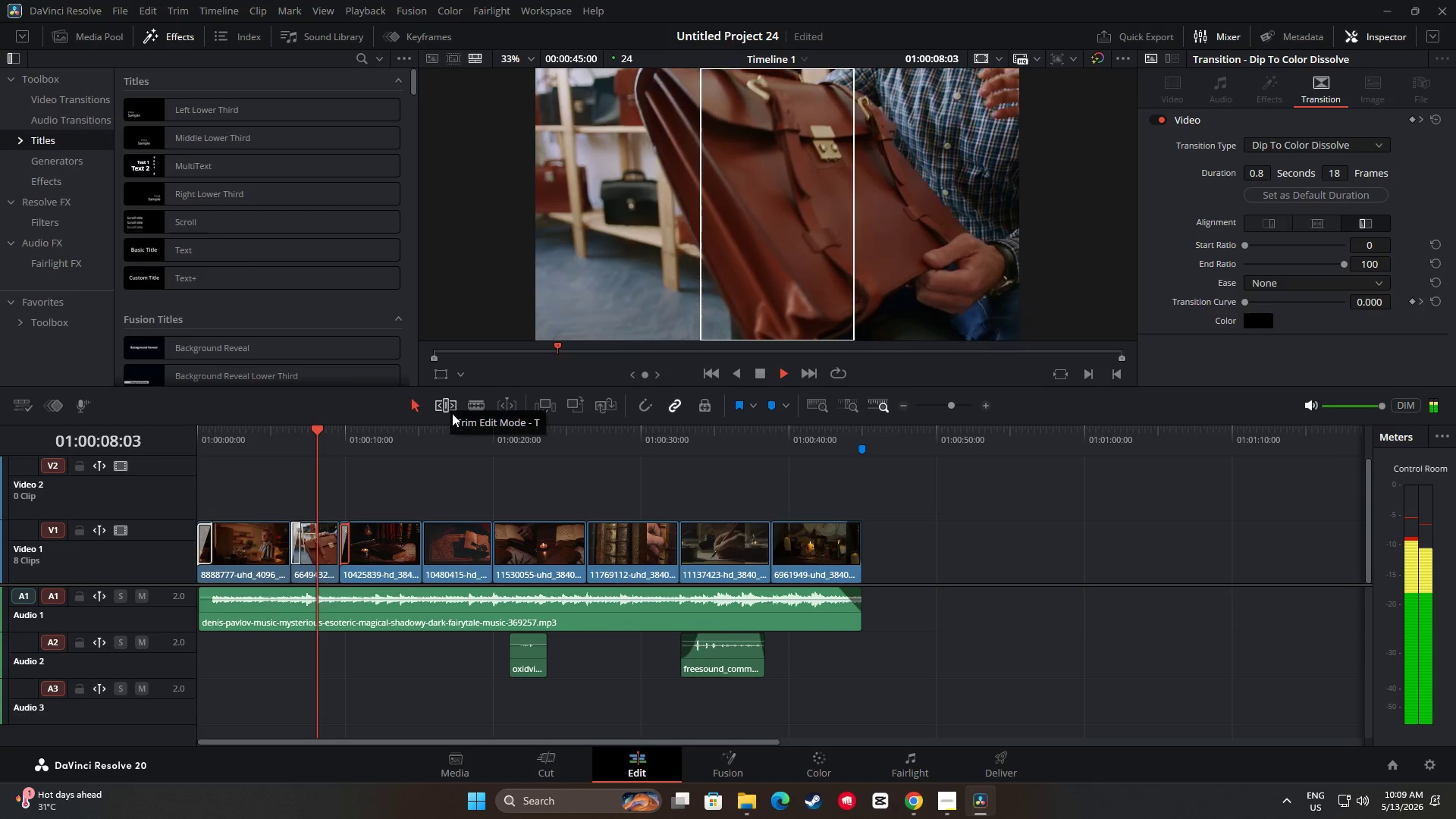 
key(Space)
 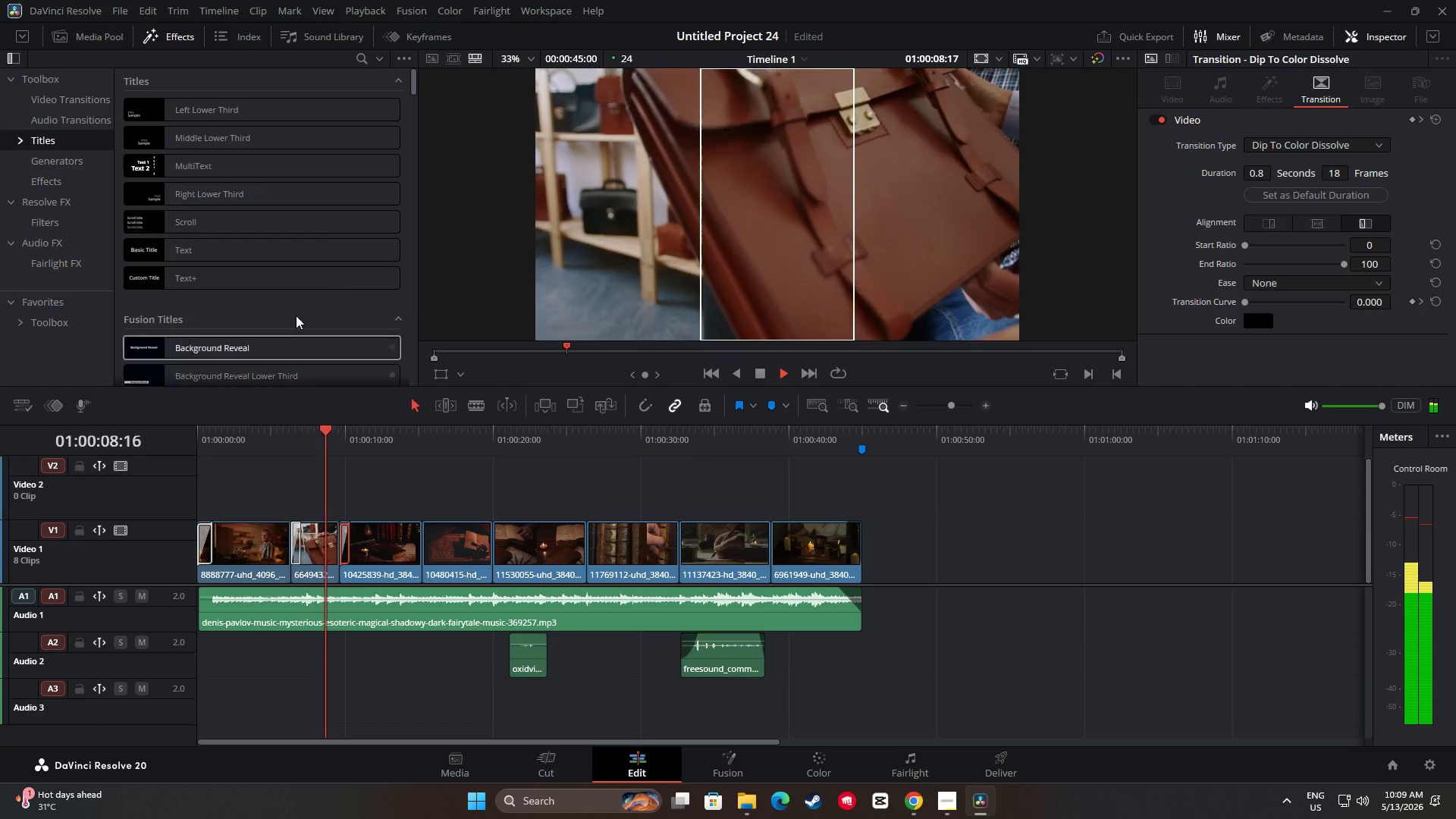 
scroll: coordinate [284, 296], scroll_direction: down, amount: 14.0
 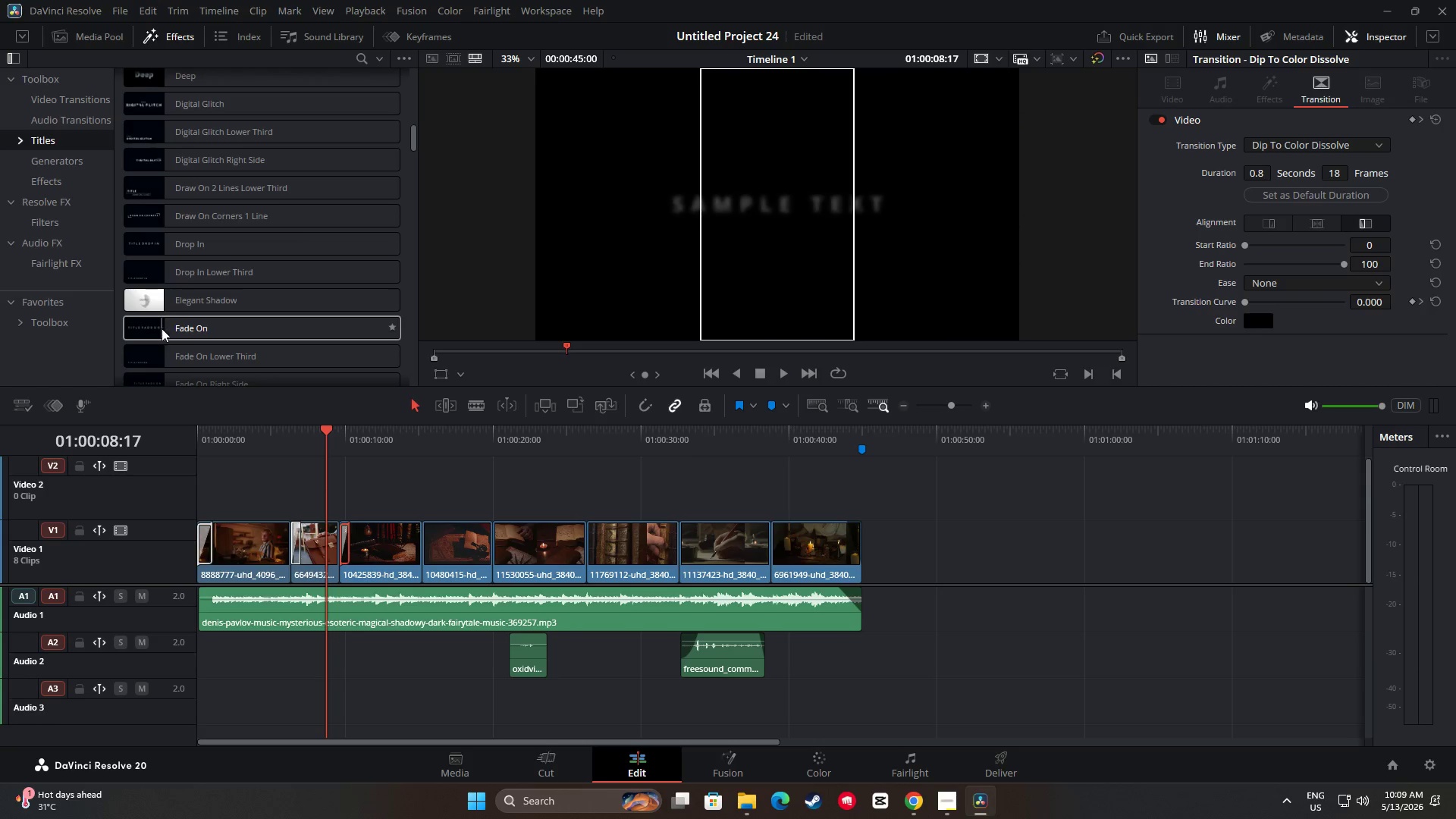 
left_click_drag(start_coordinate=[188, 330], to_coordinate=[339, 497])
 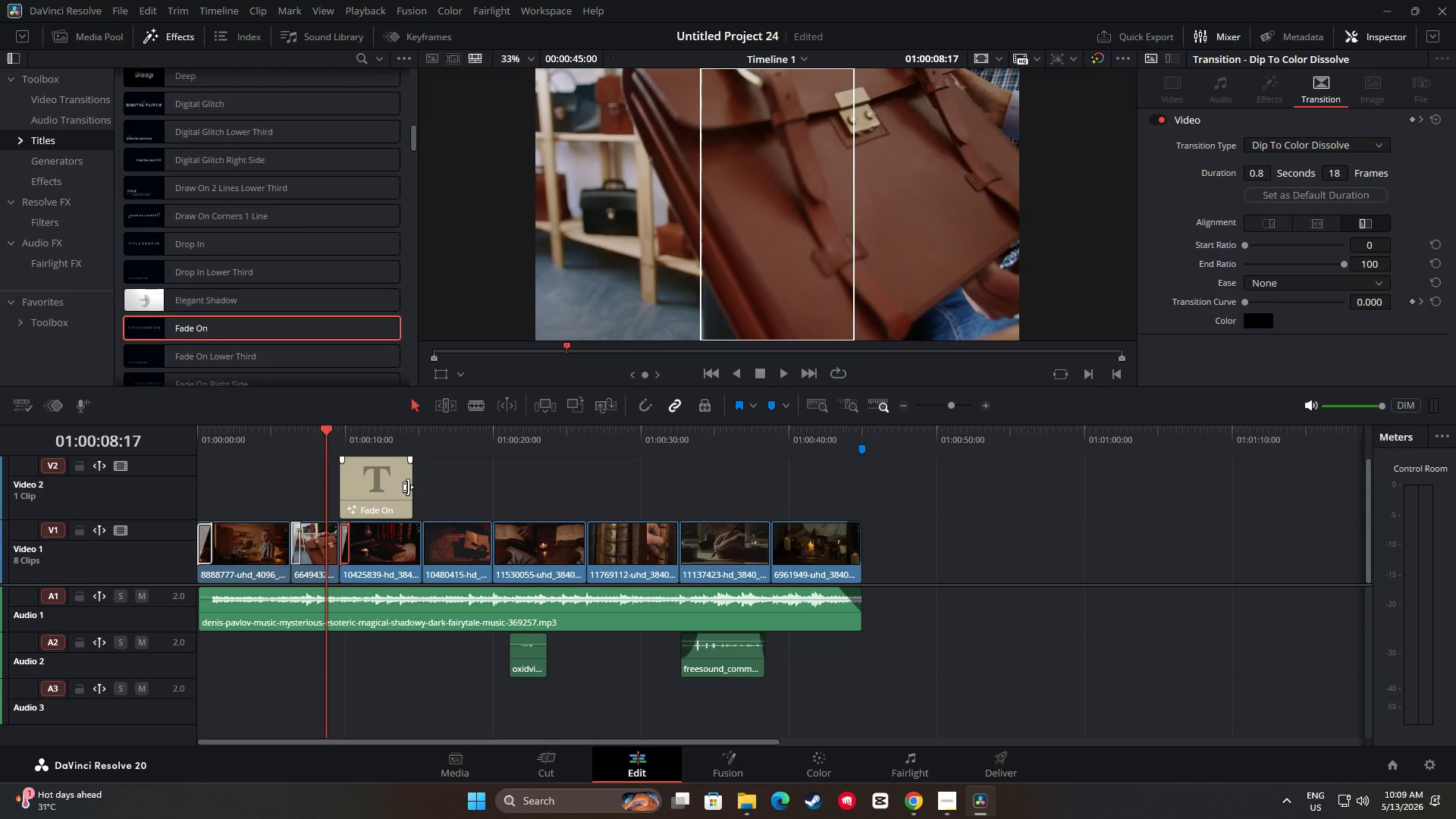 
left_click_drag(start_coordinate=[408, 487], to_coordinate=[416, 487])
 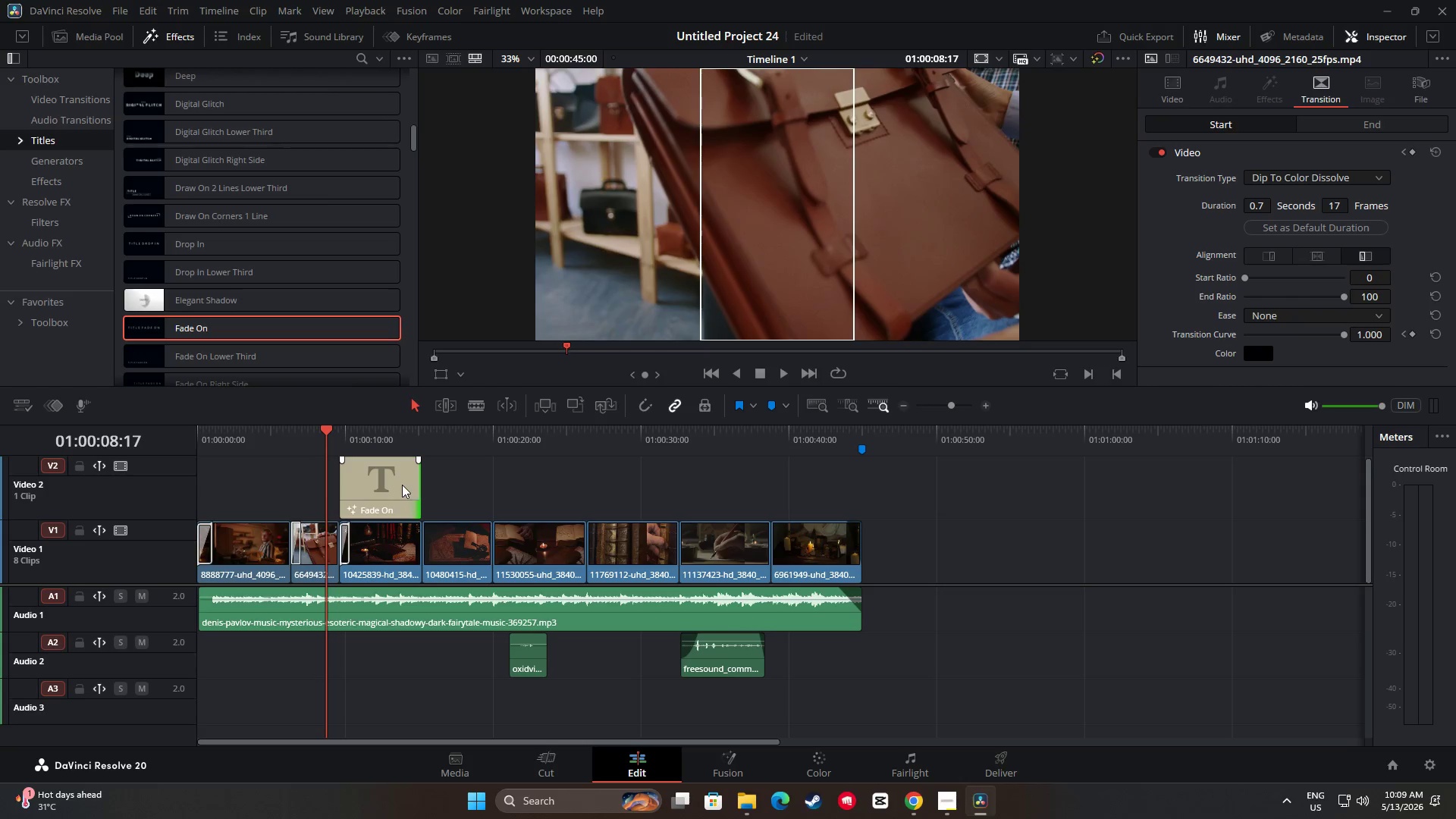 
left_click([402, 485])
 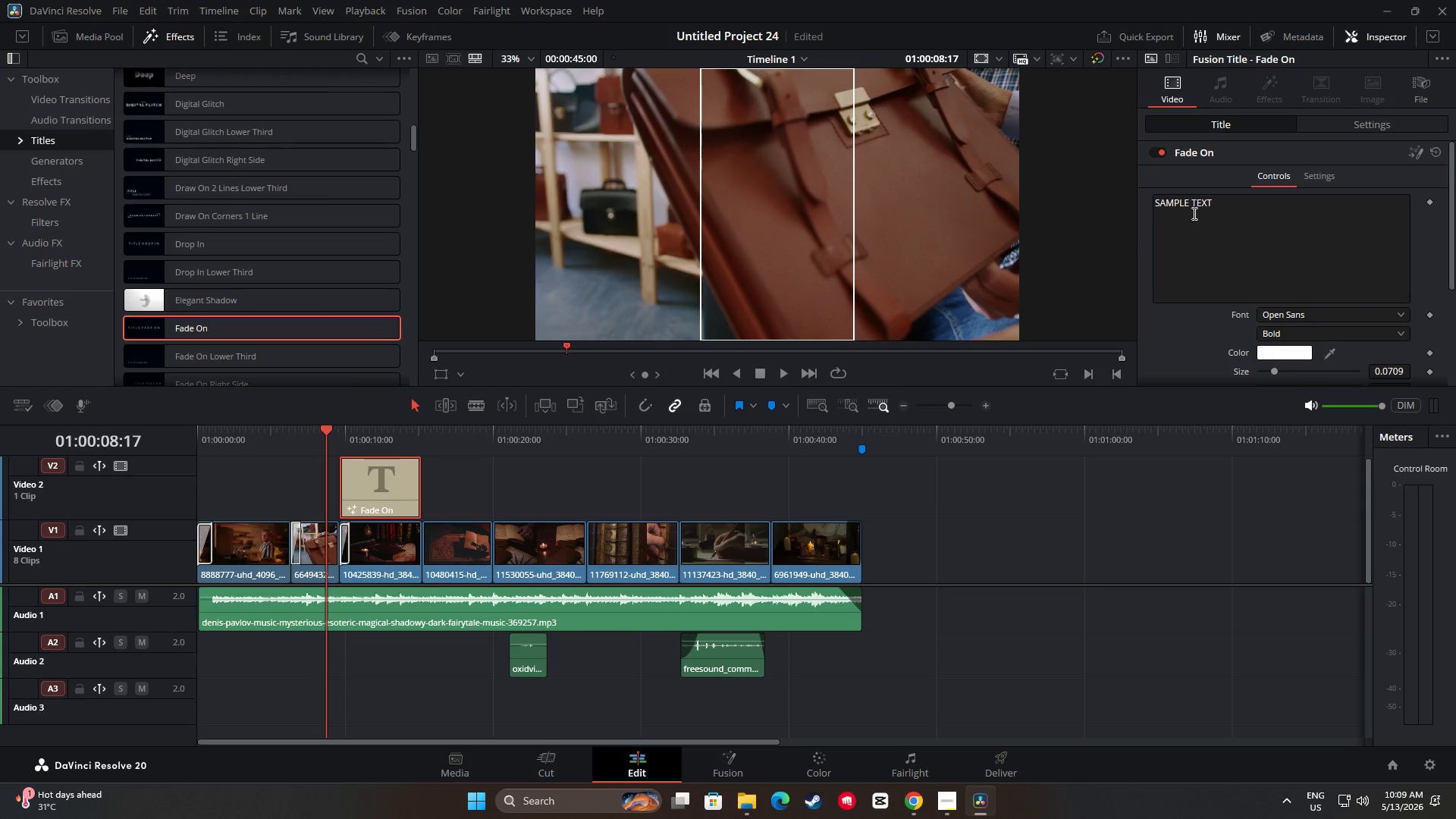 
left_click_drag(start_coordinate=[1224, 202], to_coordinate=[1114, 212])
 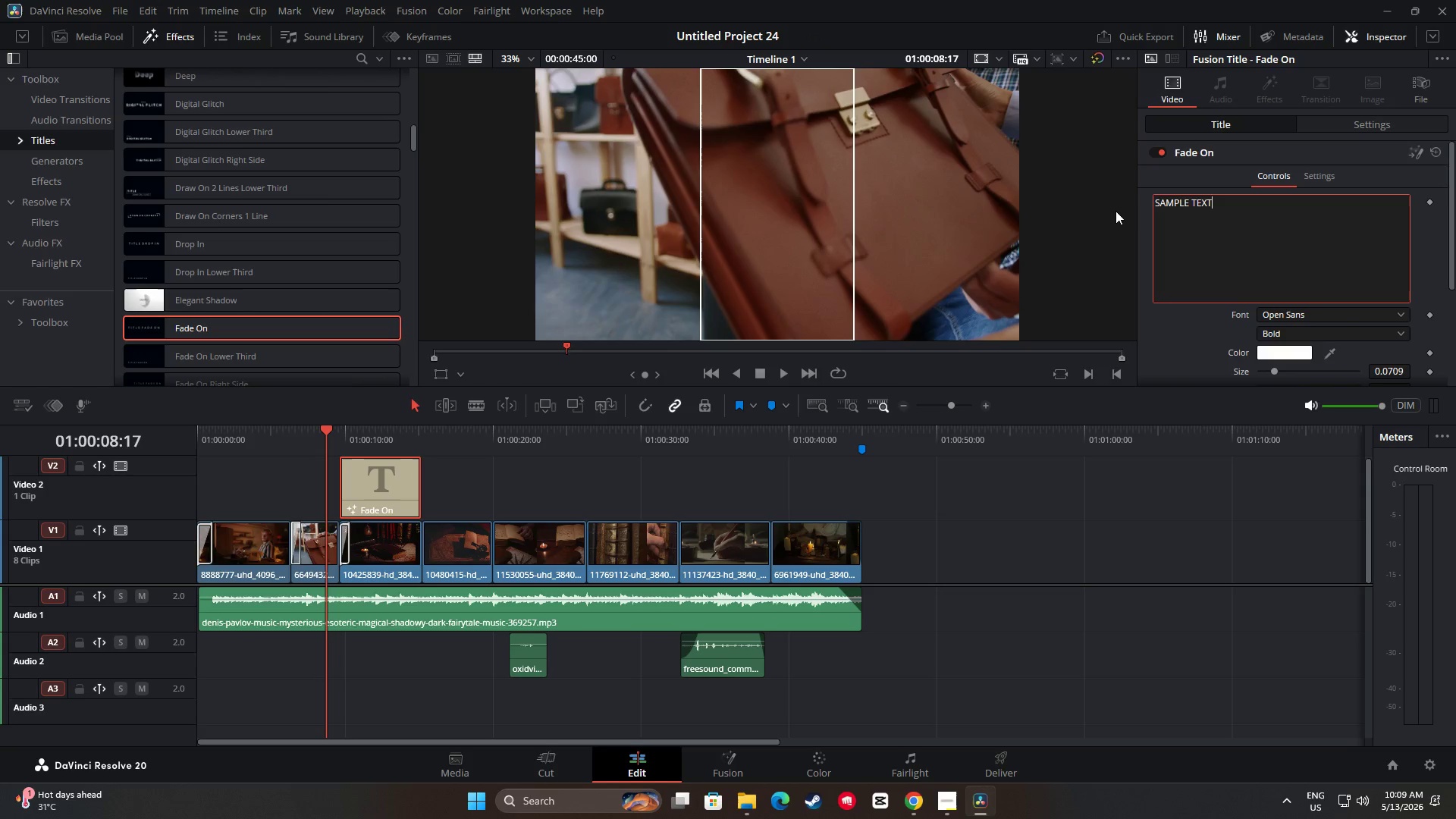 
key(Backspace)
type("HAN)
 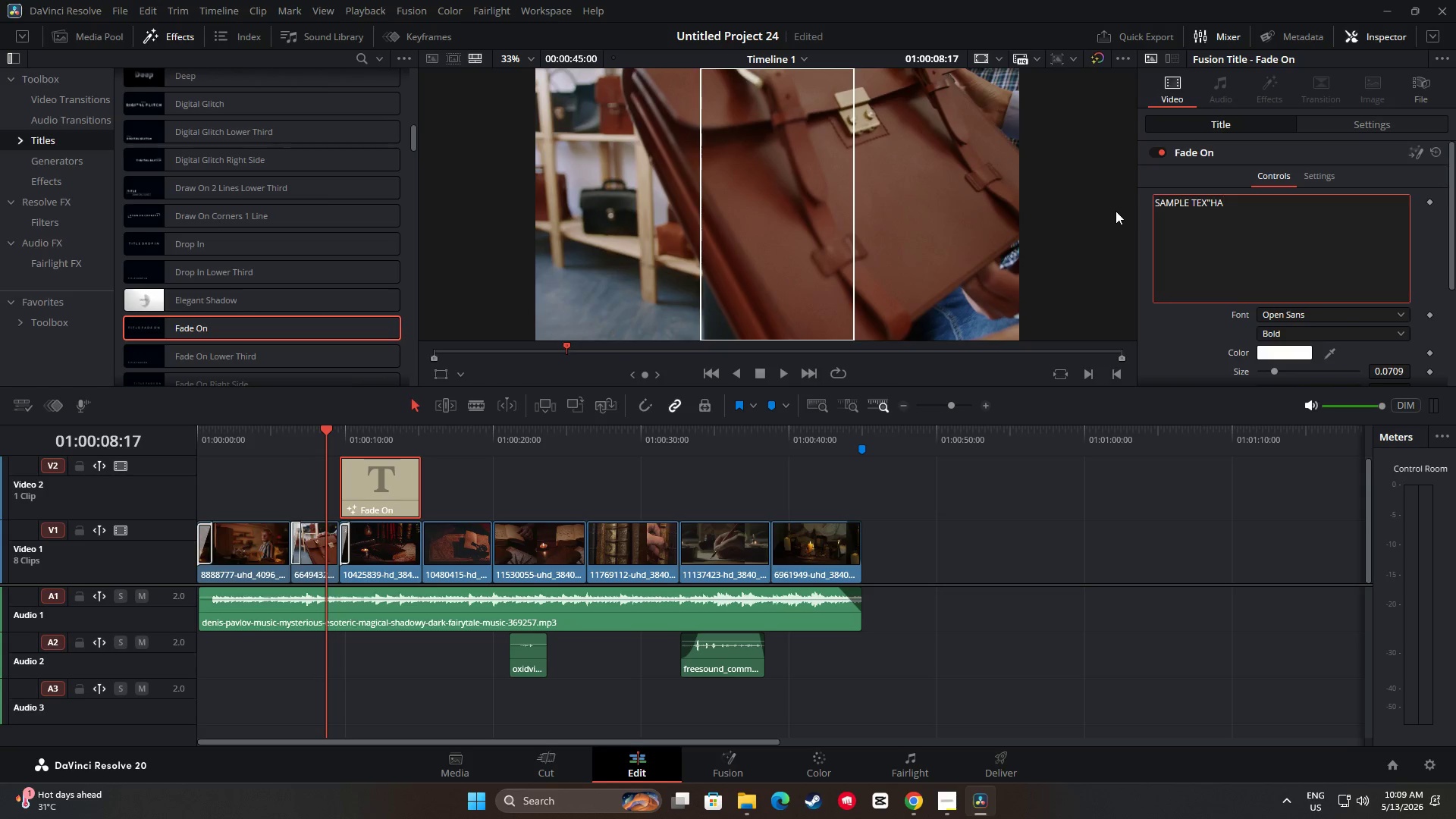 
 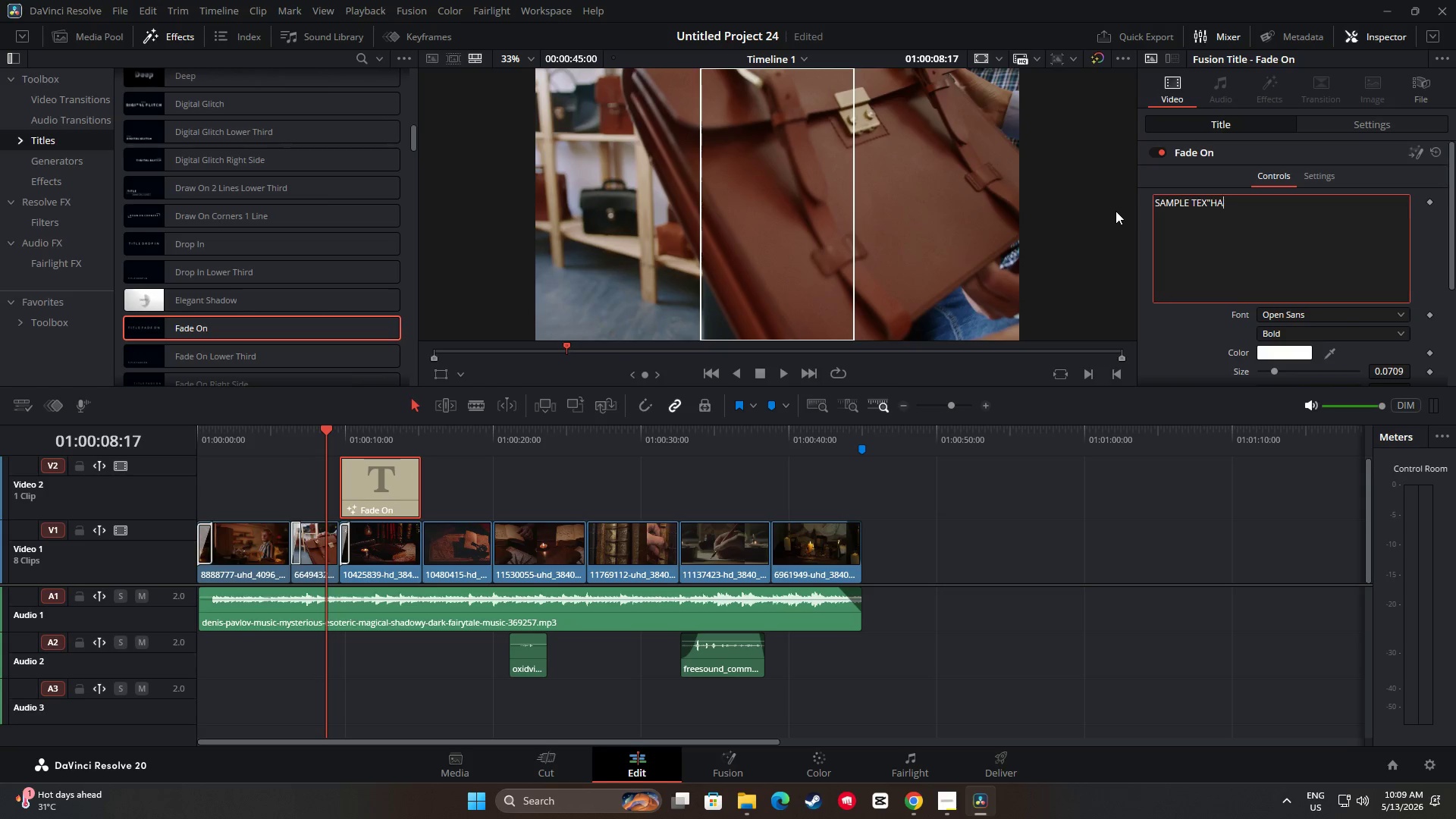 
hold_key(key=Backspace, duration=1.24)
 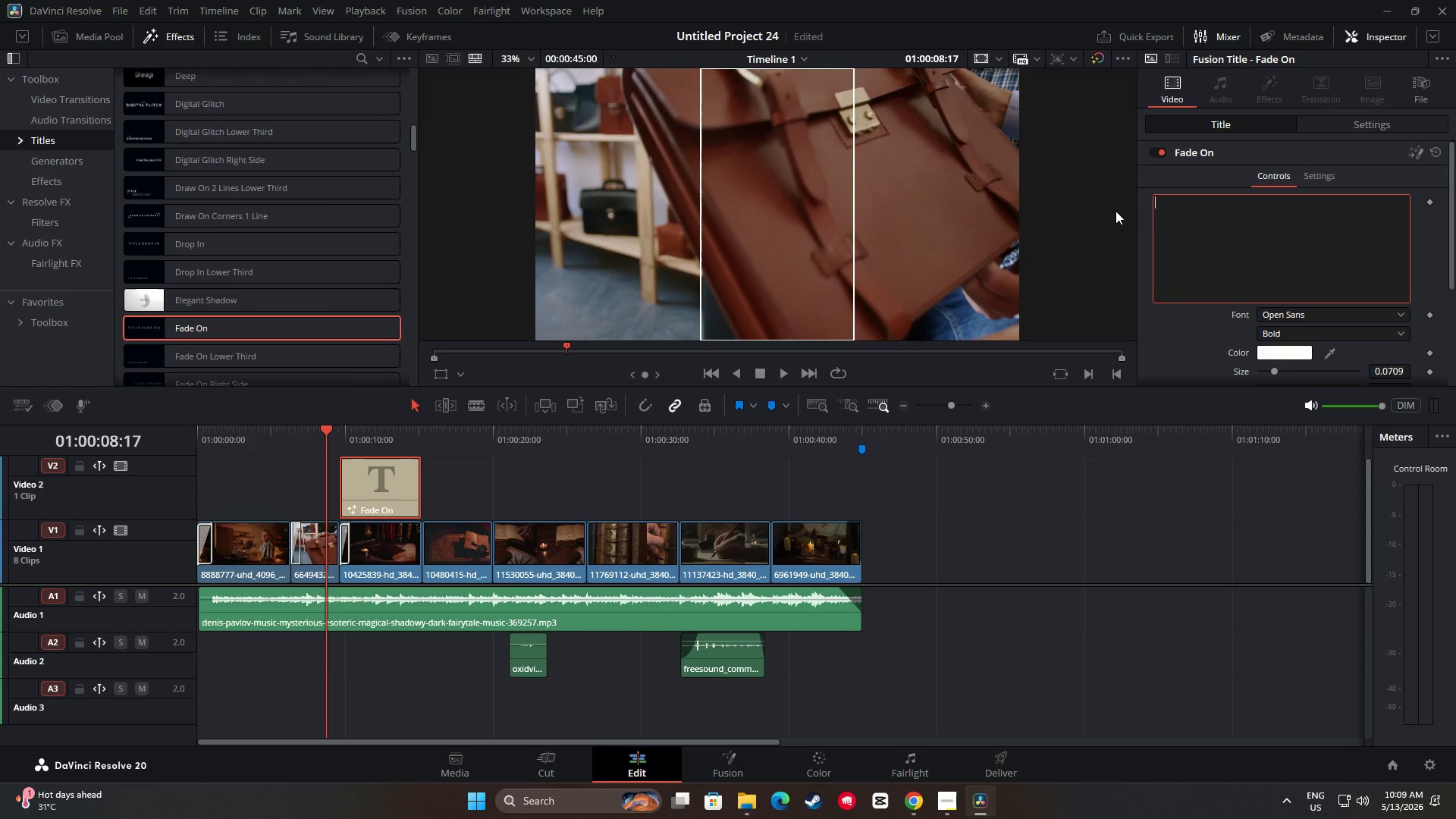 
hold_key(key=Backspace, duration=6.81)
 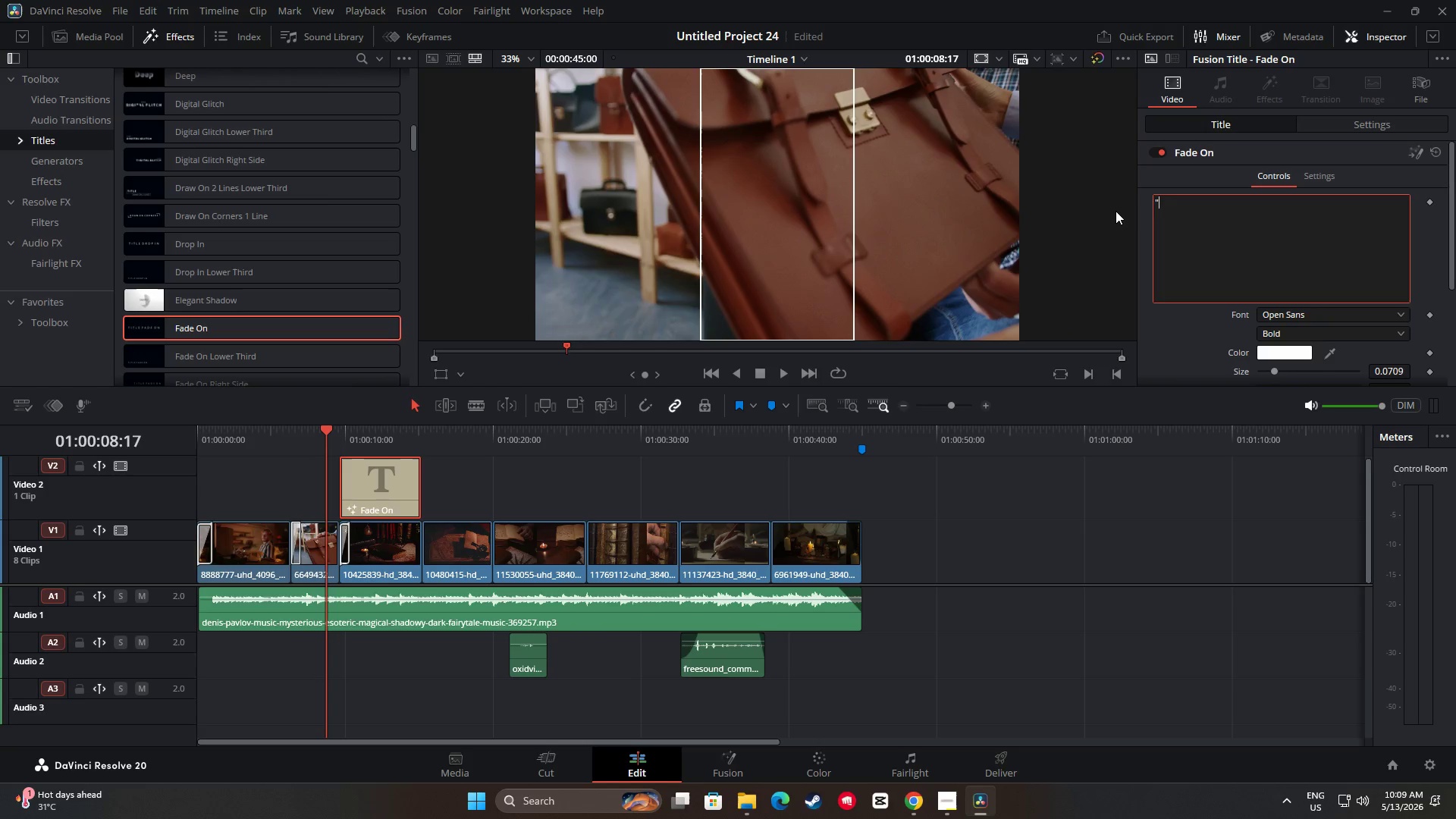 
hold_key(key=ShiftLeft, duration=0.55)
 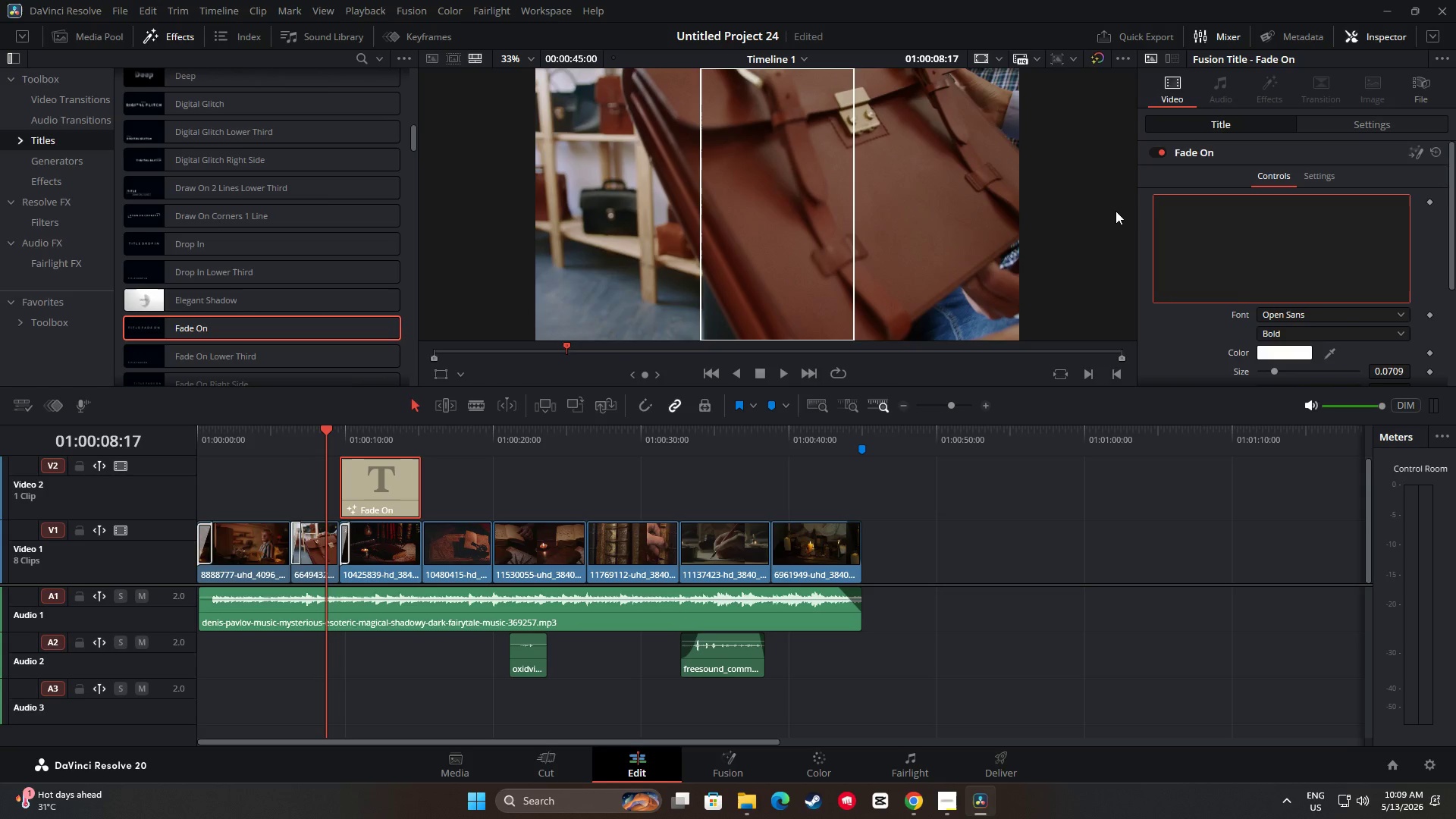 
hold_key(key=ShiftLeft, duration=0.58)
 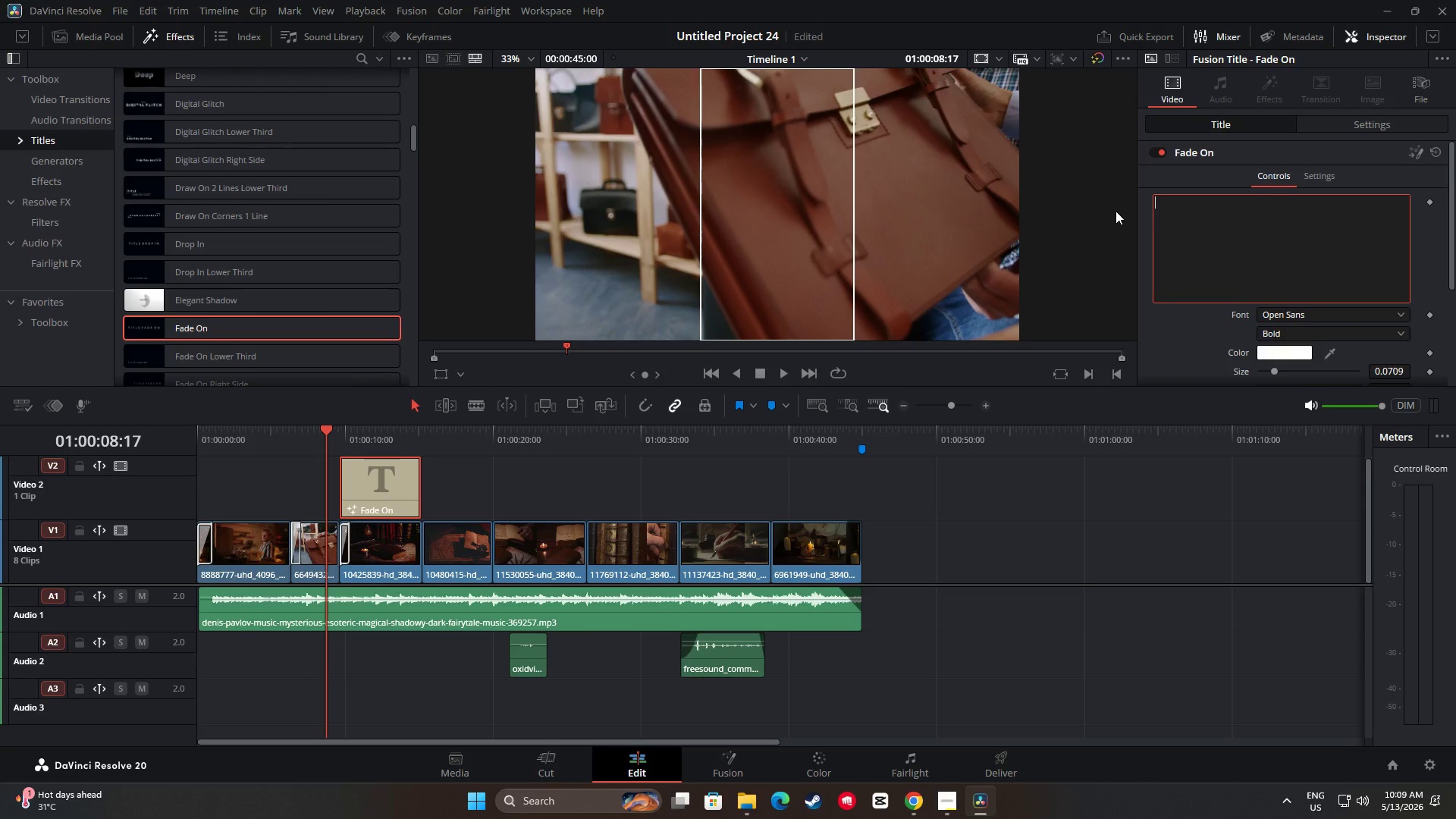 
type("HAND)
 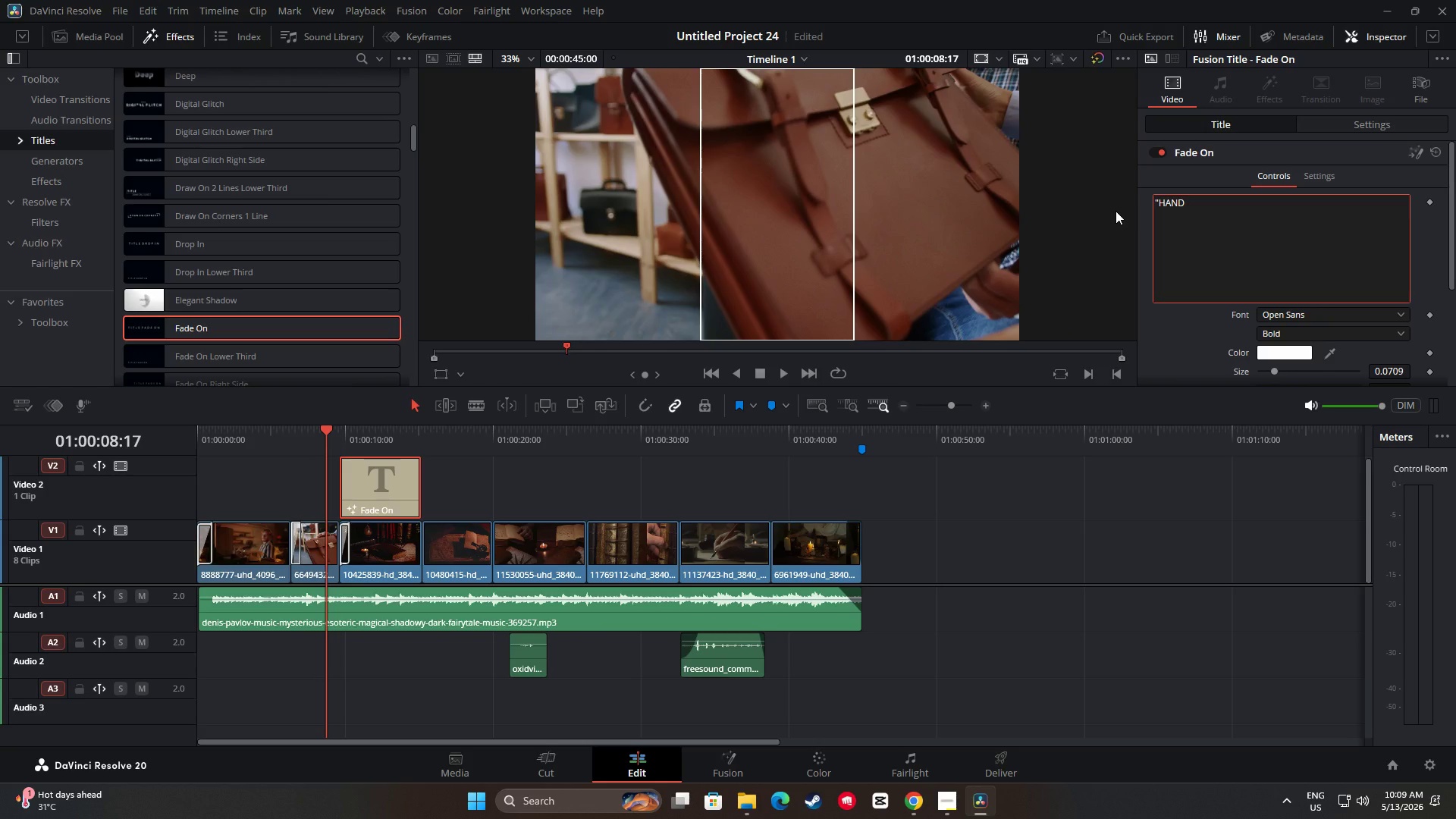 
key(Backspace)
 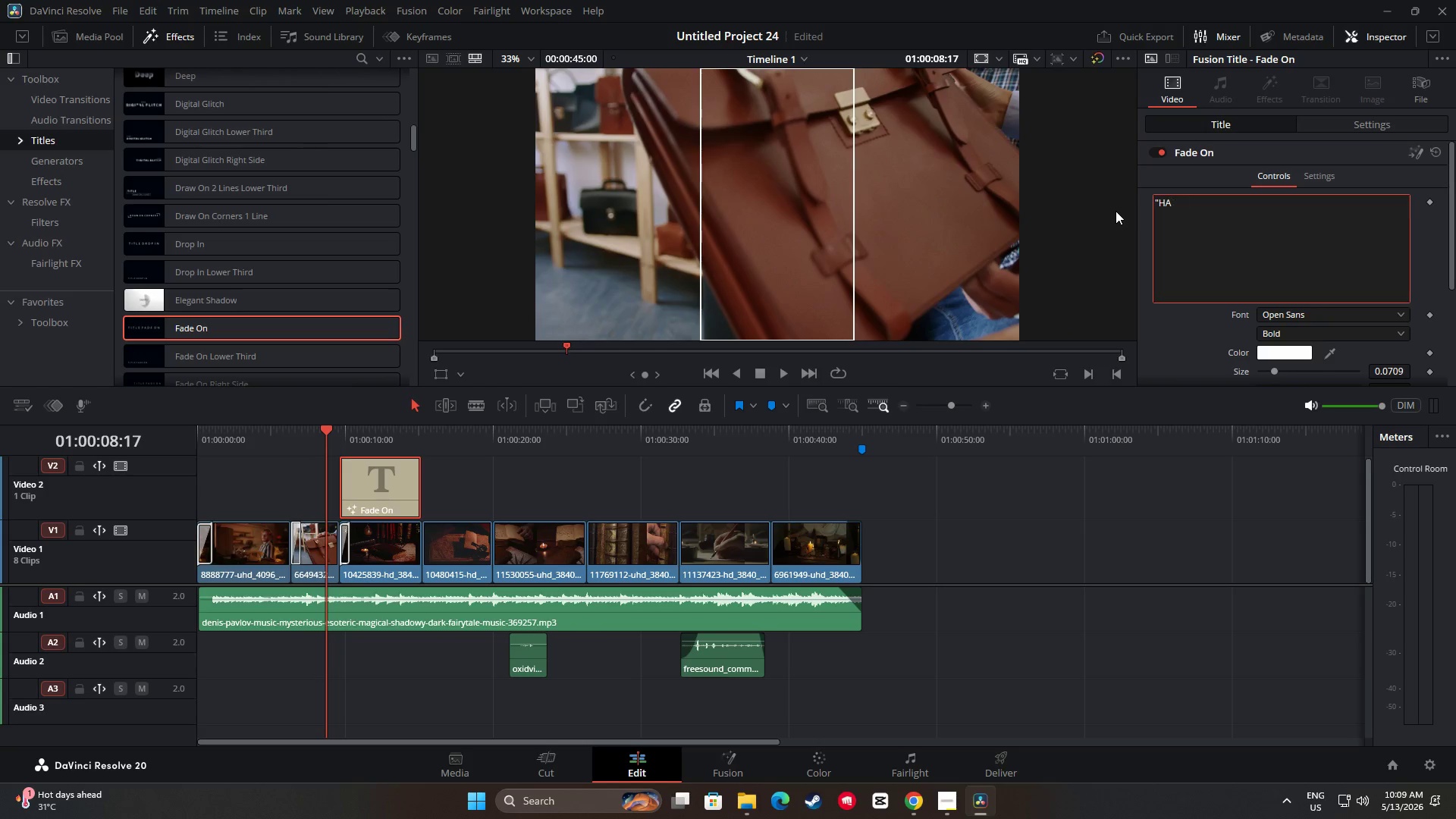 
key(Backspace)
 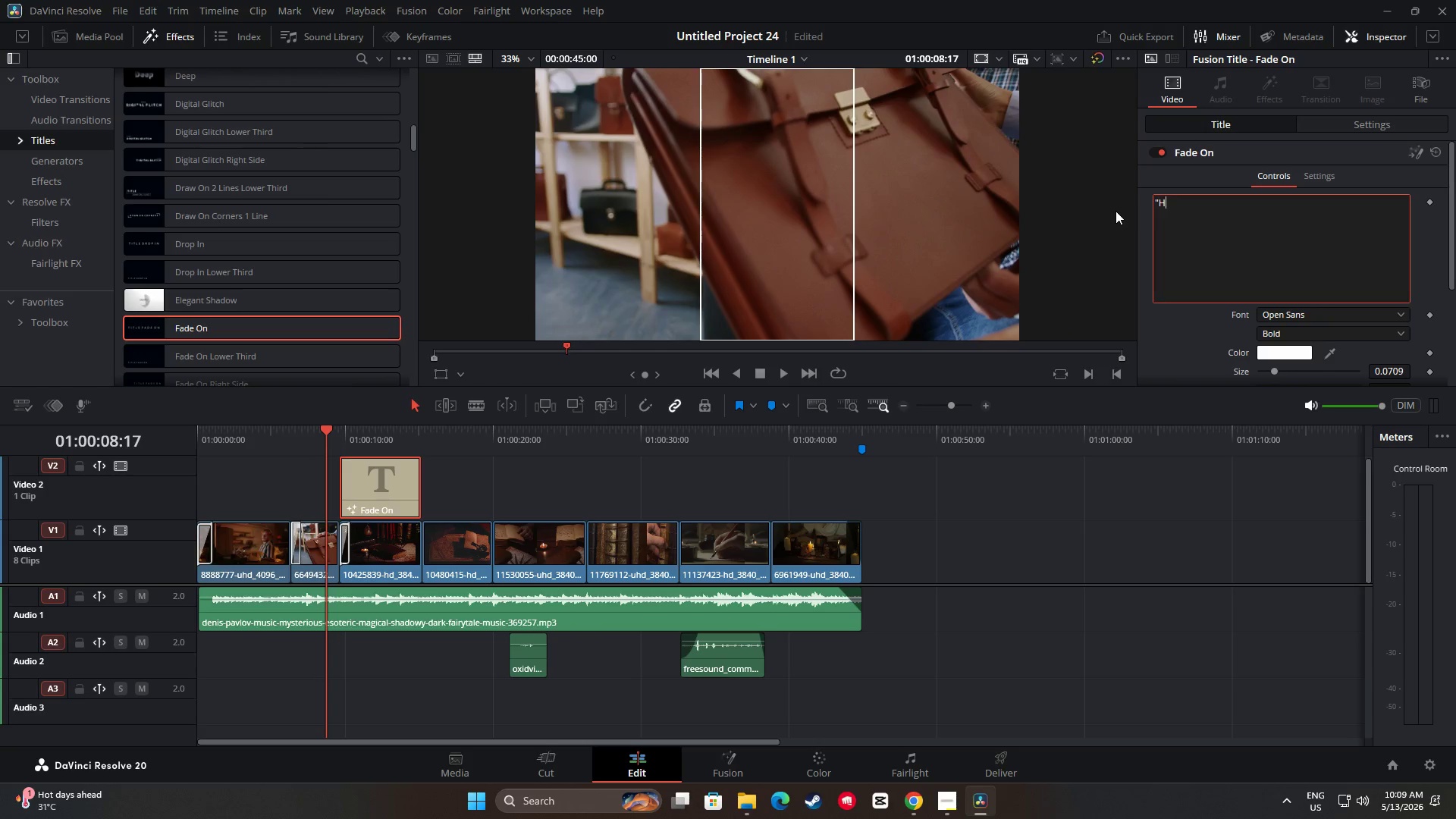 
key(Backspace)
 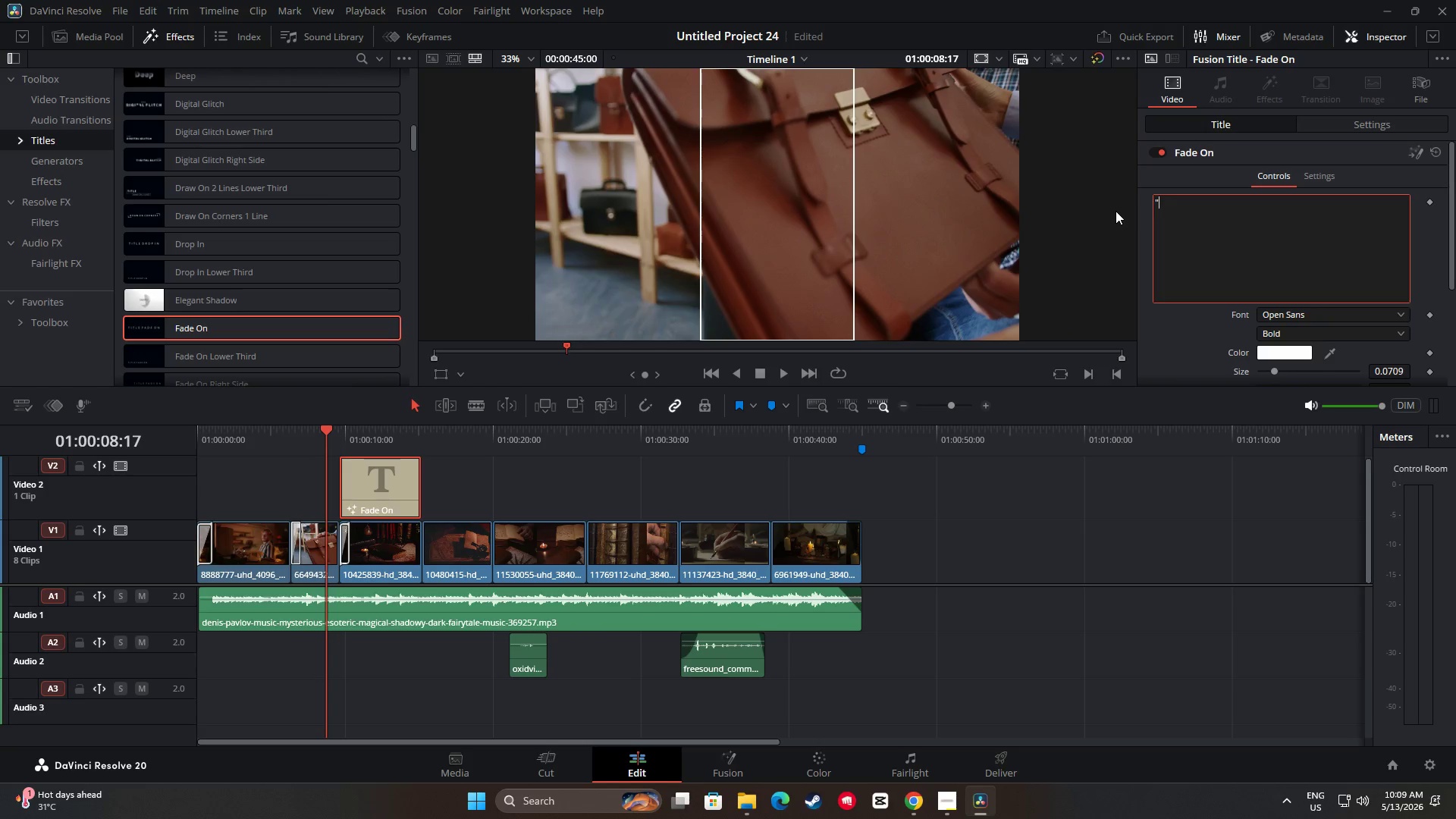 
key(Backspace)
 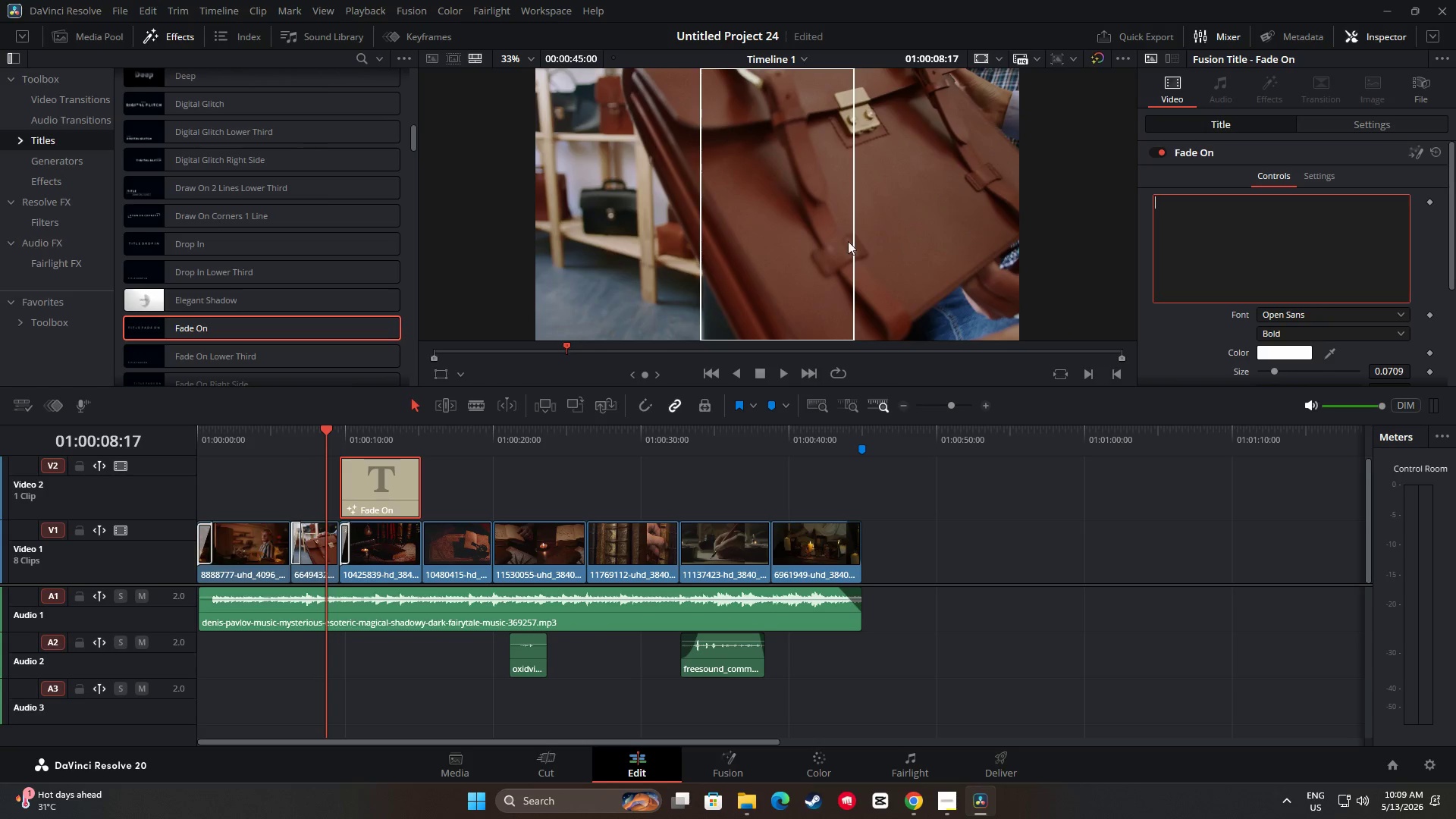 
left_click([400, 493])
 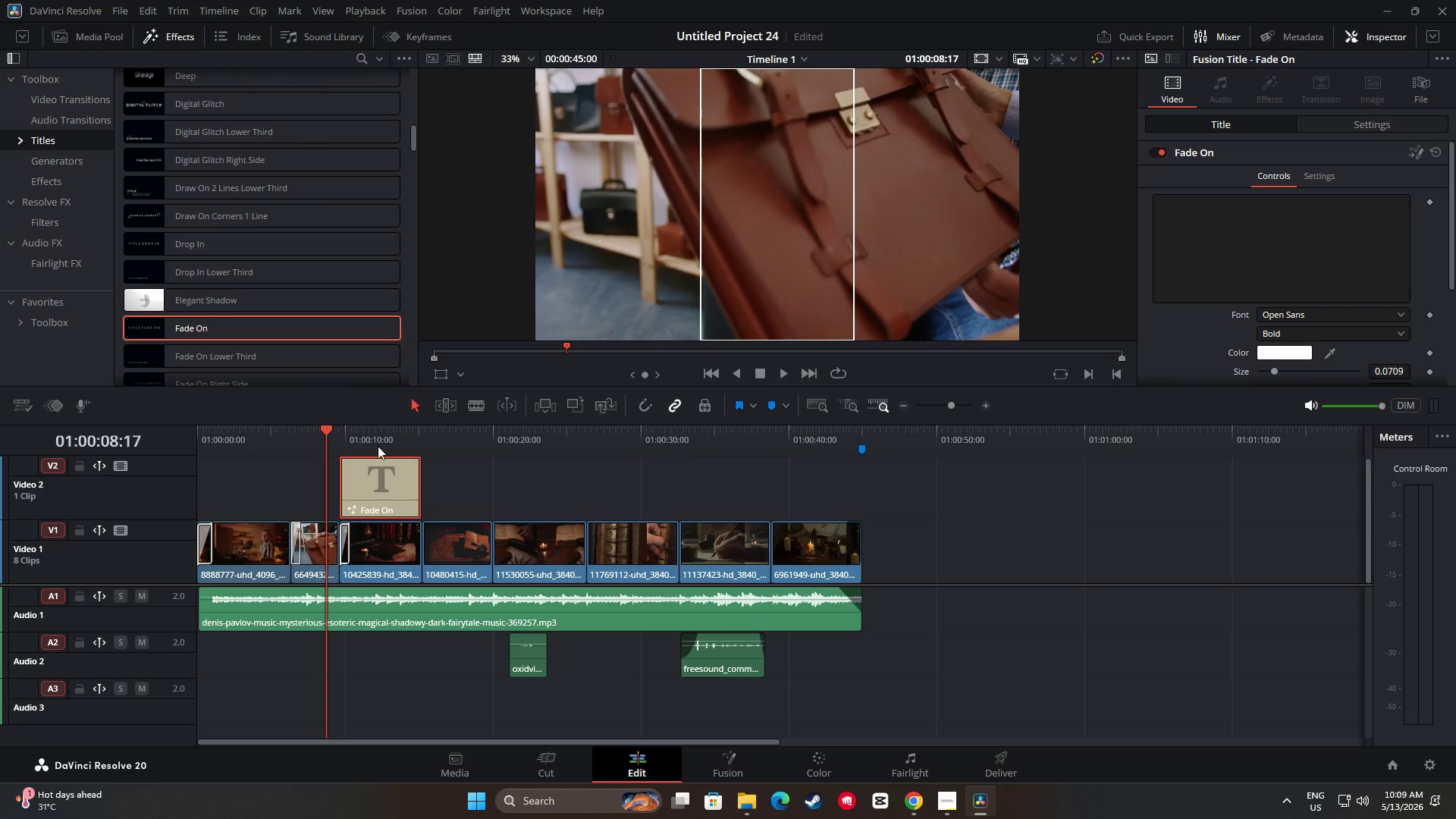 
key(Backspace)
 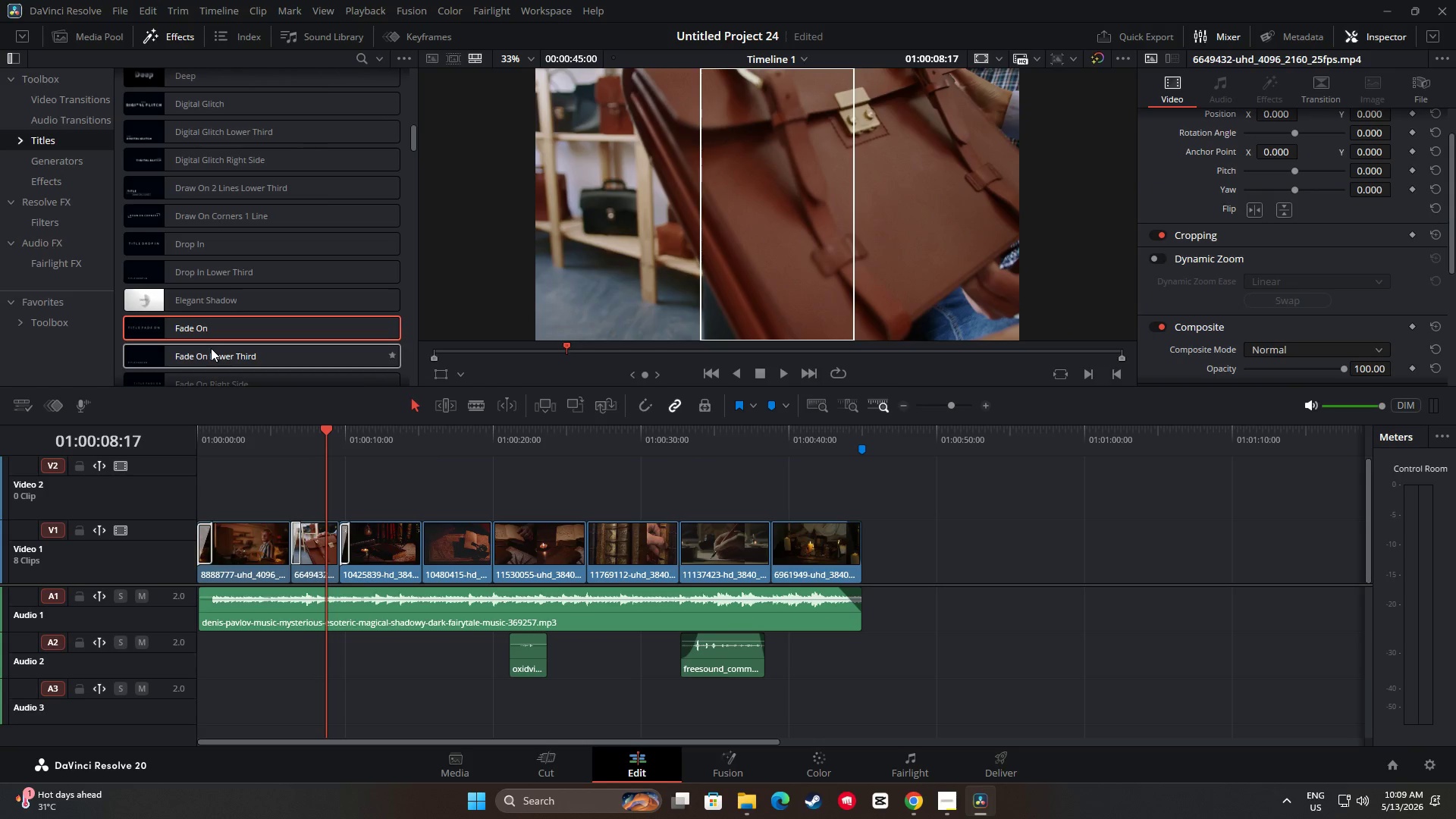 
left_click_drag(start_coordinate=[211, 348], to_coordinate=[340, 479])
 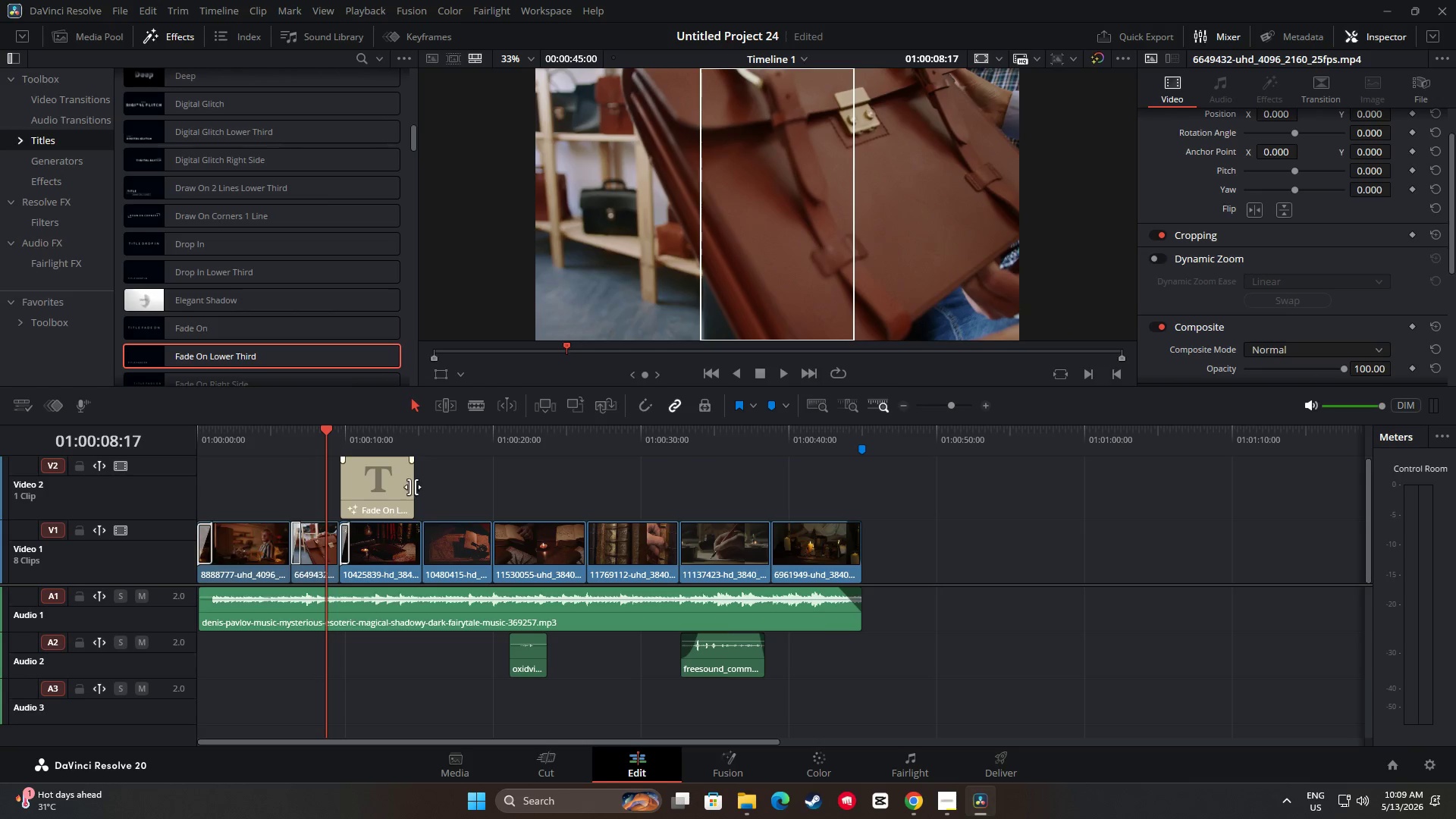 
left_click_drag(start_coordinate=[410, 485], to_coordinate=[418, 485])
 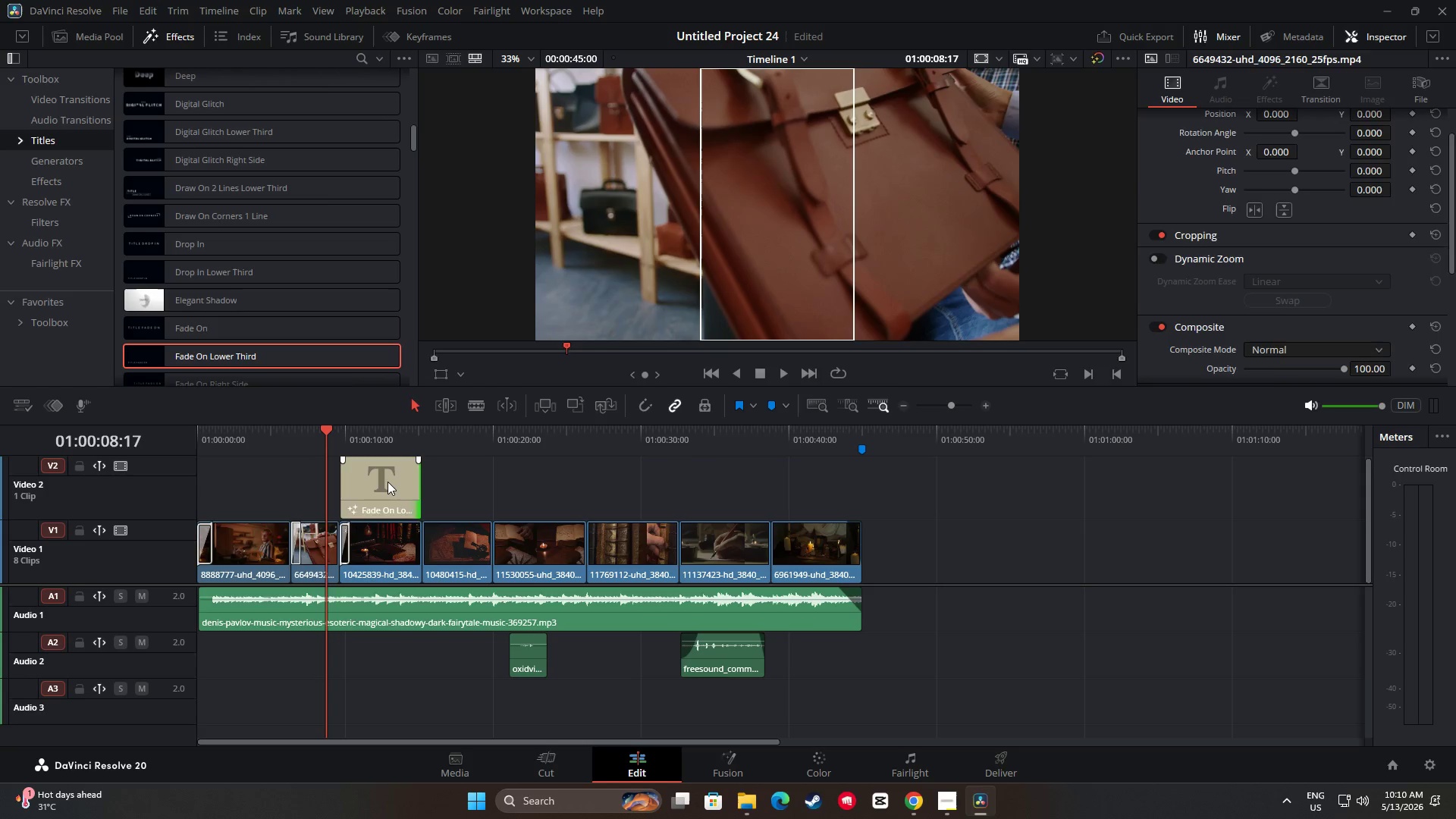 
left_click([386, 482])
 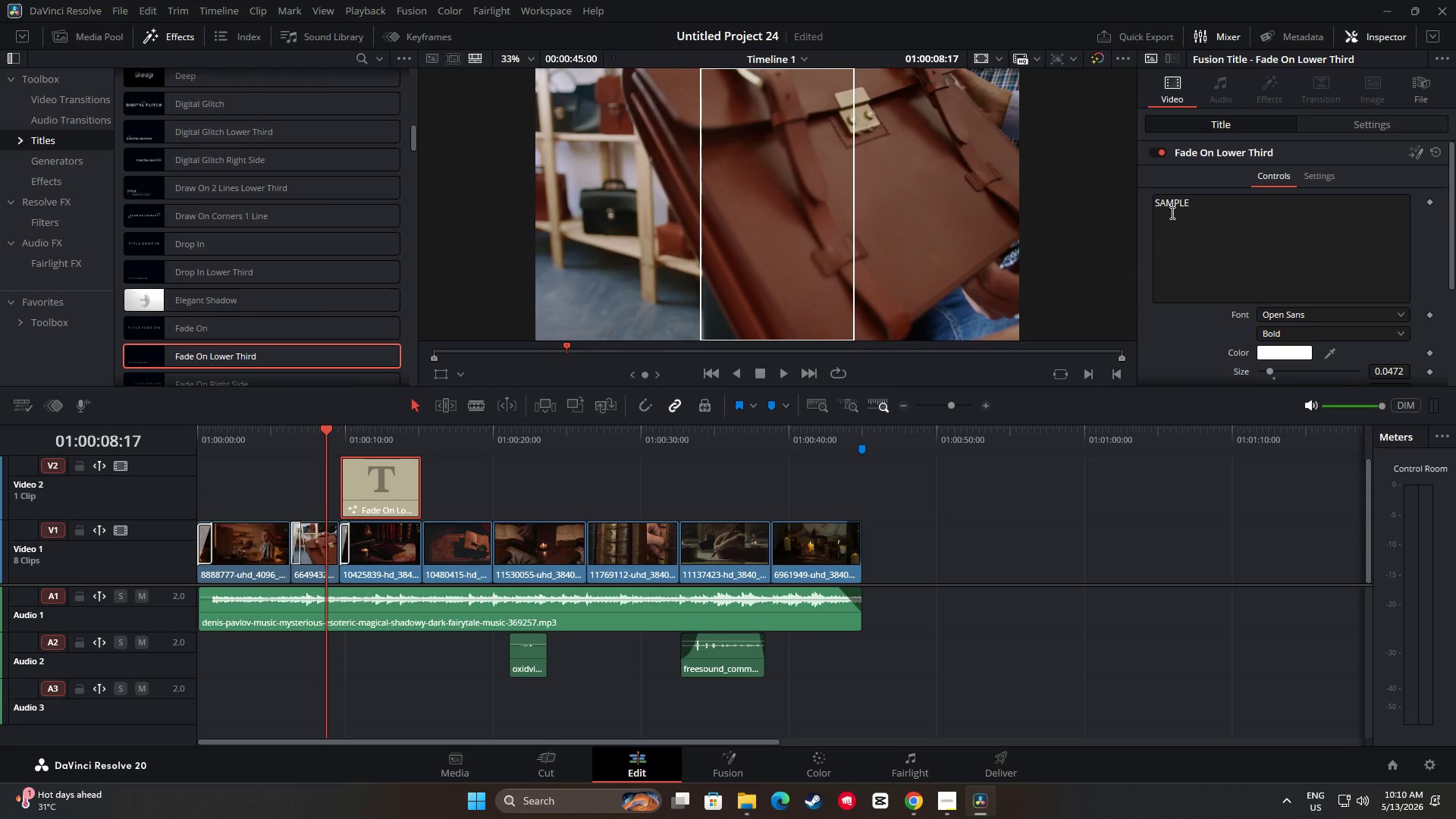 
left_click_drag(start_coordinate=[1192, 199], to_coordinate=[1152, 200])
 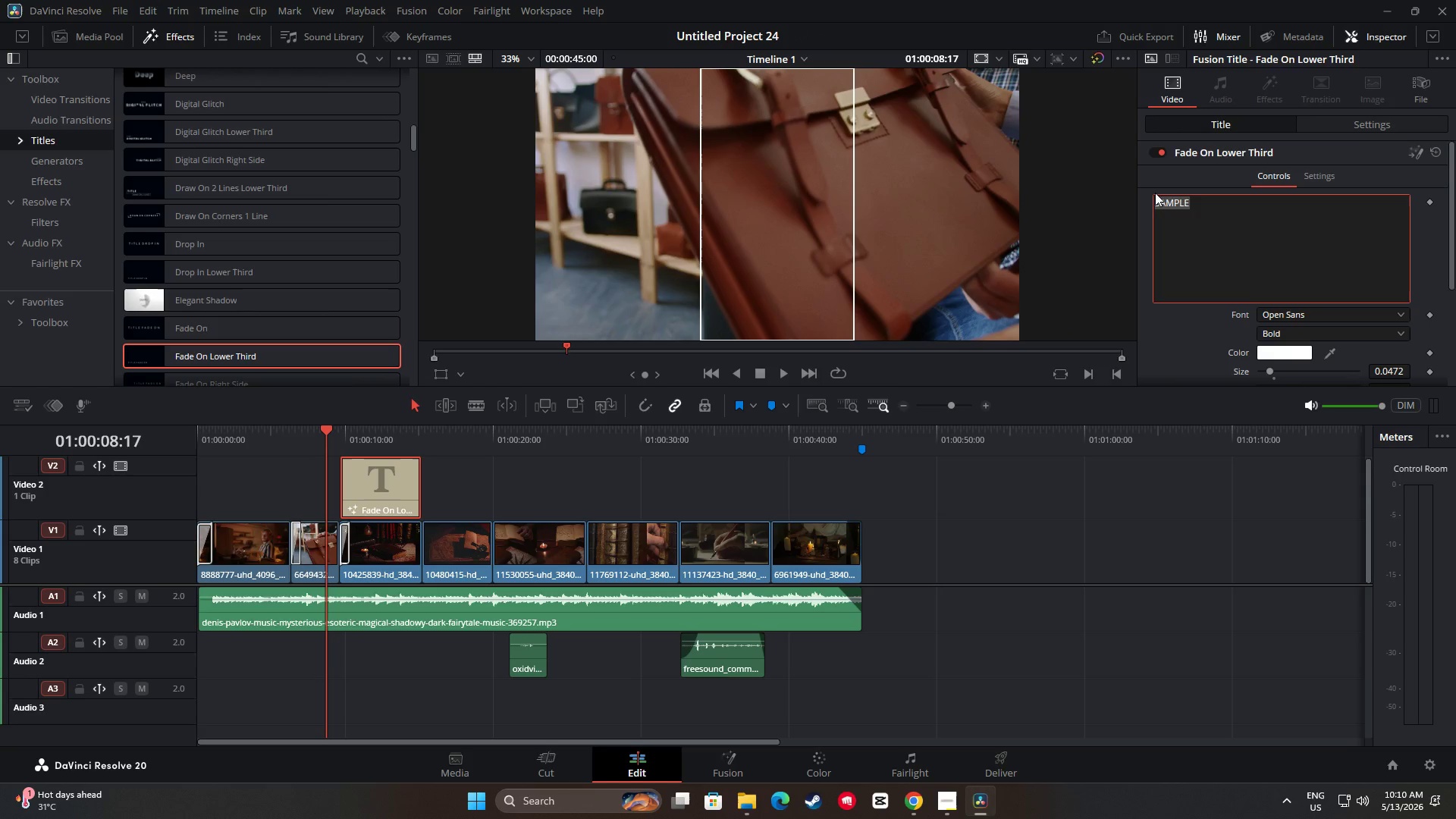 
key(Backspace)
type("HANDHANDCRAFTED LORE)
 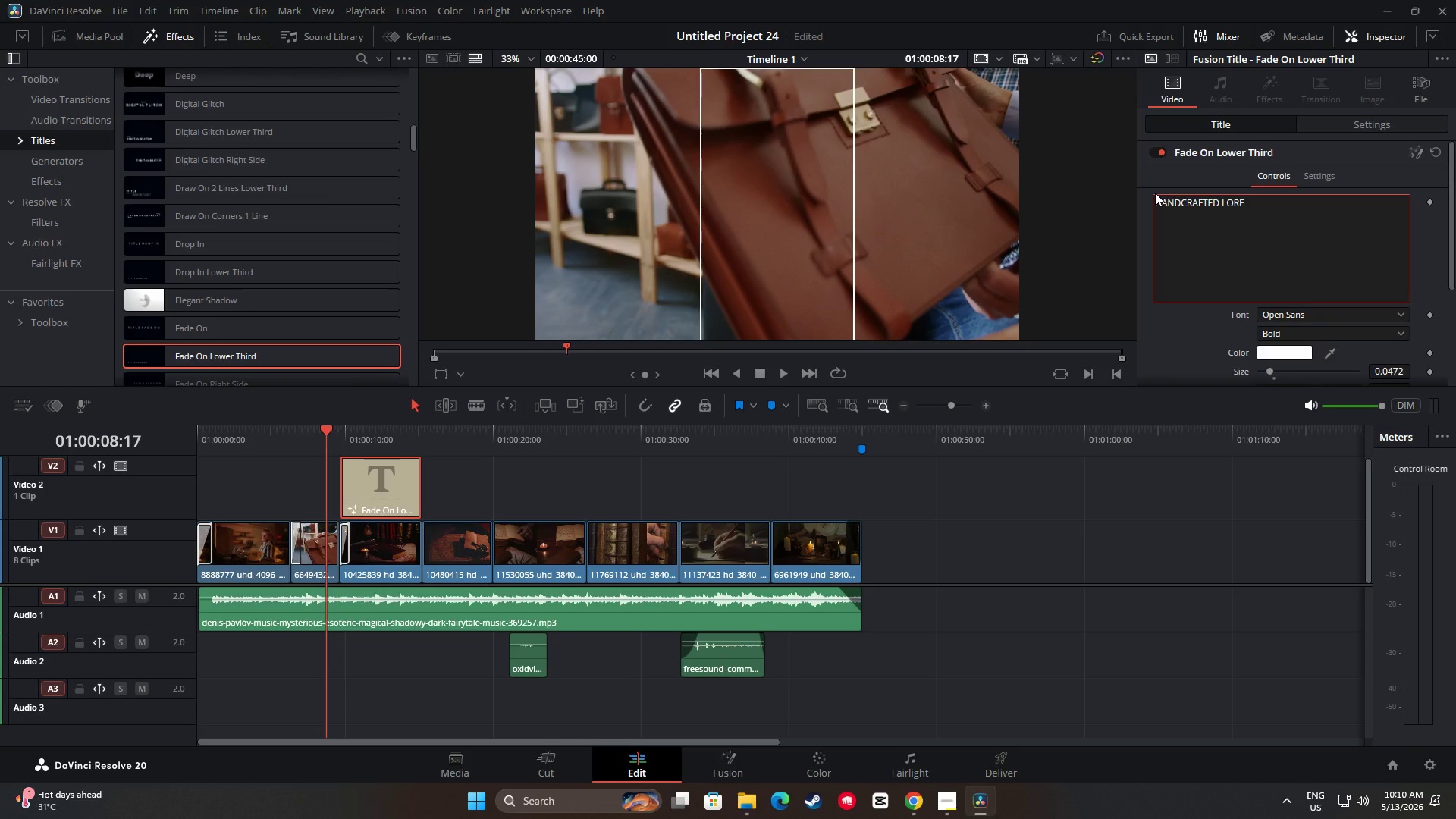 
wait(6.81)
 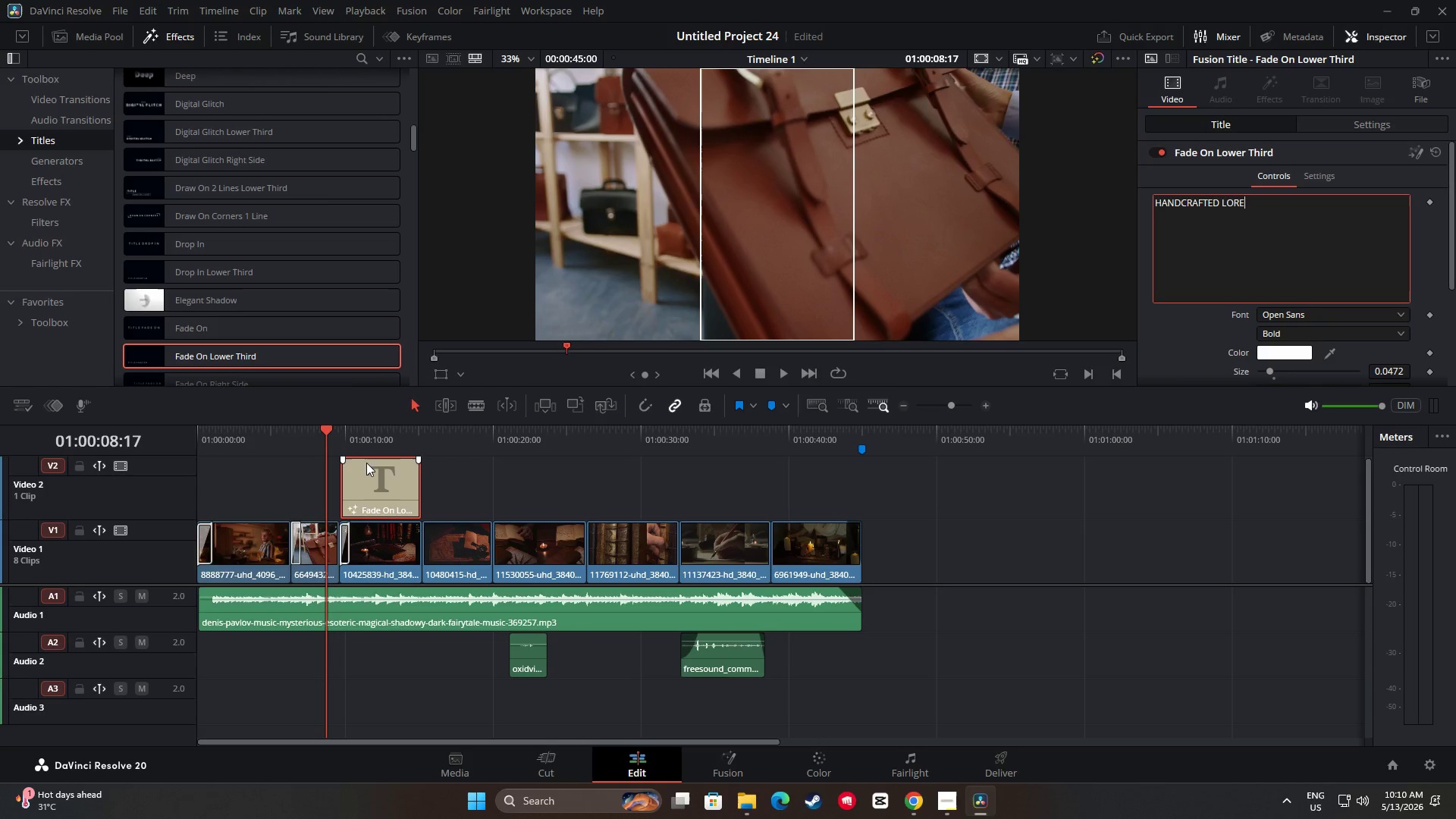 
scroll: coordinate [1343, 469], scroll_direction: up, amount: 9.0
 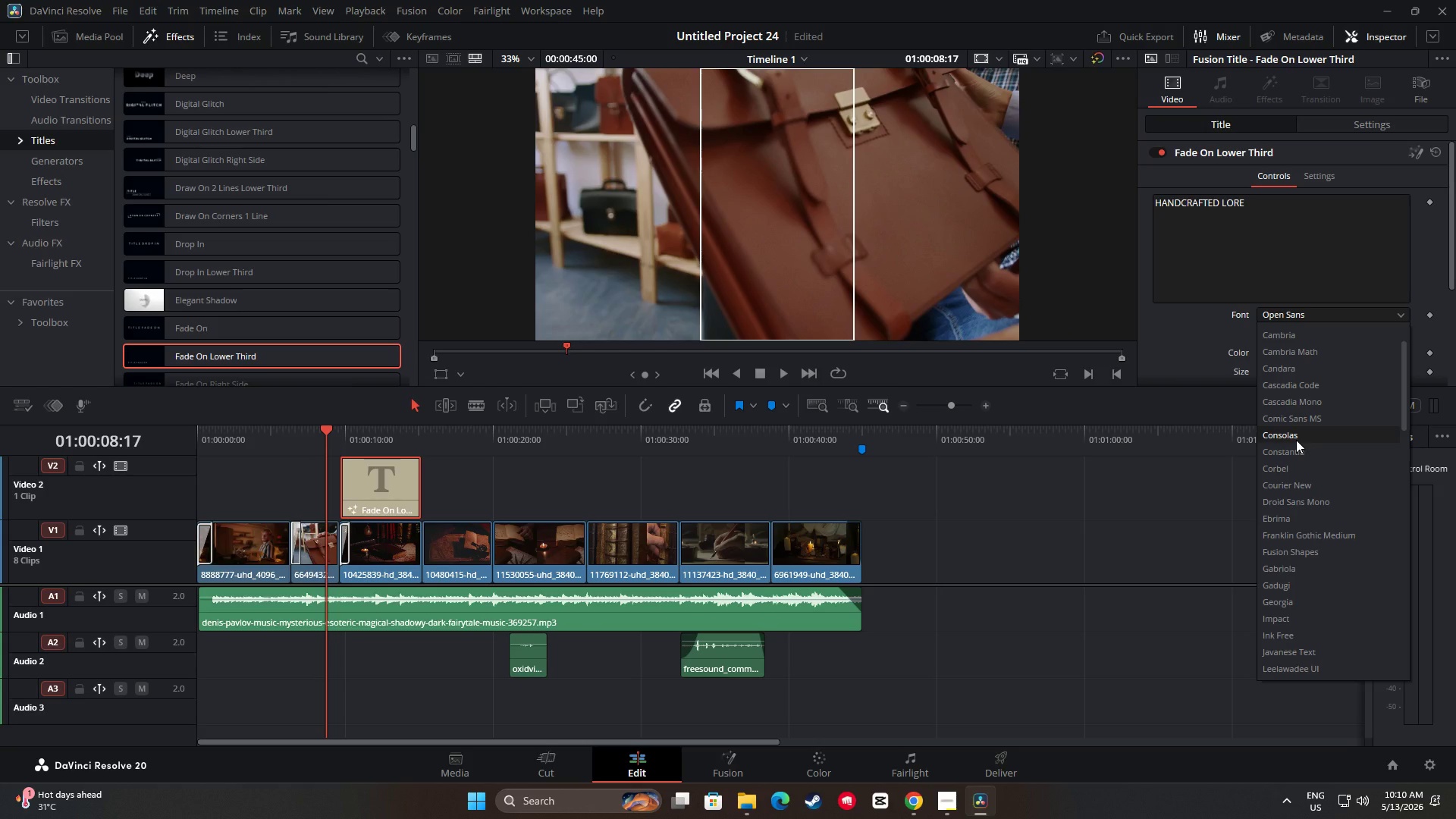 
wait(19.19)
 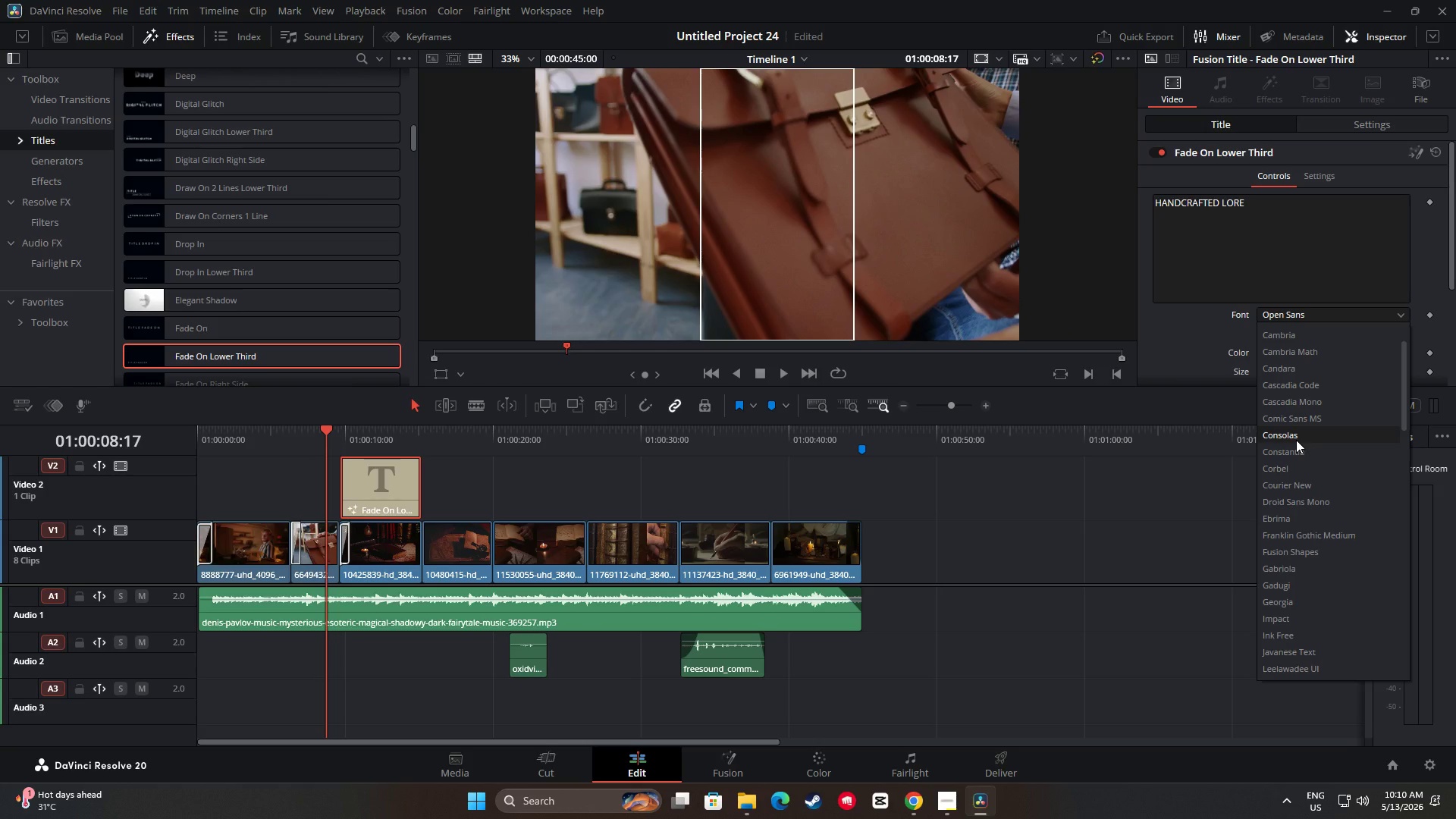 
scroll: coordinate [1314, 488], scroll_direction: down, amount: 13.0
 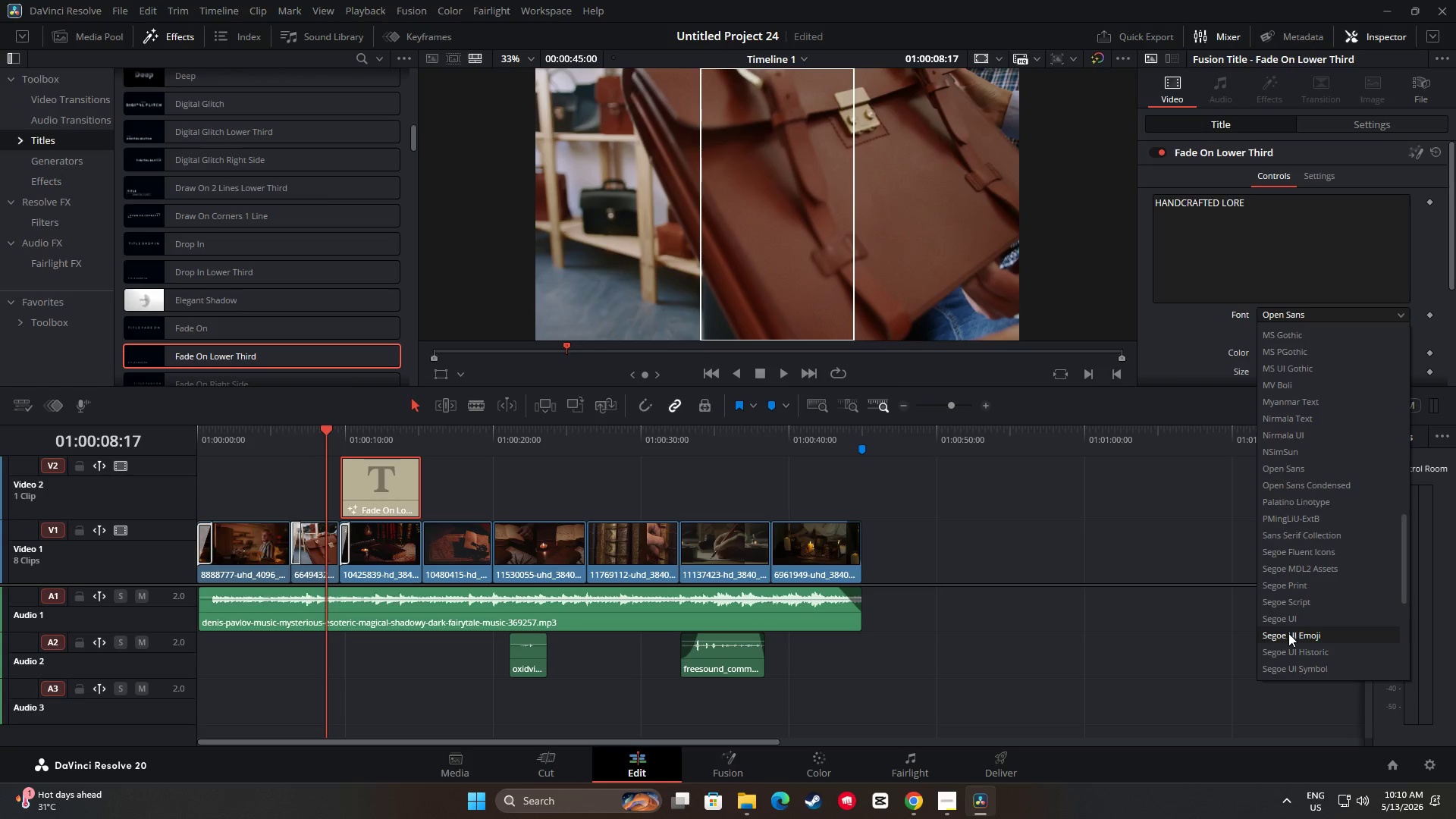 
left_click([1298, 536])
 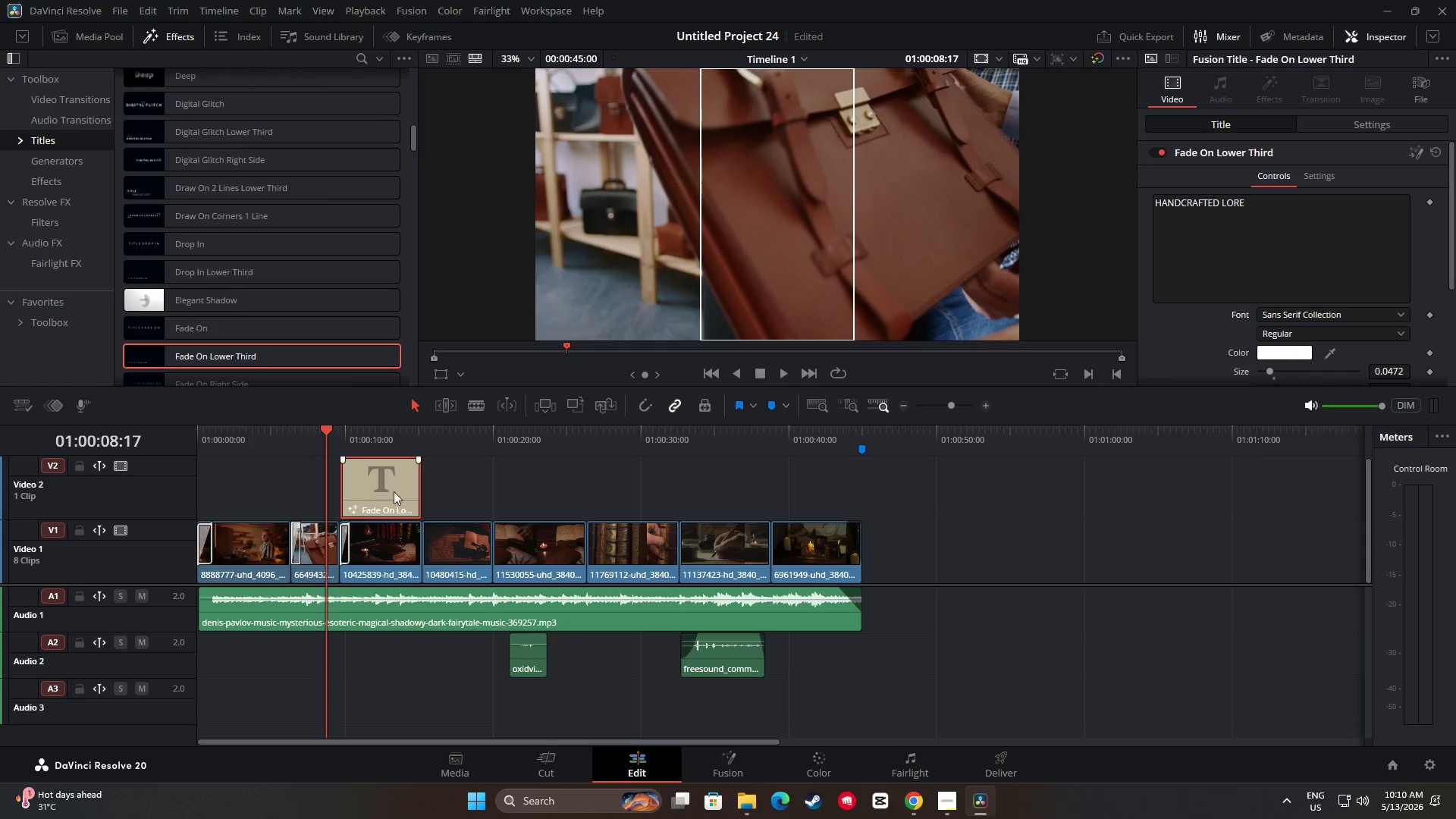 
key(Space)
 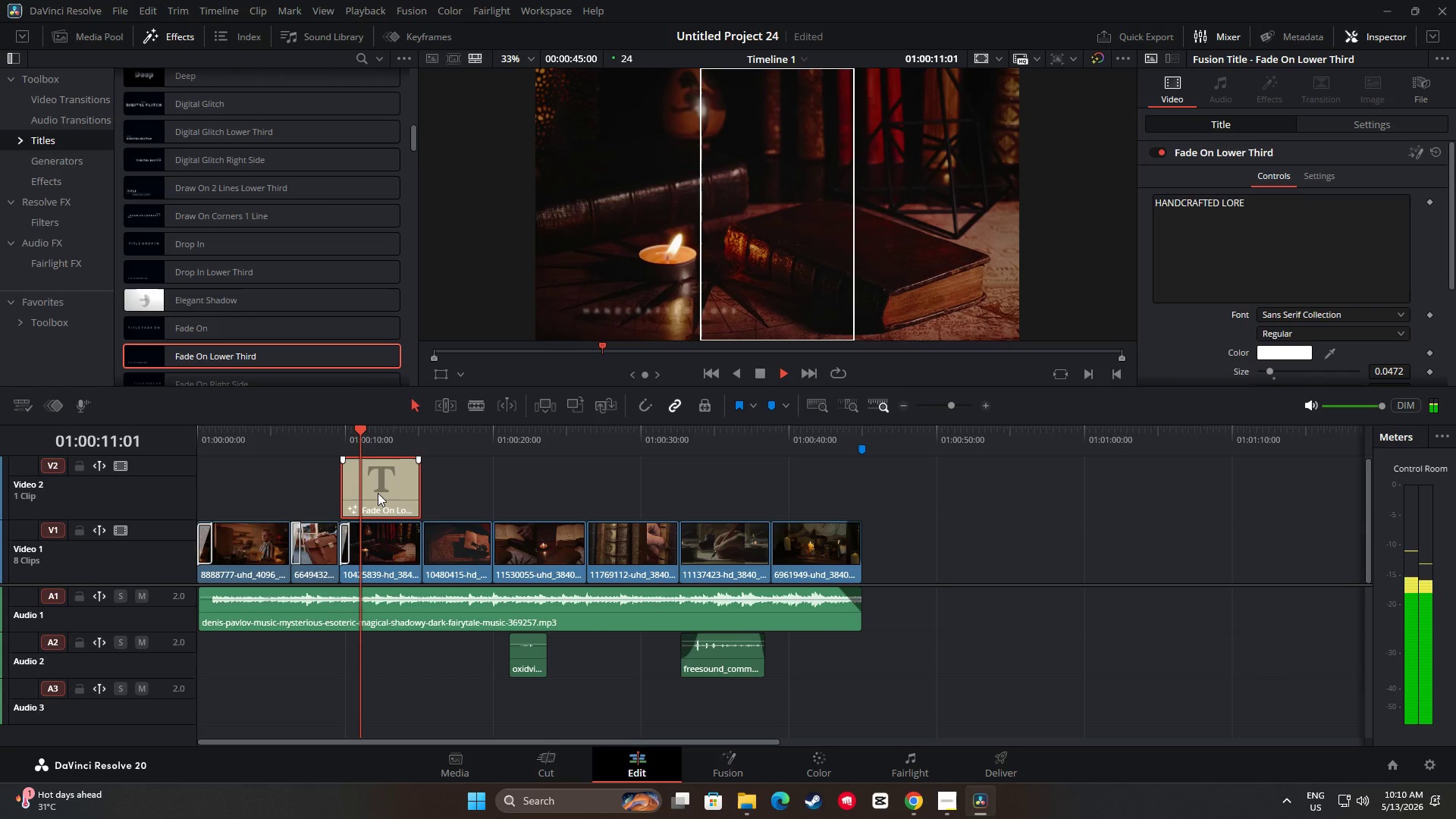 
key(Space)
 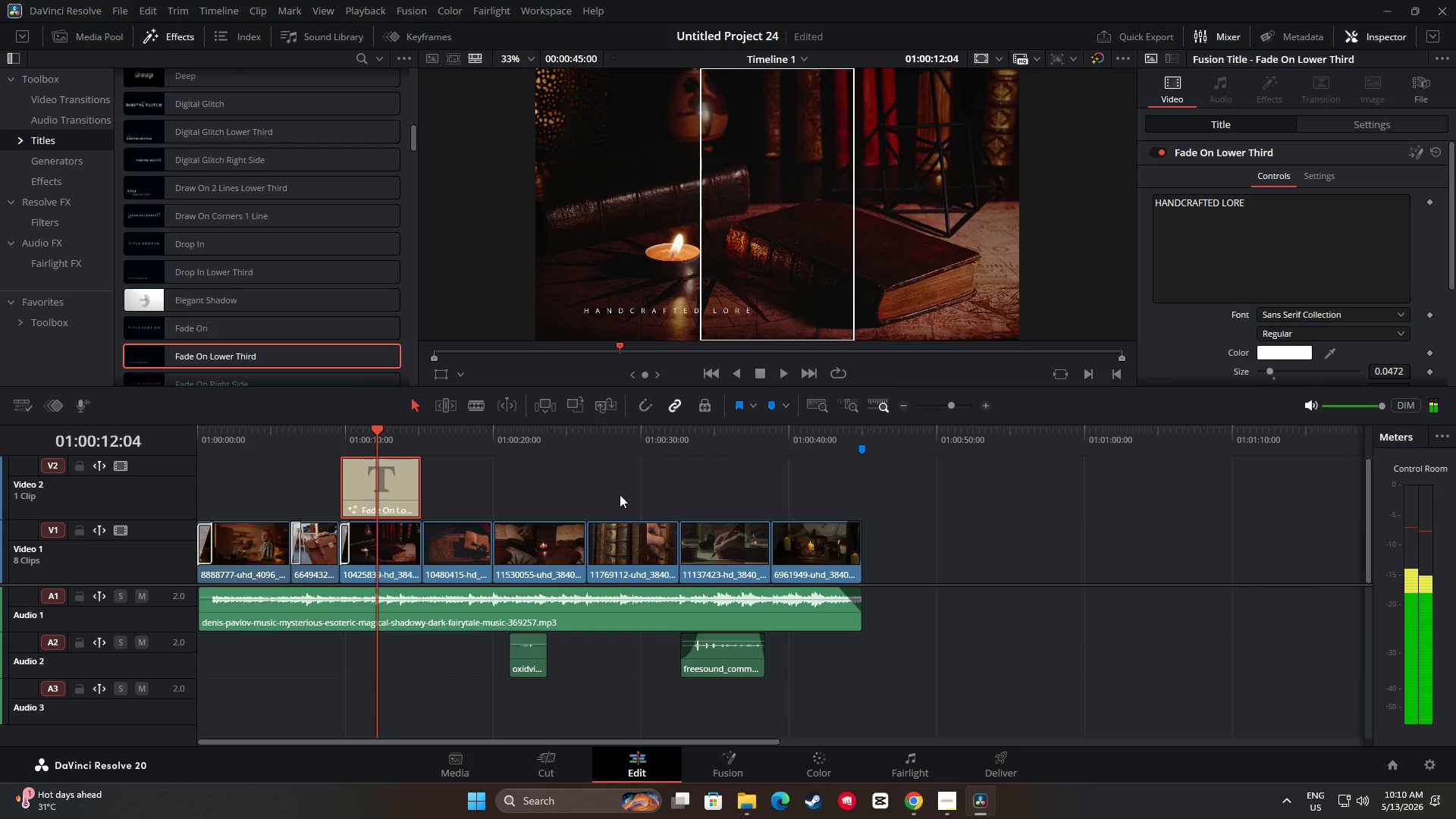 
key(Space)
 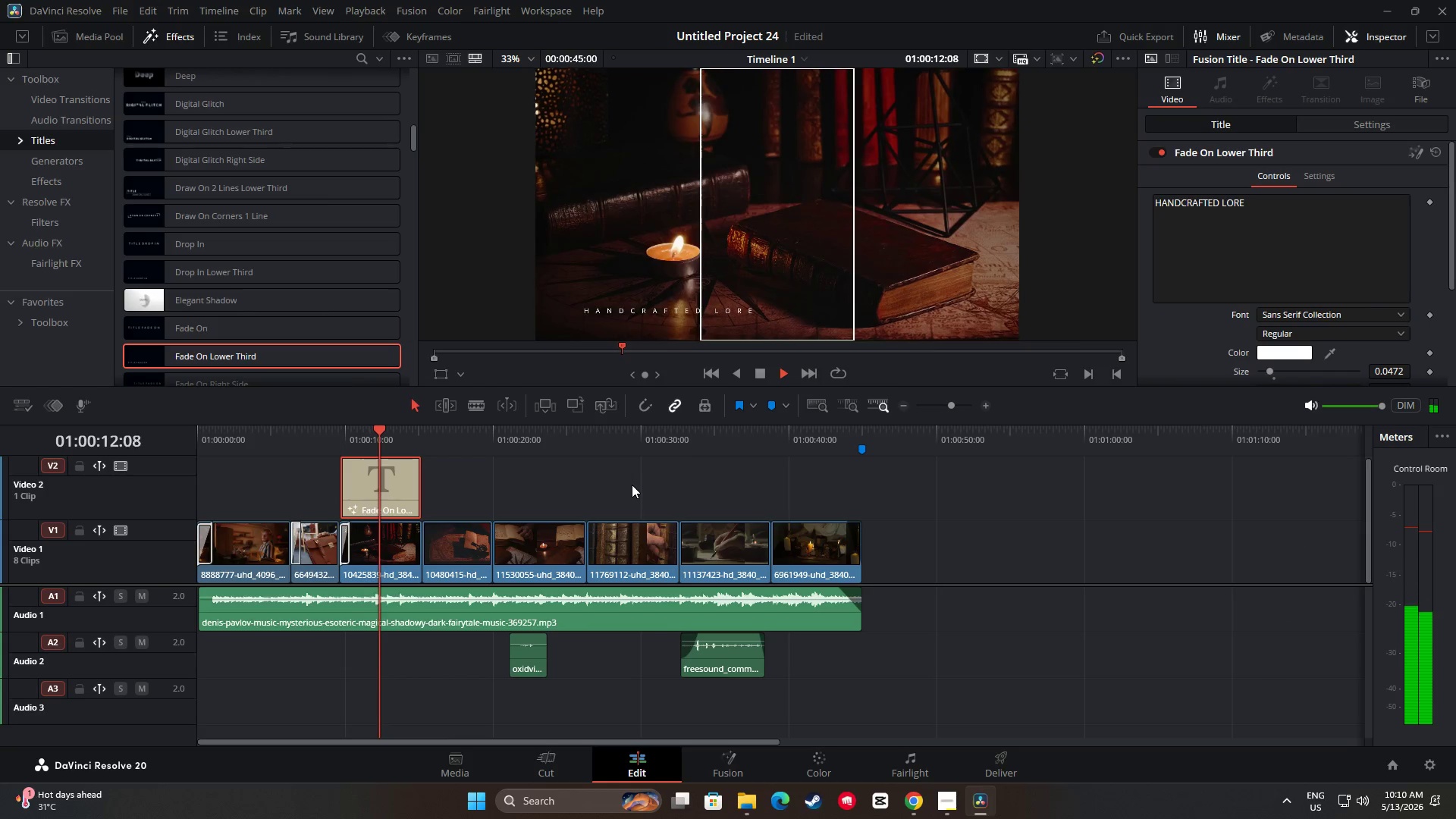 
key(Space)
 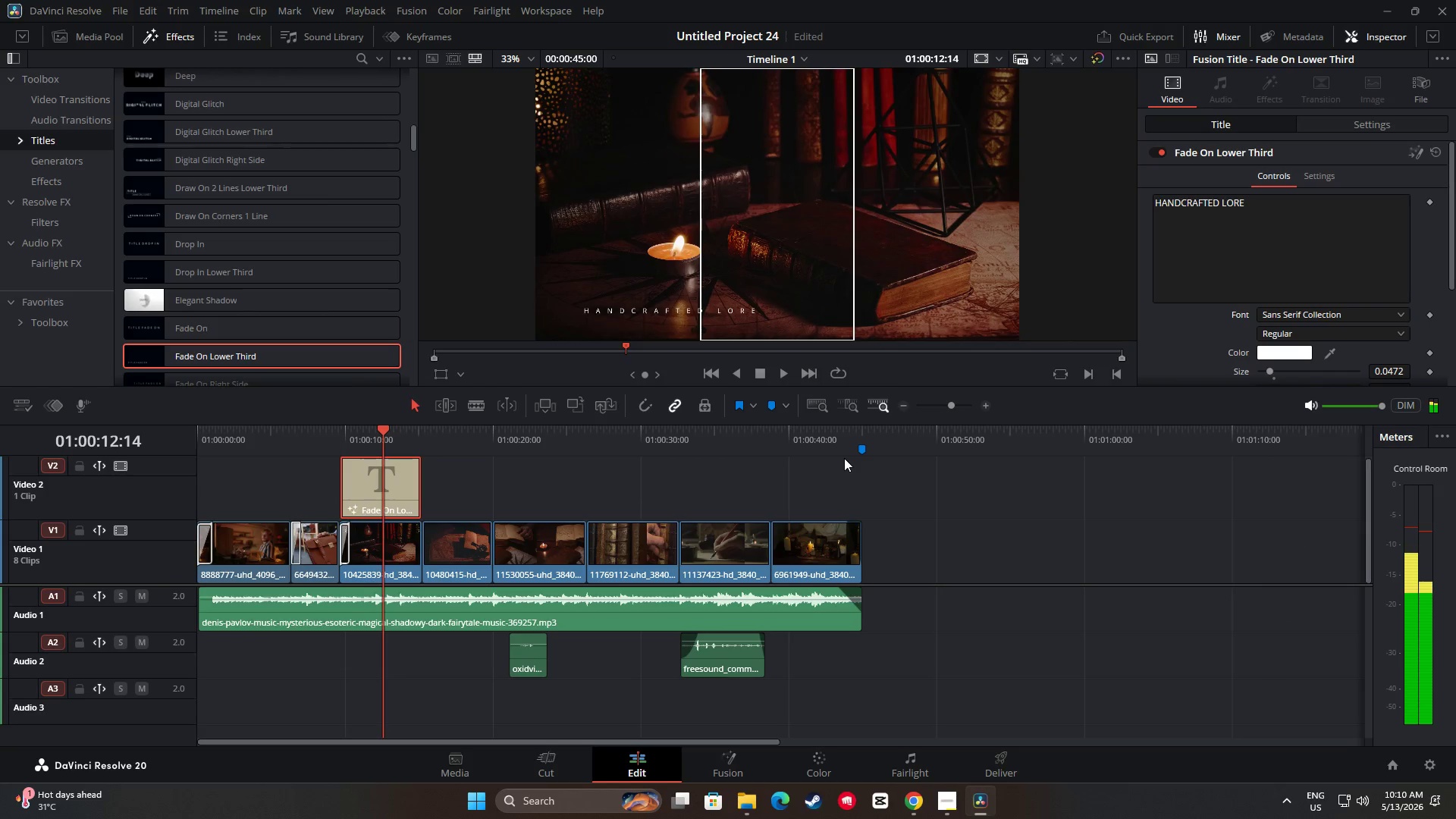 
key(Space)
 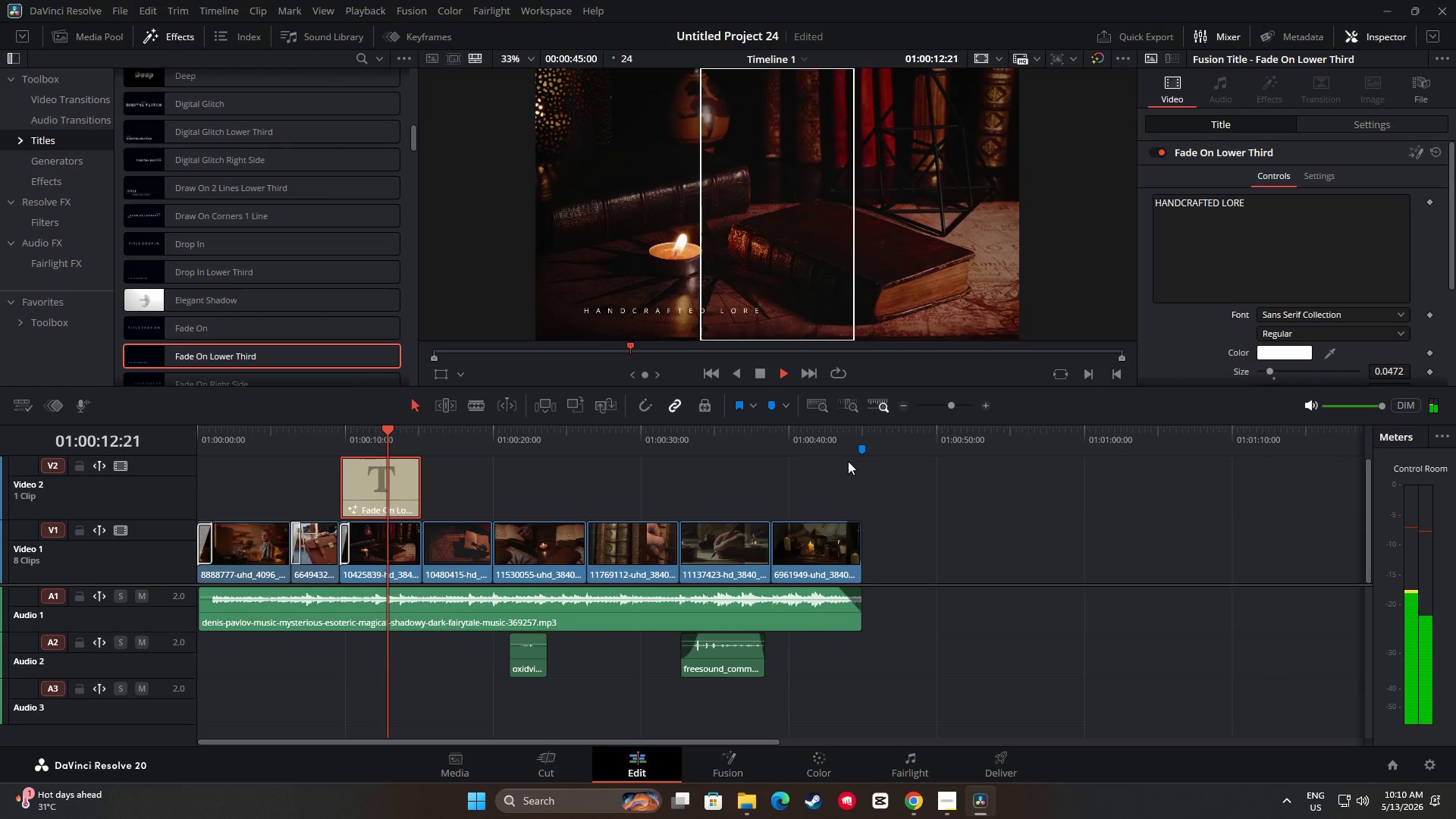 
key(Space)
 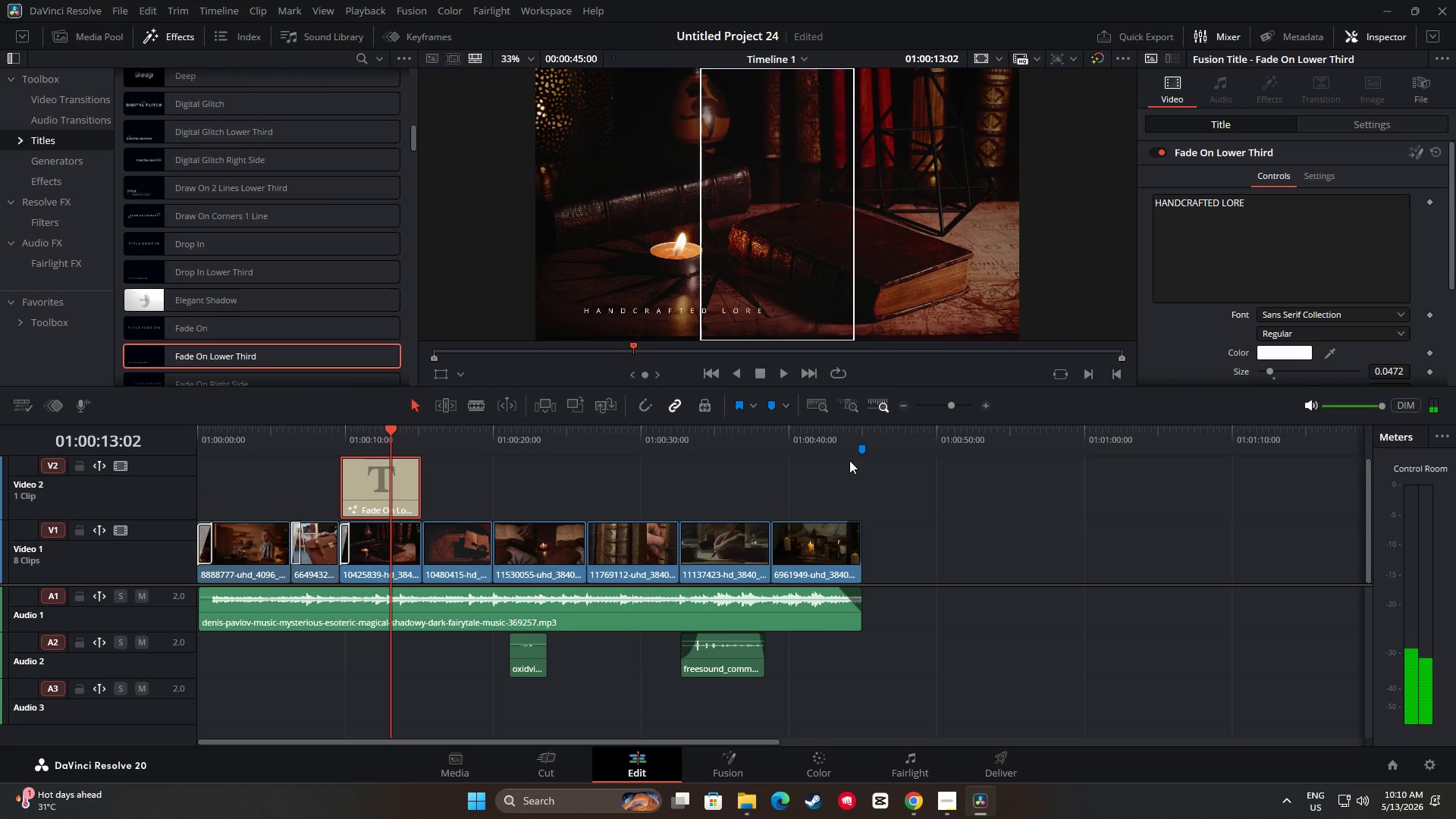 
scroll: coordinate [1373, 340], scroll_direction: down, amount: 1.0
 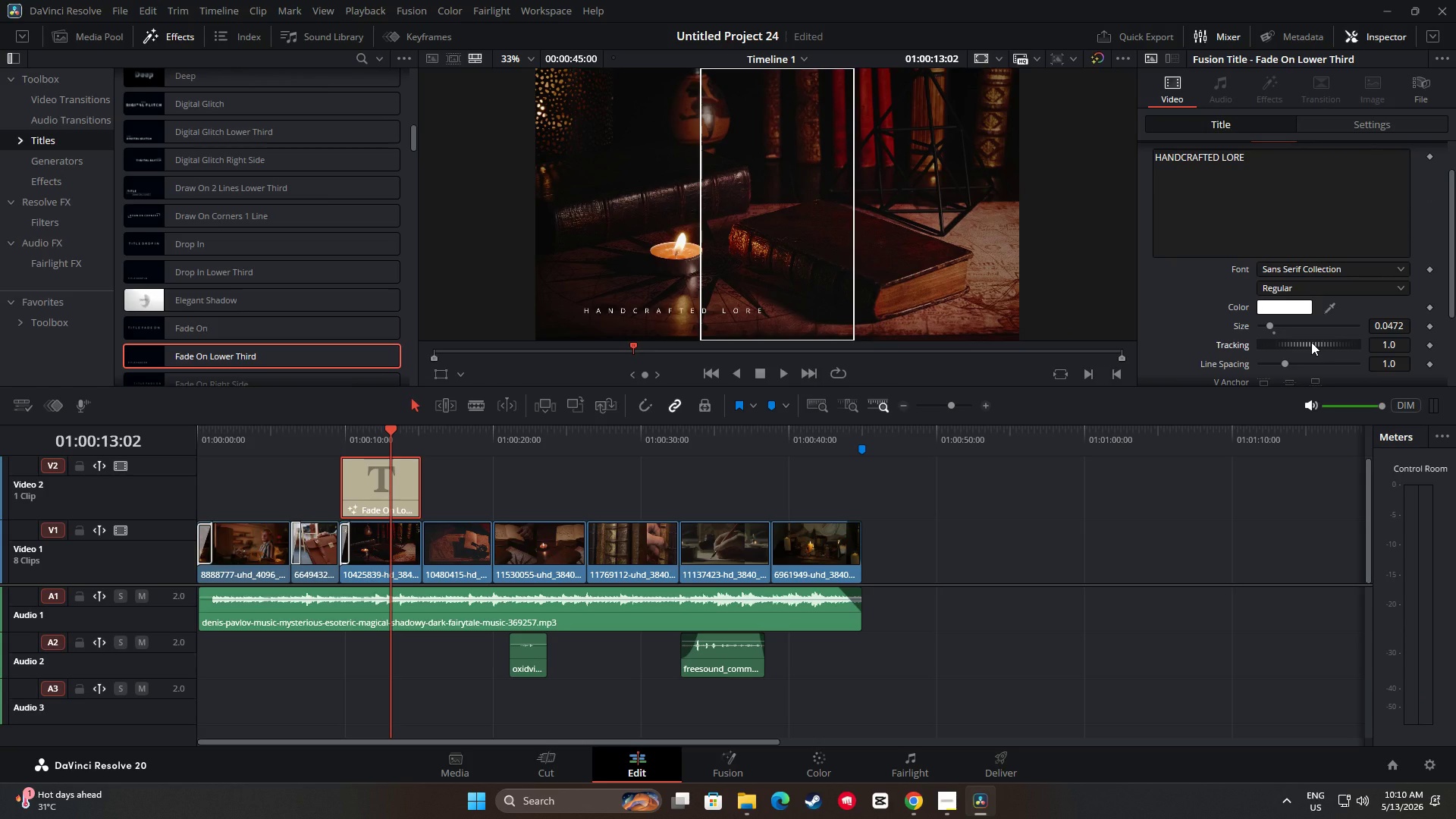 
wait(7.84)
 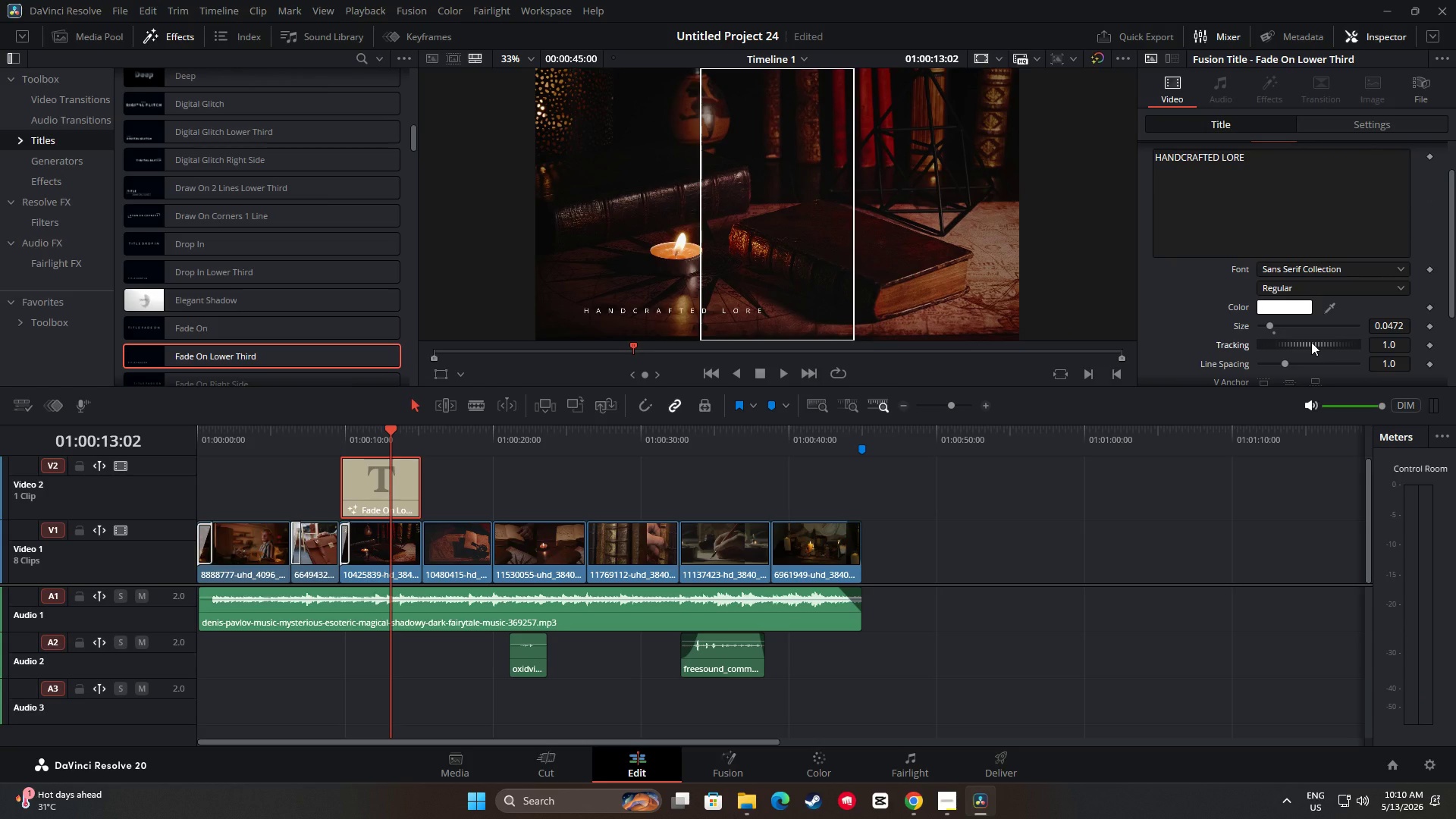 
scroll: coordinate [1358, 275], scroll_direction: up, amount: 15.0
 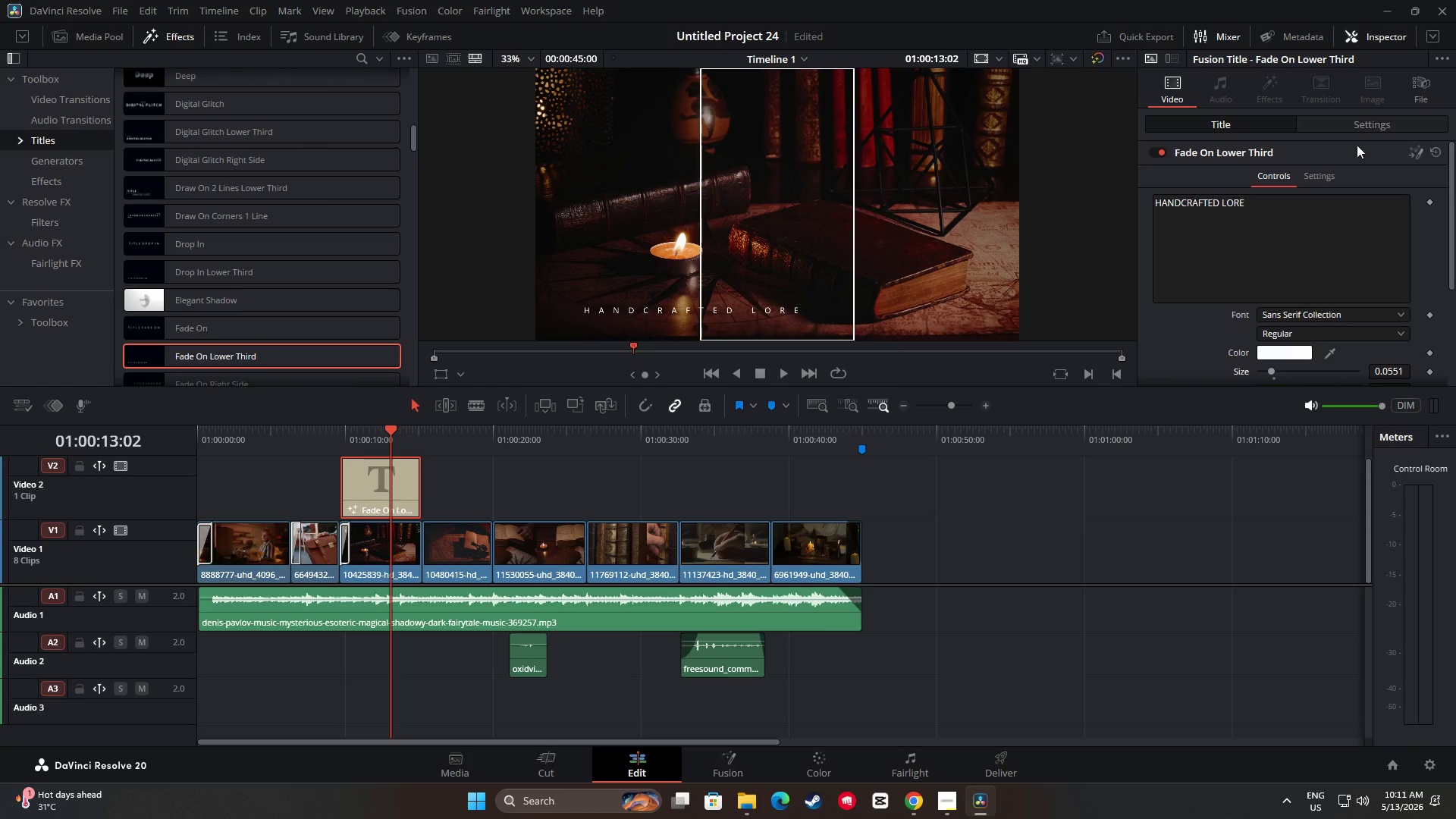 
left_click([1357, 124])
 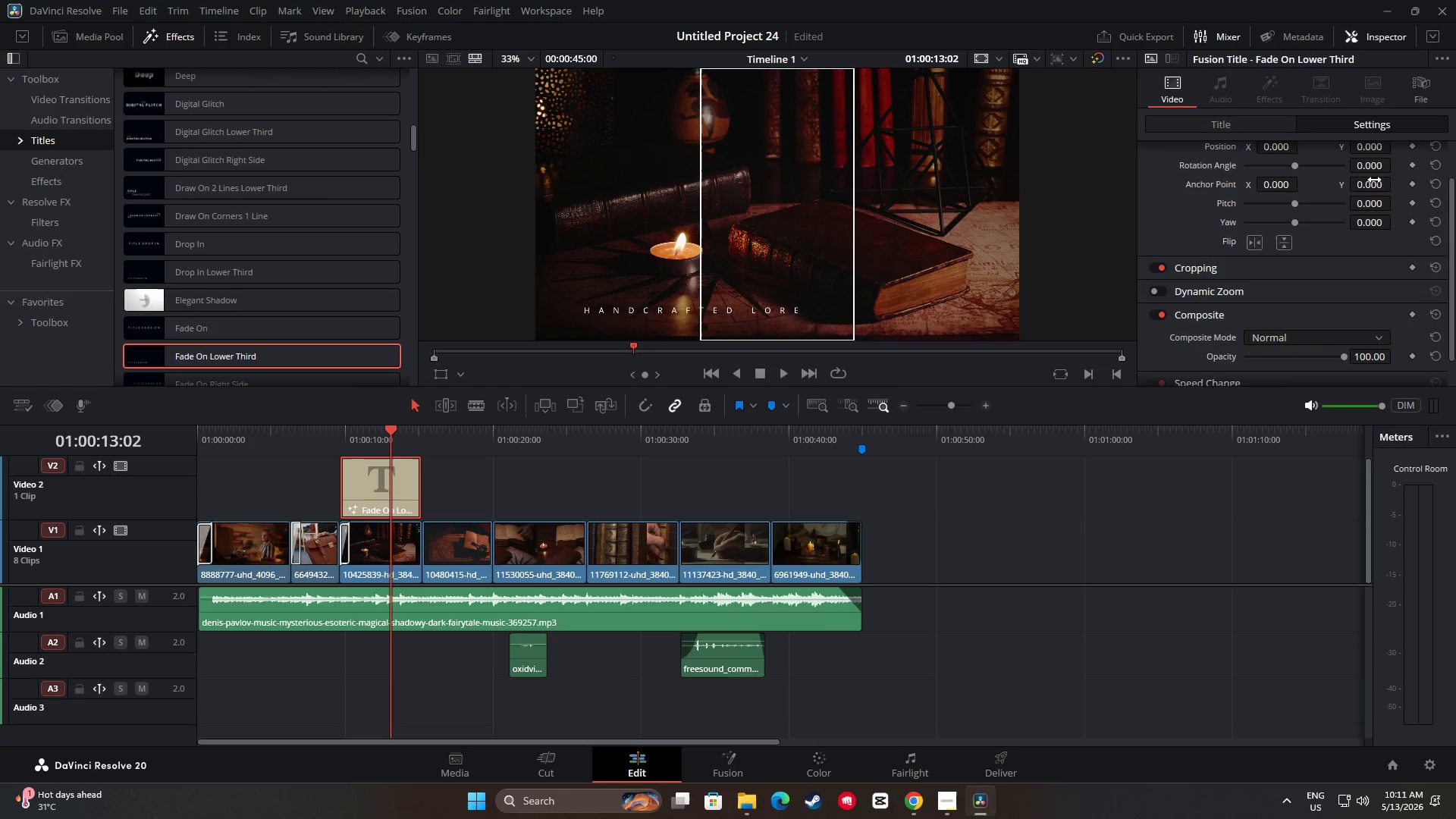 
scroll: coordinate [1384, 183], scroll_direction: up, amount: 2.0
 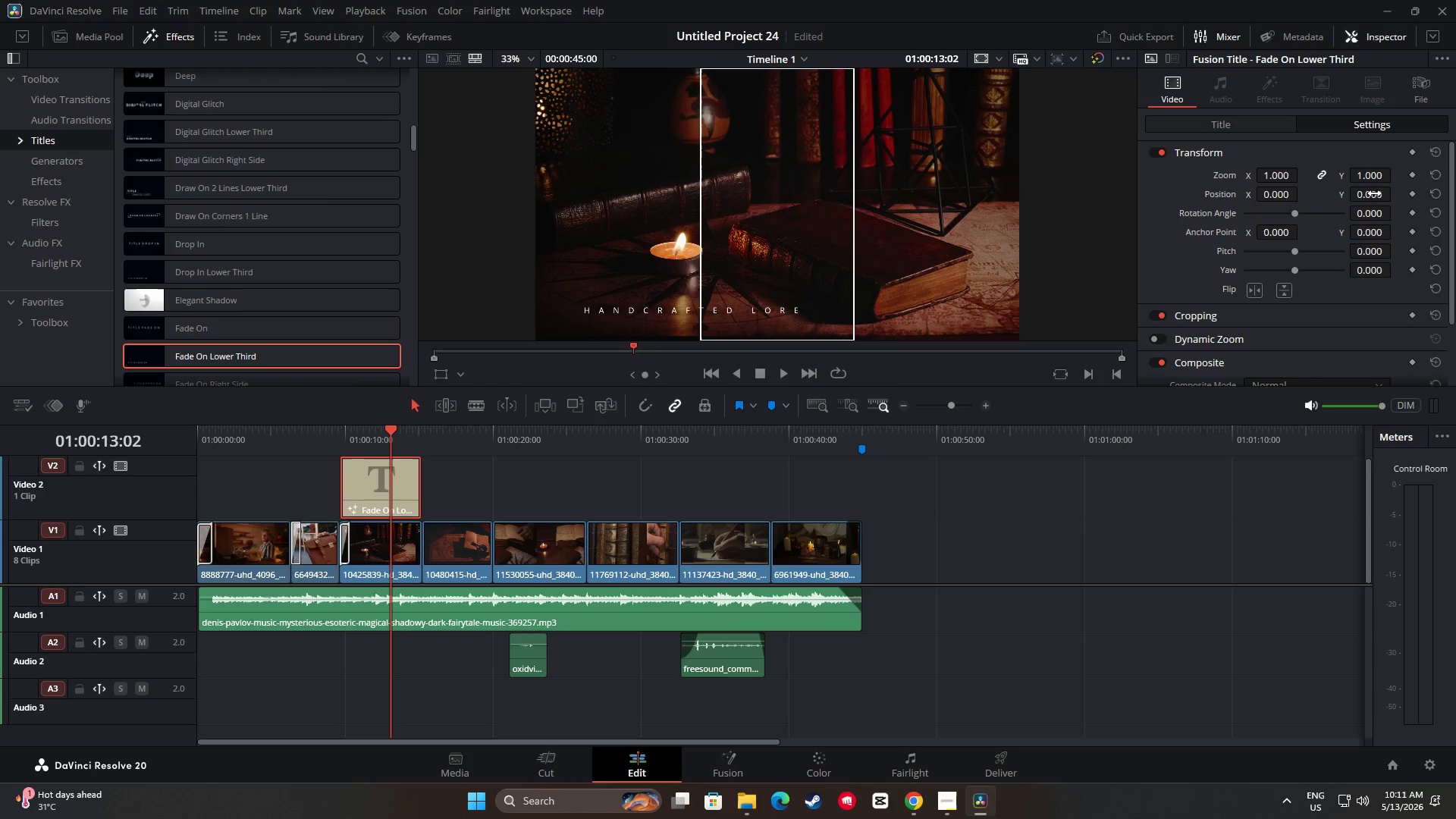 
left_click_drag(start_coordinate=[1374, 193], to_coordinate=[1389, 196])
 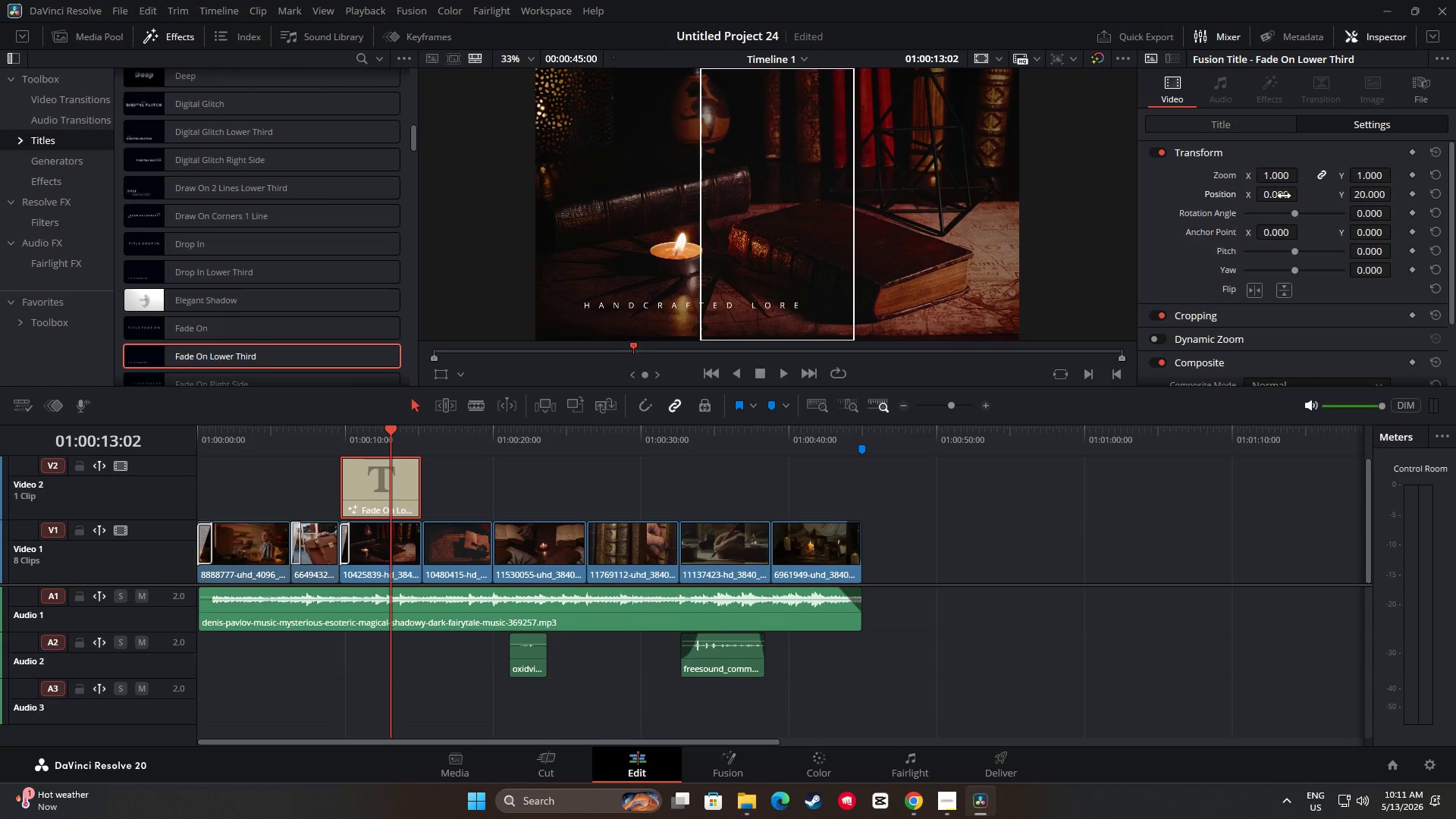 
left_click_drag(start_coordinate=[1280, 196], to_coordinate=[1193, 204])
 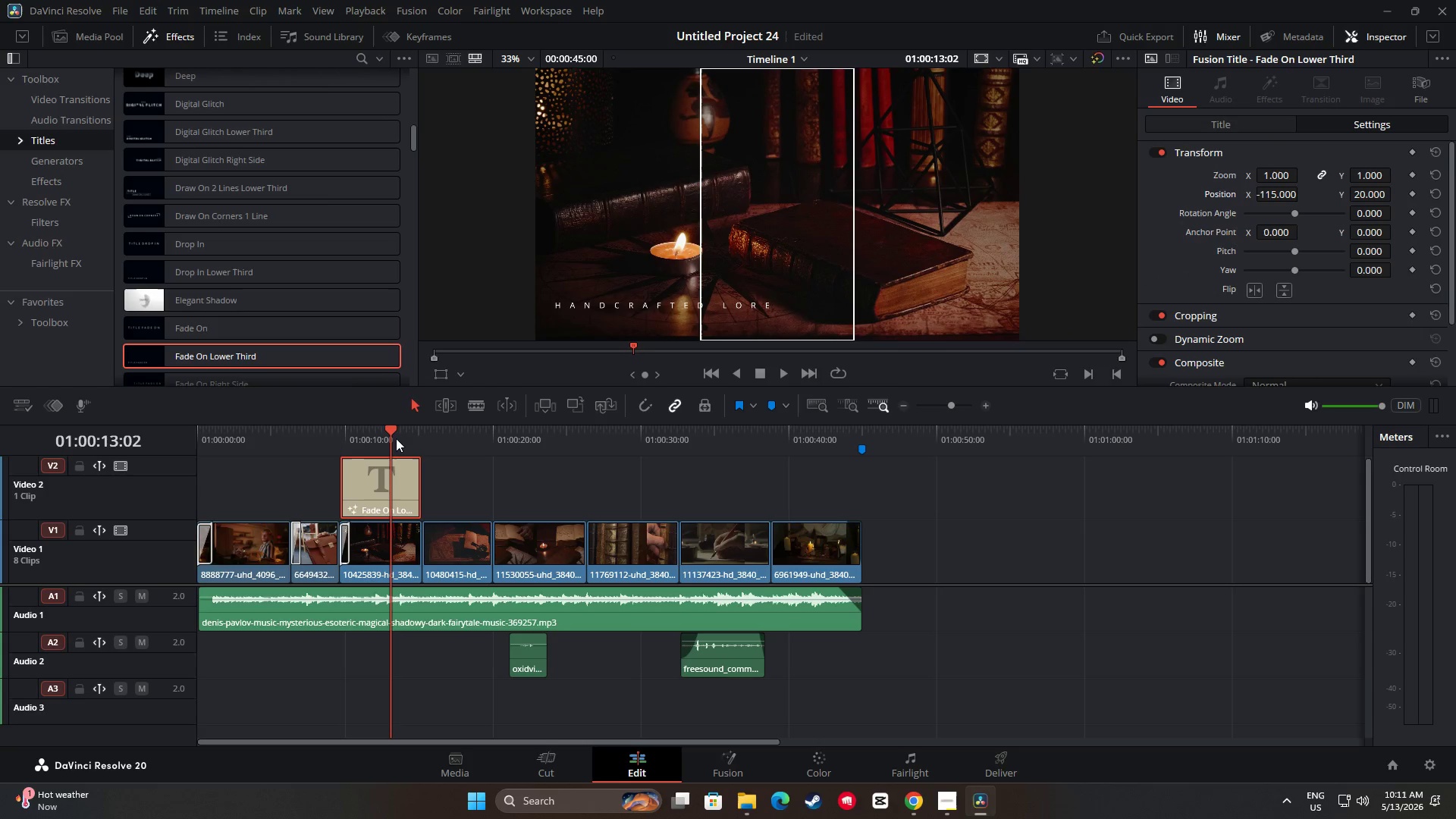 
left_click_drag(start_coordinate=[391, 433], to_coordinate=[328, 443])
 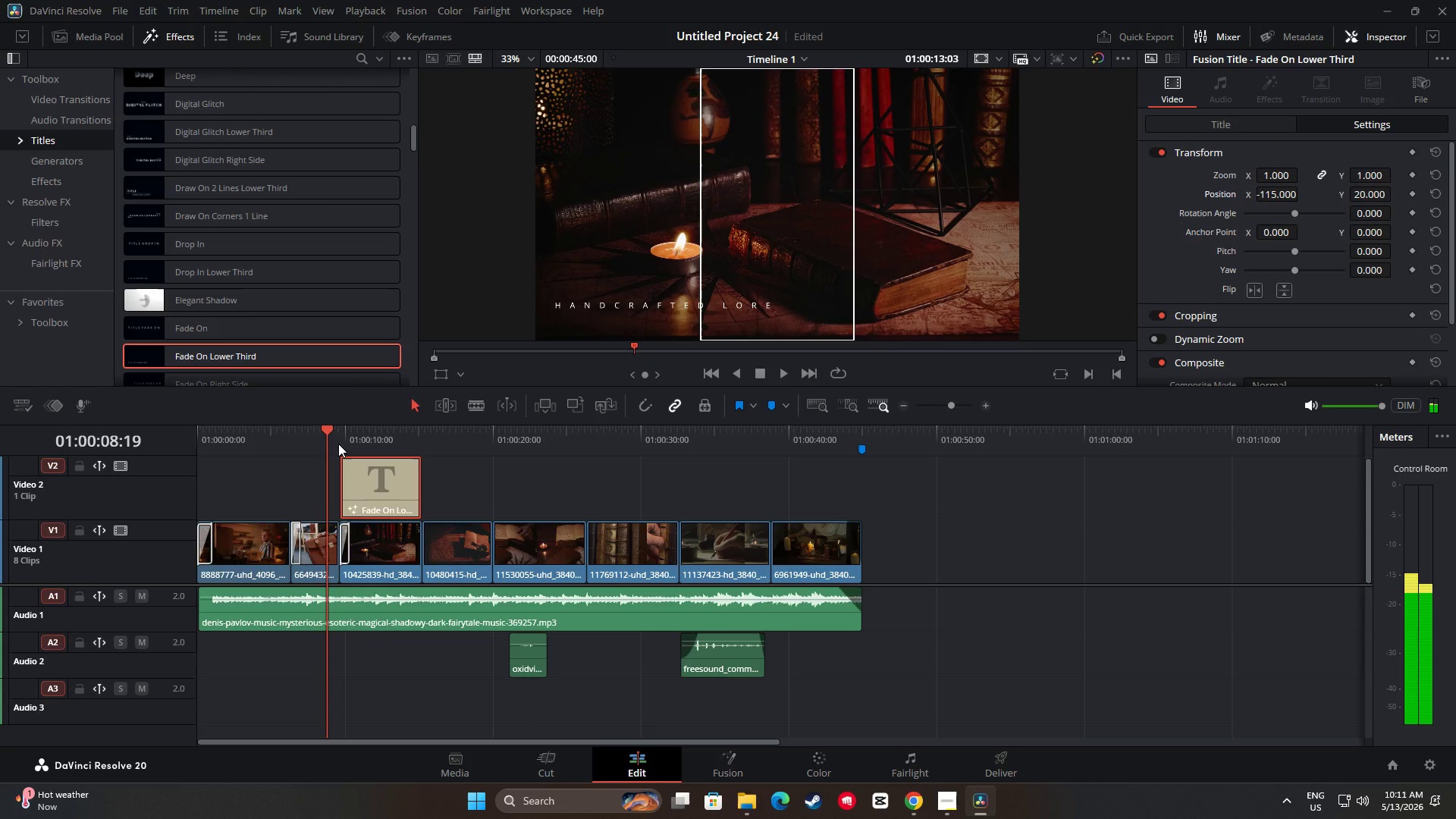 
key(Space)
 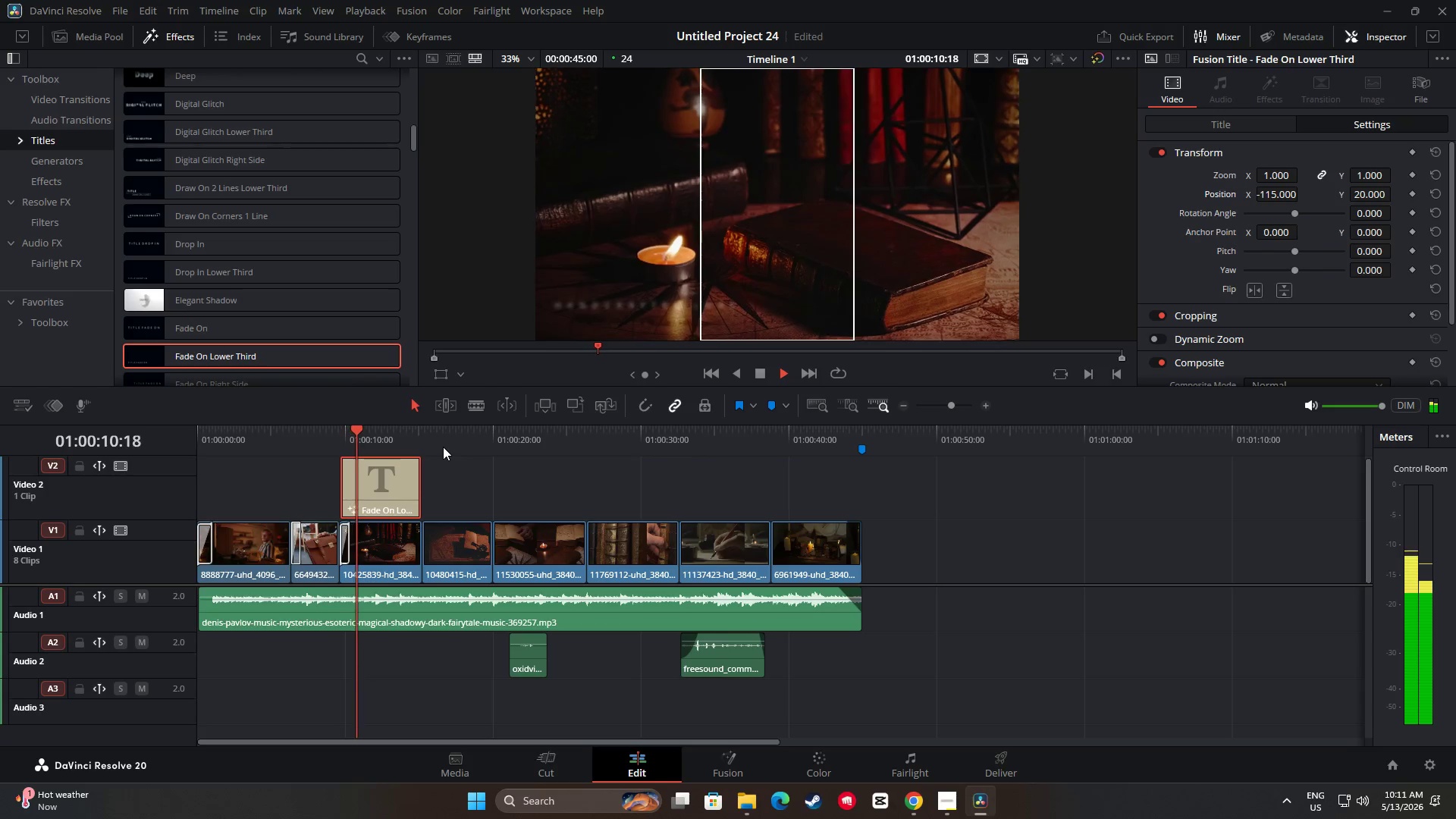 
key(Space)
 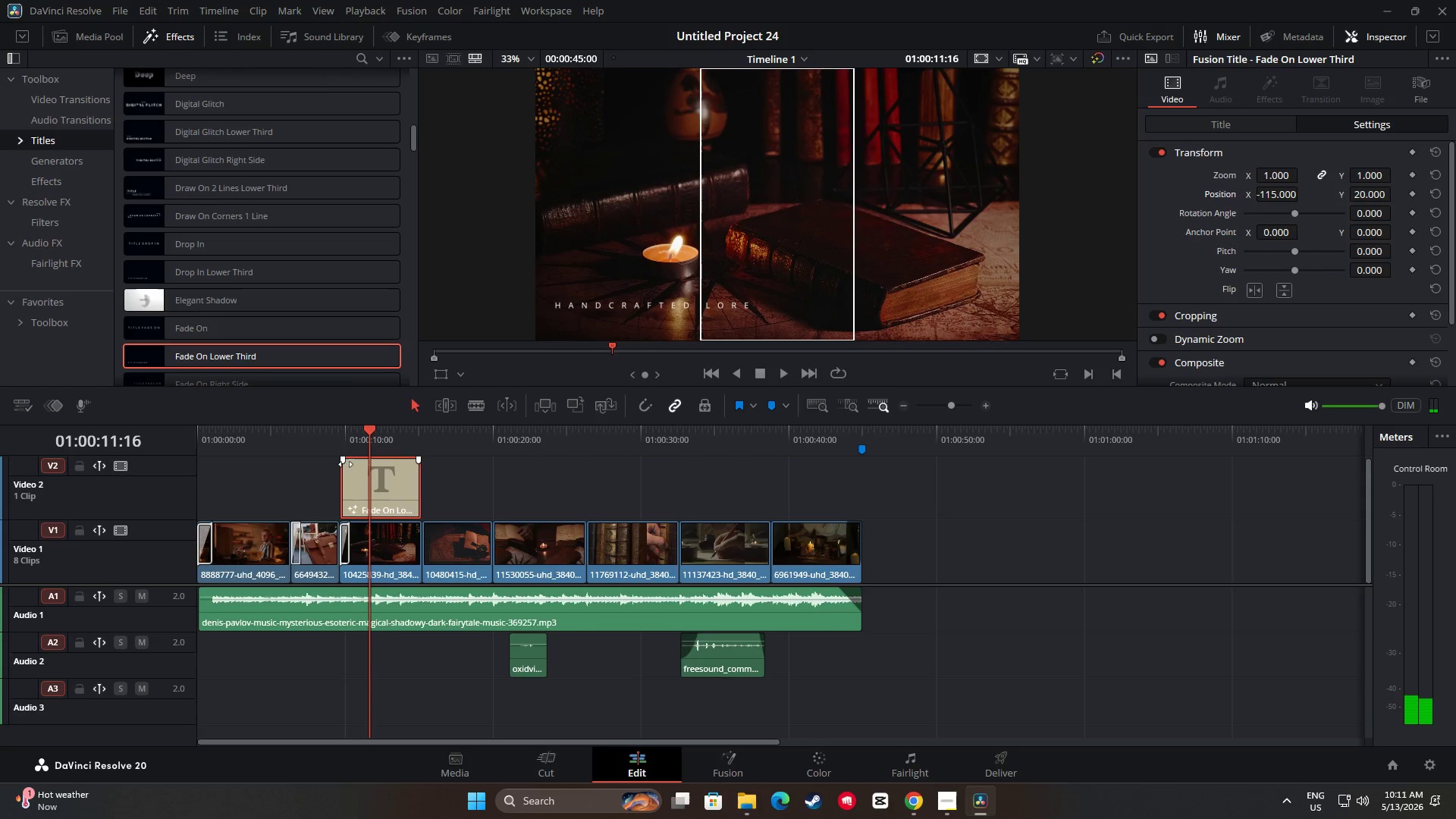 
left_click_drag(start_coordinate=[372, 435], to_coordinate=[324, 436])
 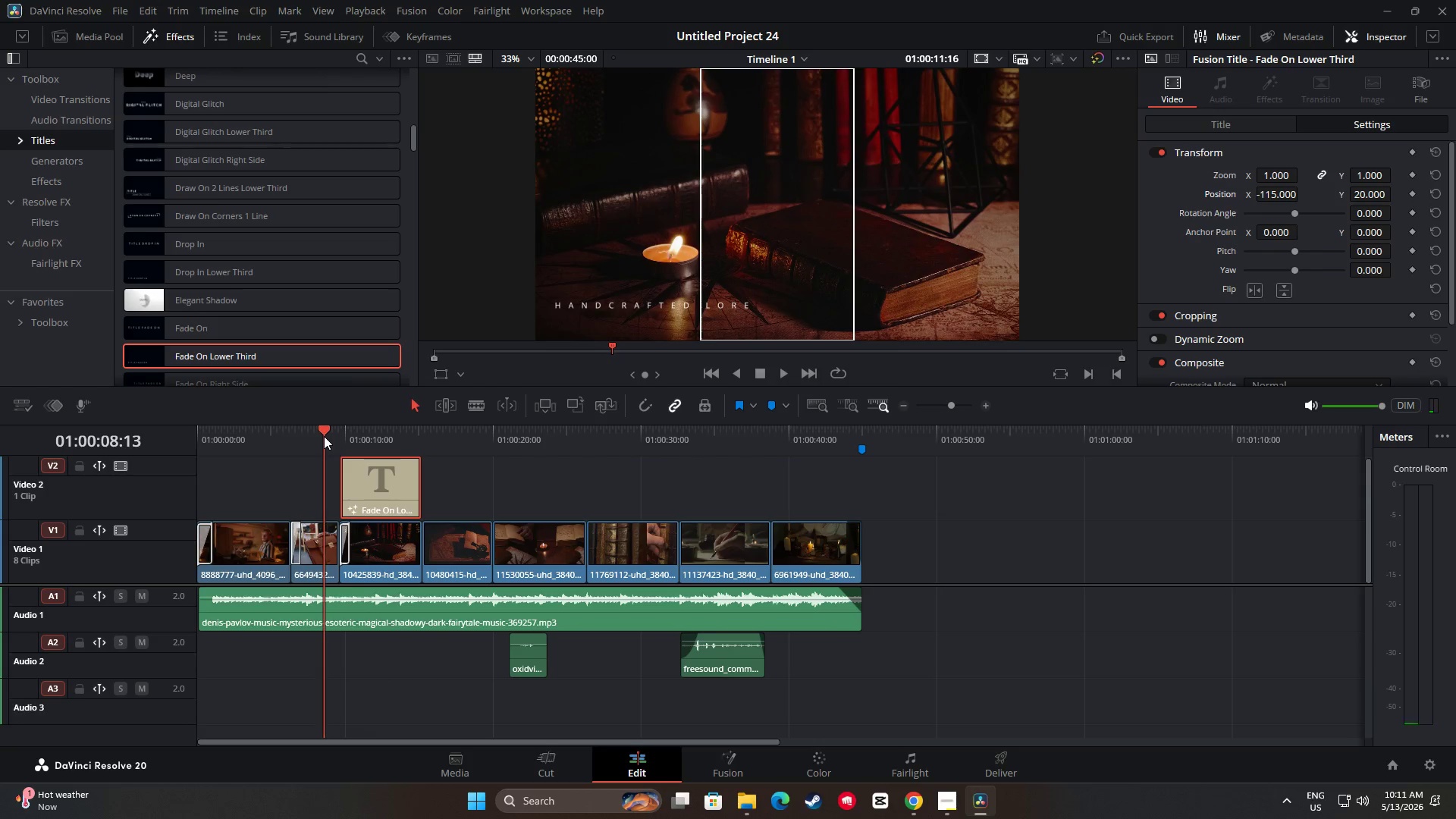 
key(Space)
 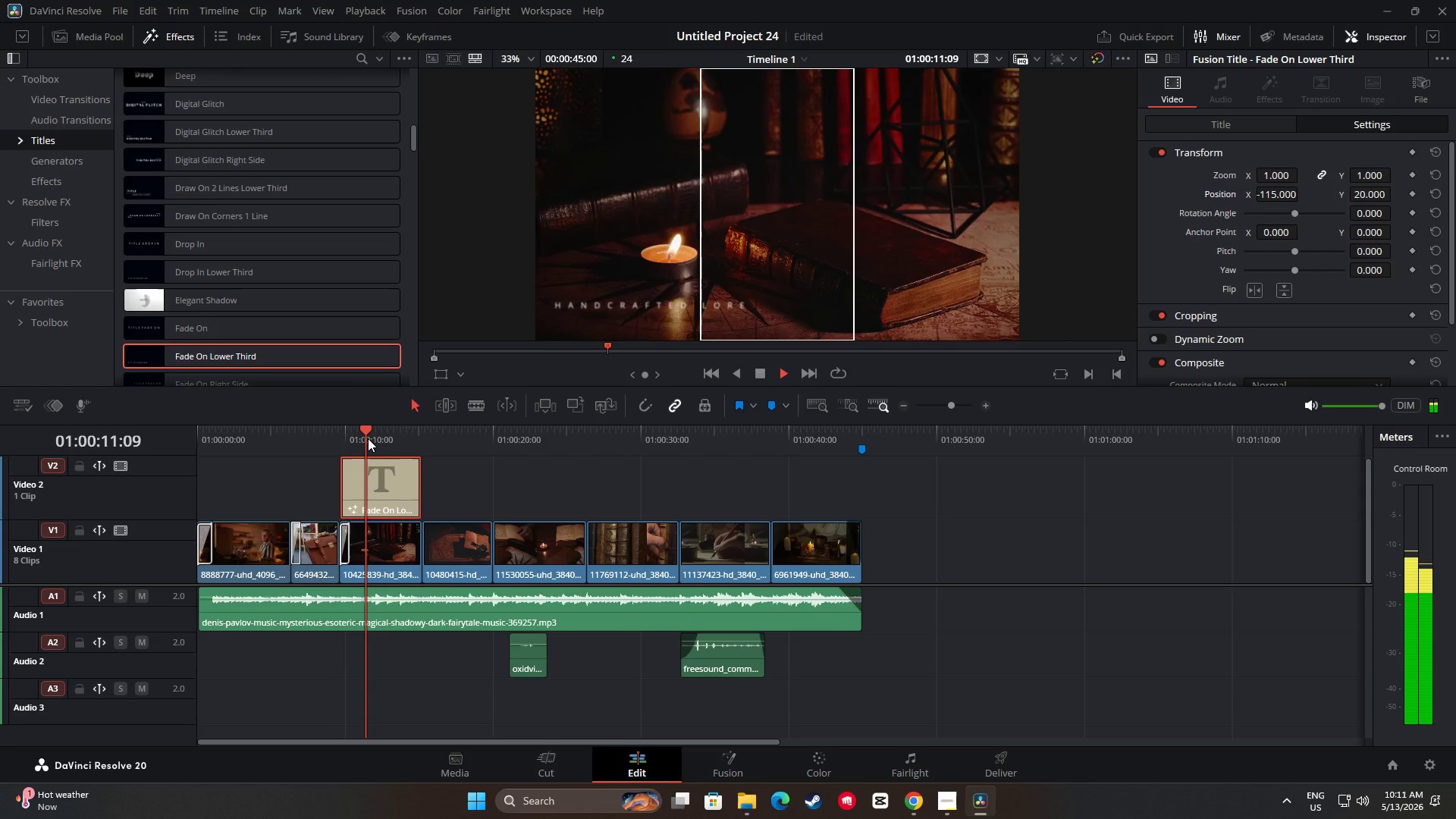 
wait(8.26)
 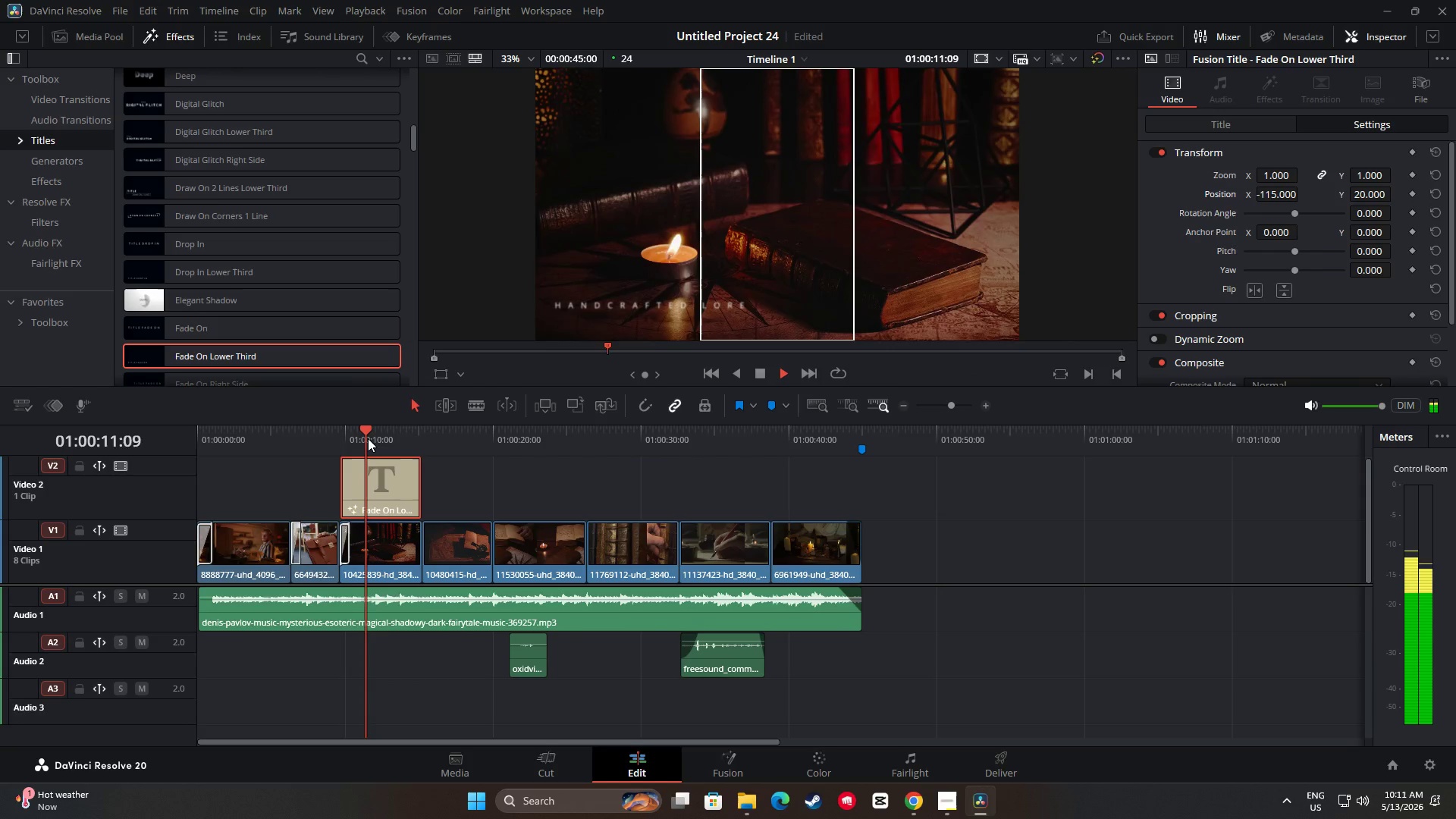 
key(Space)
 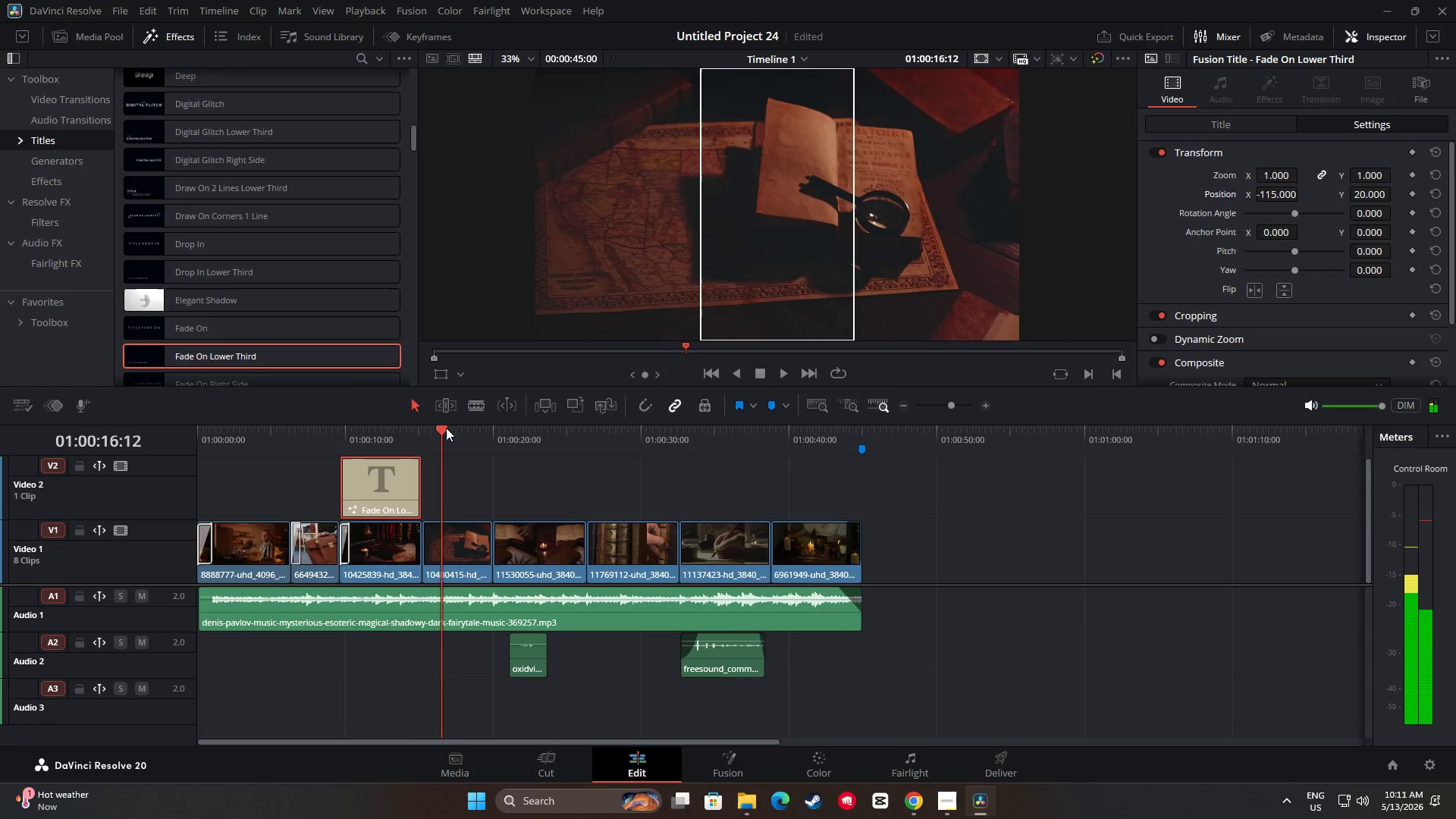 
left_click_drag(start_coordinate=[444, 428], to_coordinate=[334, 436])
 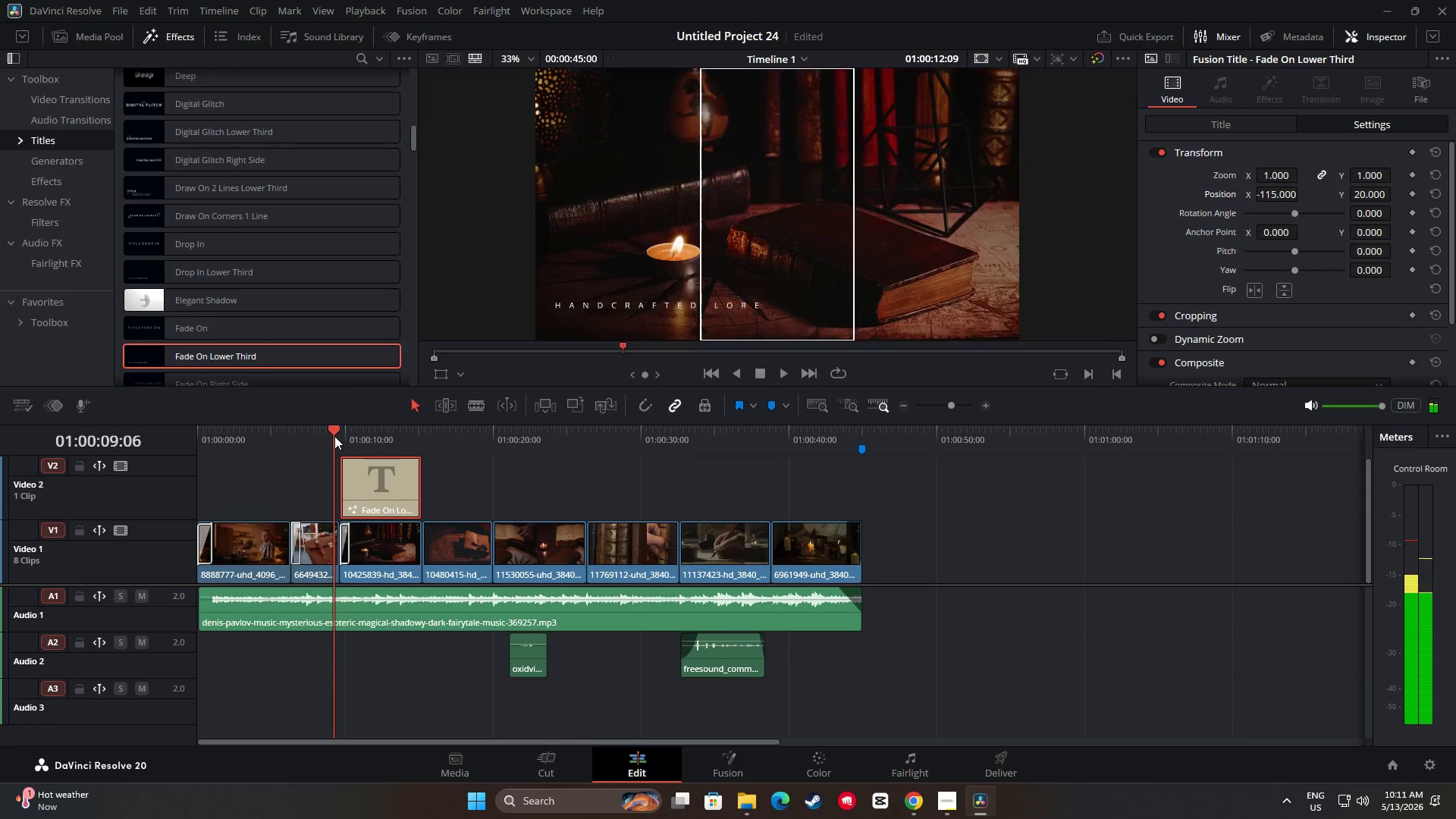 
key(Space)
 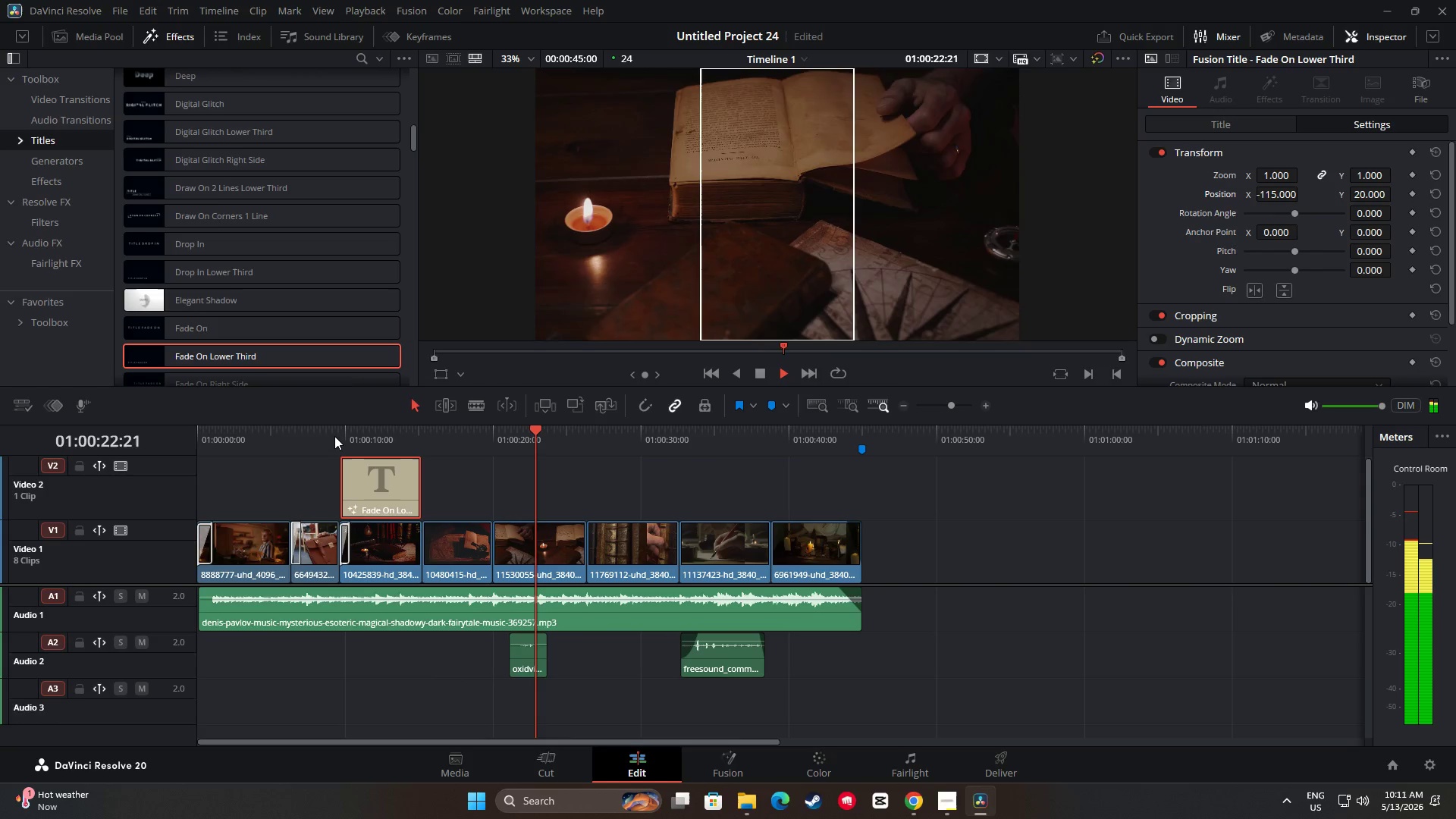 
wait(19.01)
 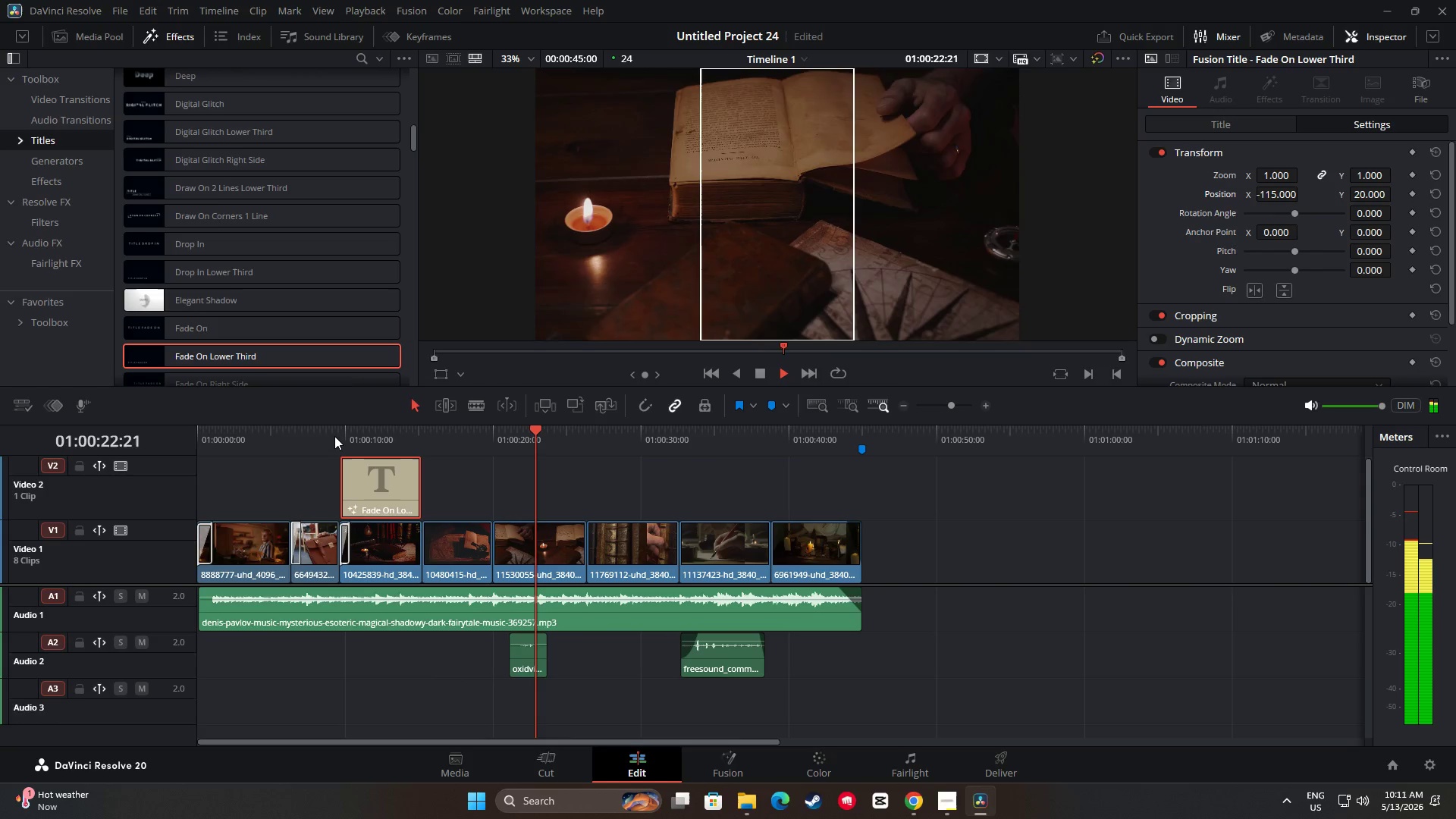 
key(Space)
 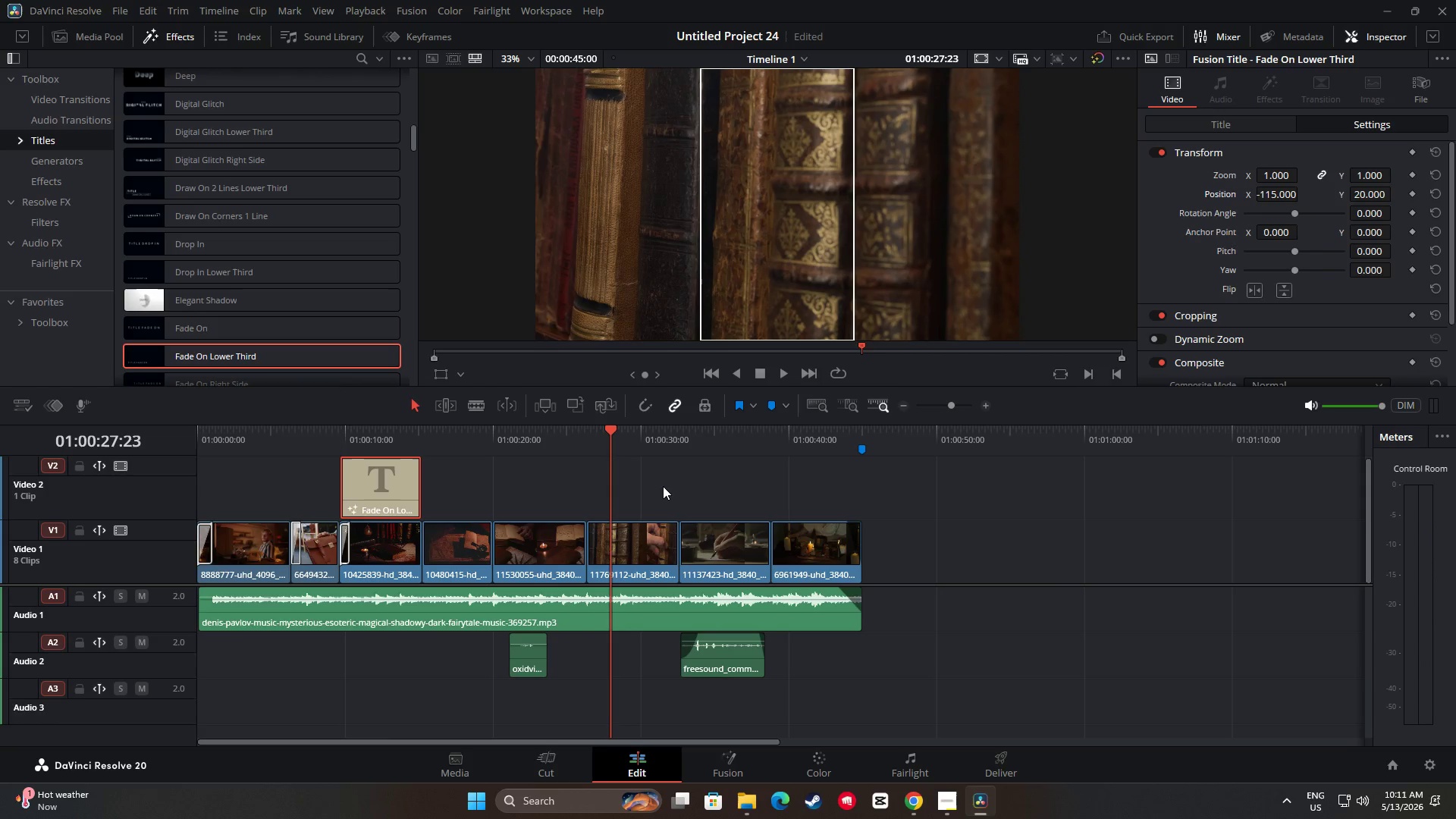 
wait(6.39)
 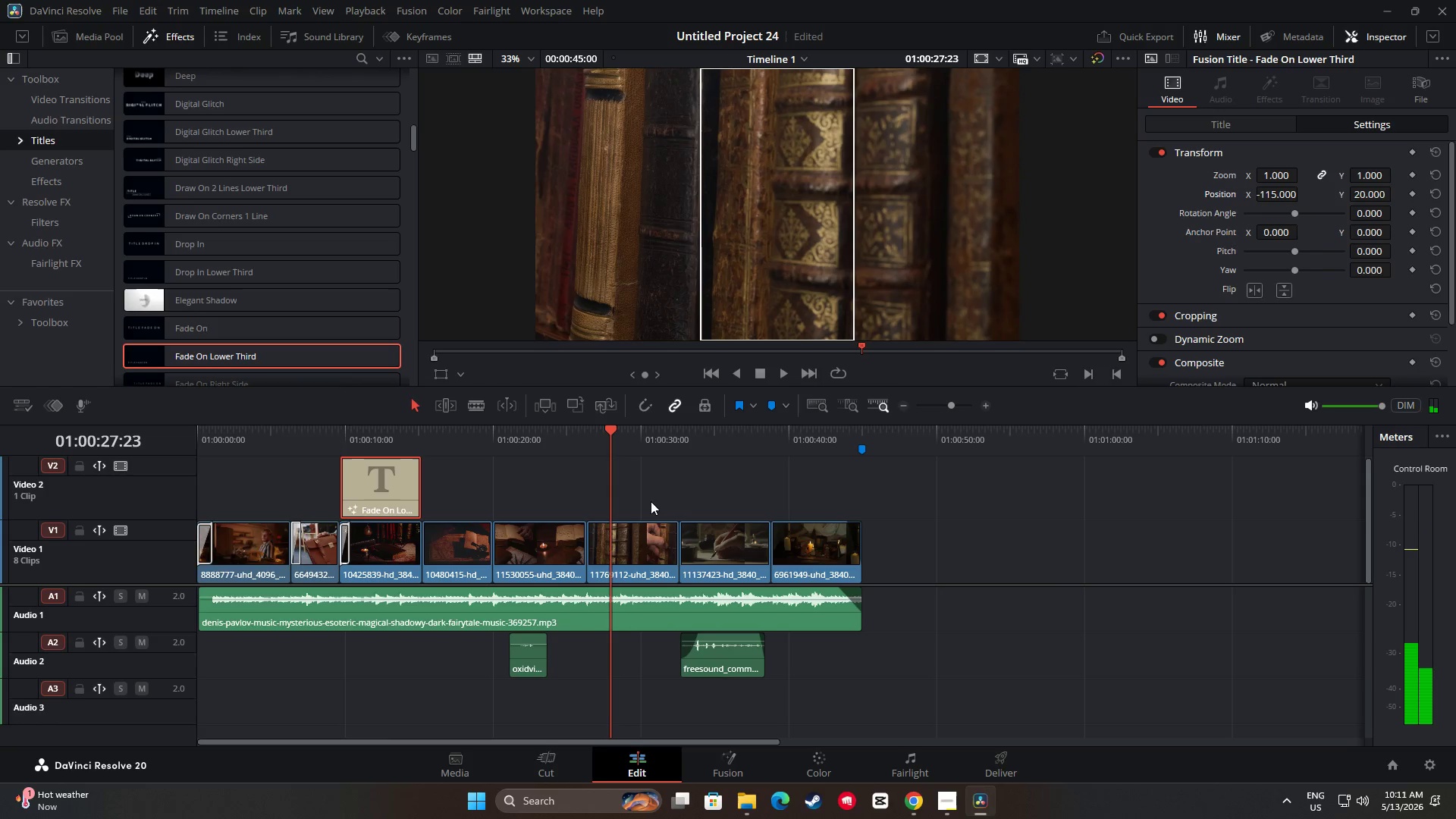 
left_click_drag(start_coordinate=[613, 435], to_coordinate=[482, 441])
 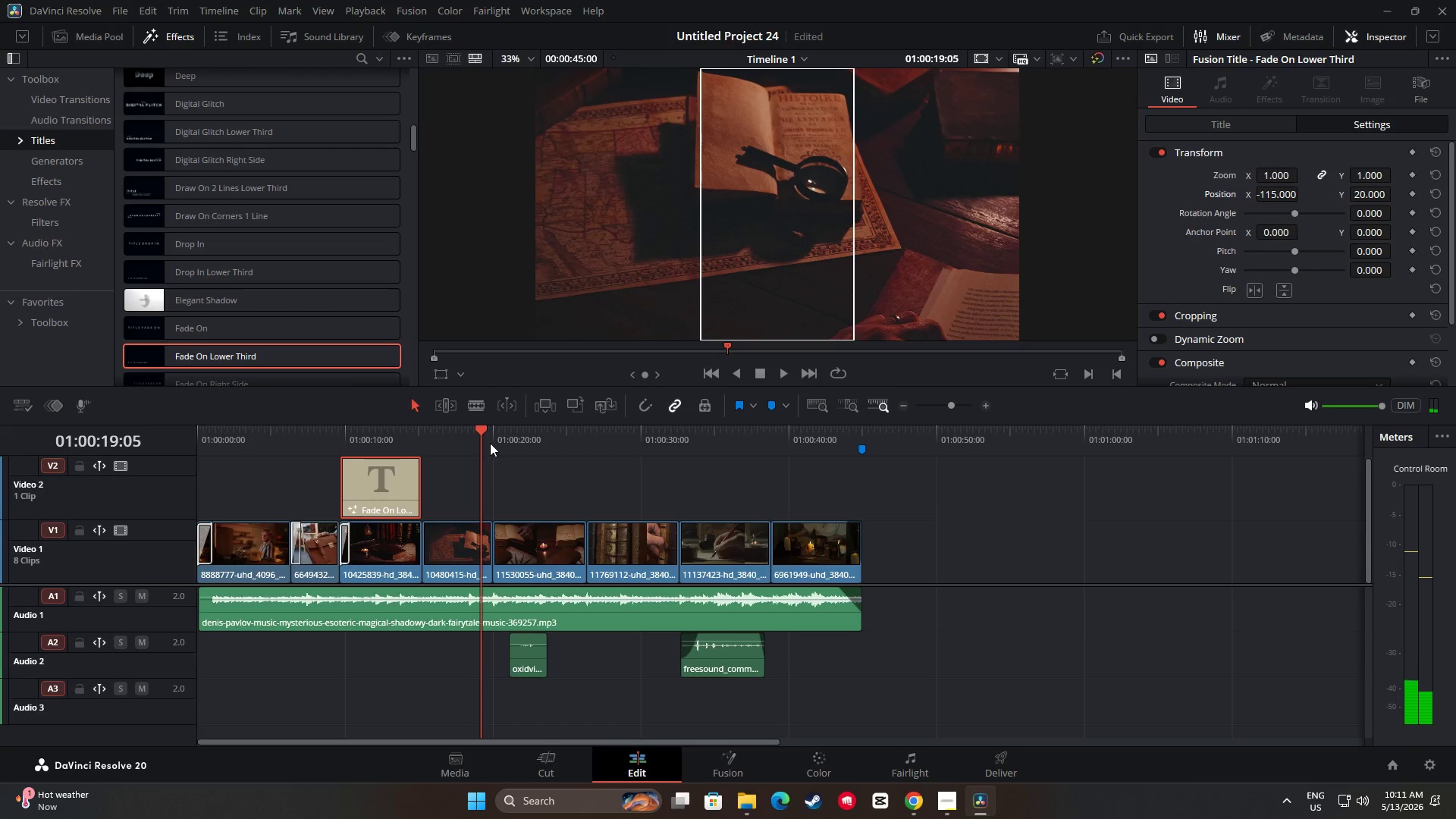 
key(Space)
 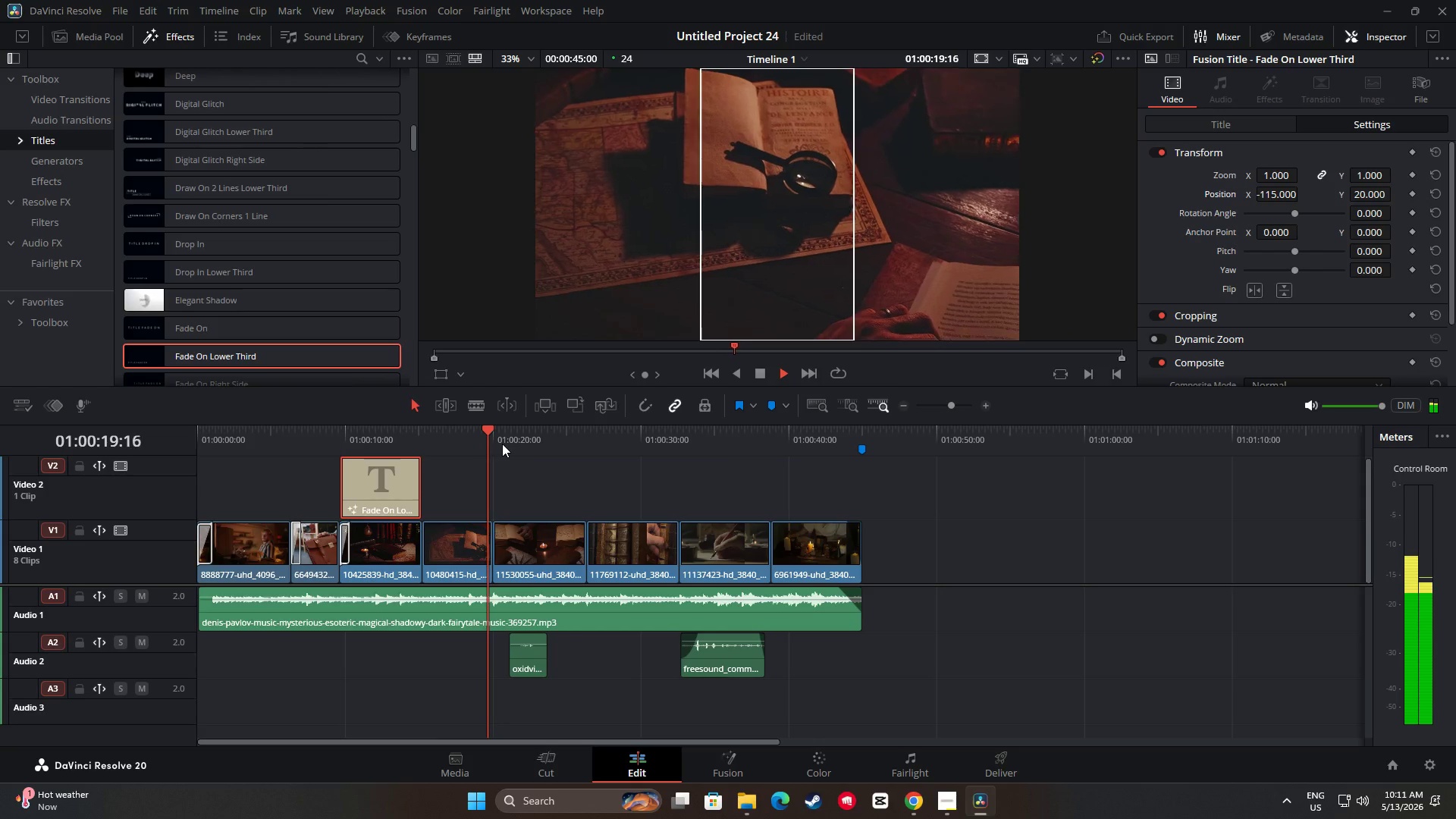 
key(Space)
 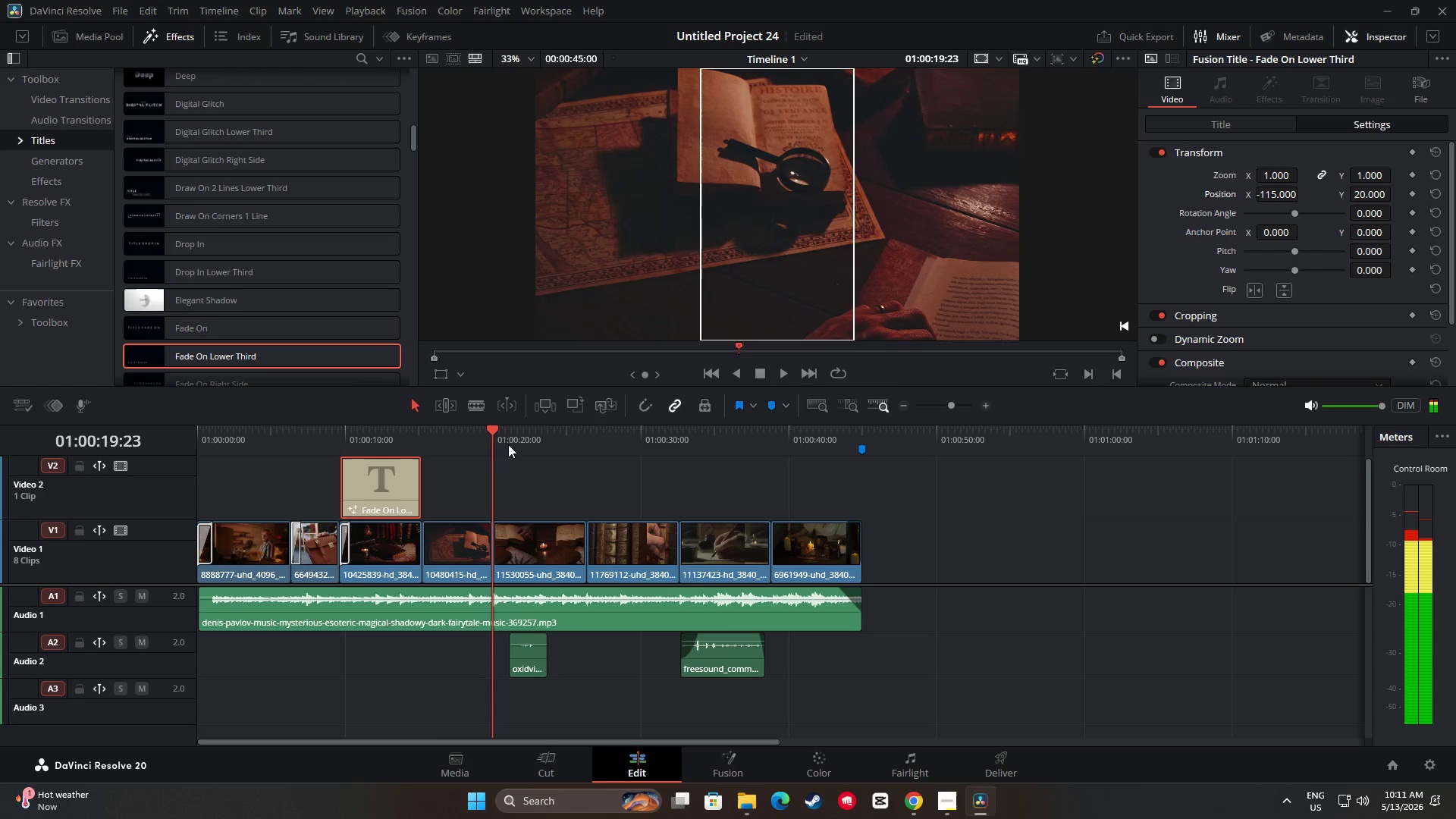 
key(Space)
 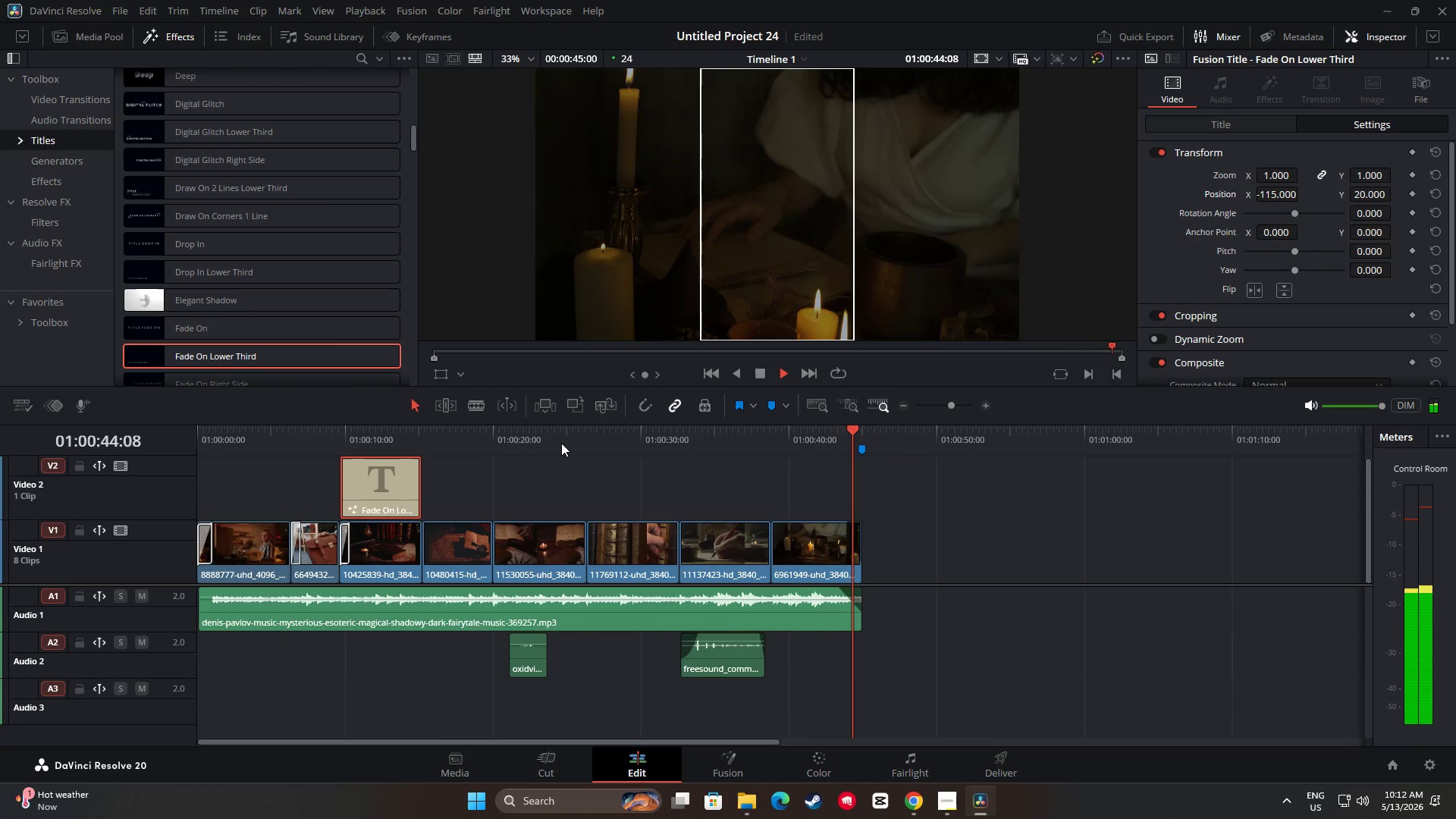 
wait(29.47)
 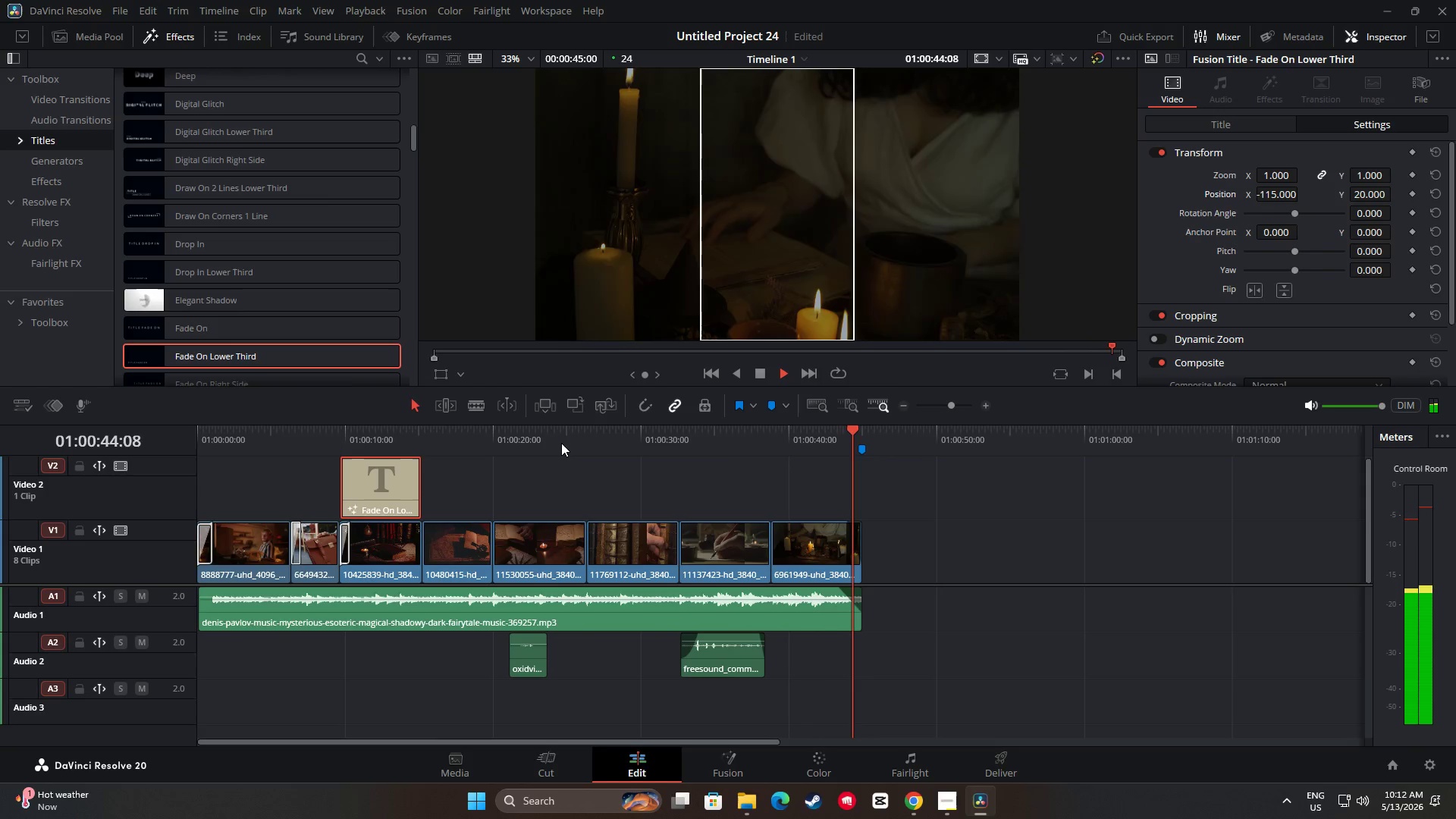 
left_click([479, 435])
 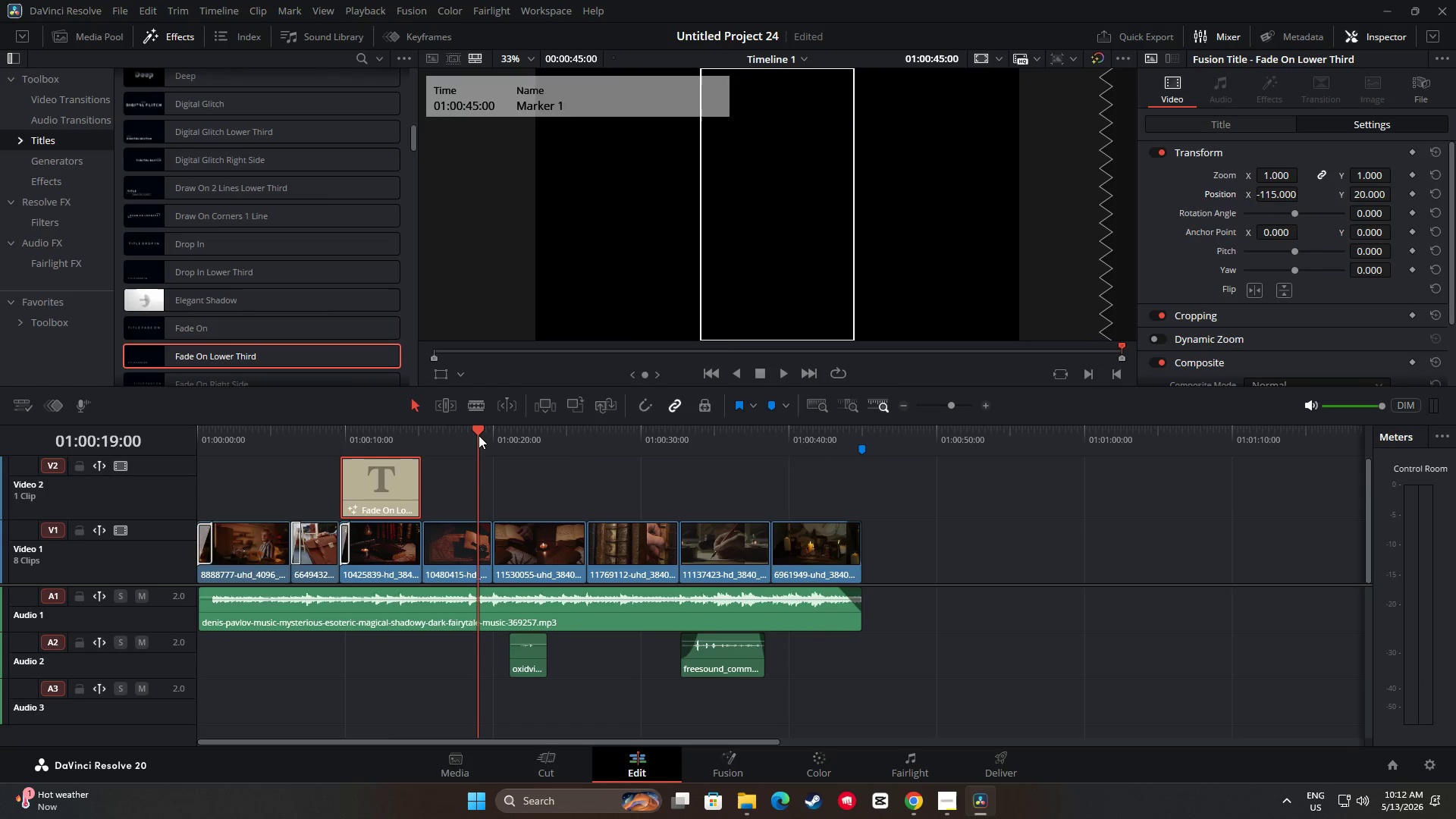 
key(Space)
 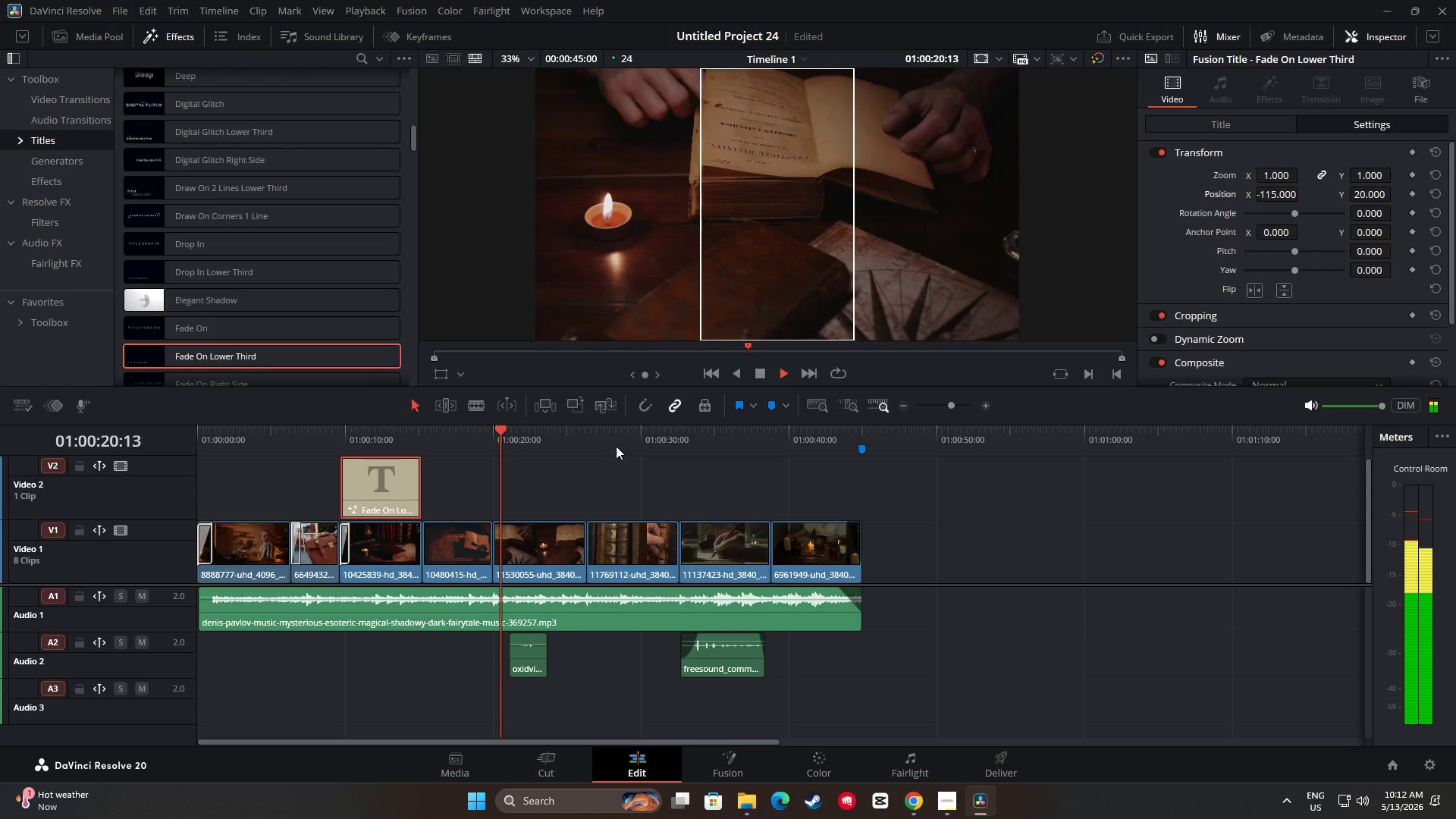 
left_click([567, 437])
 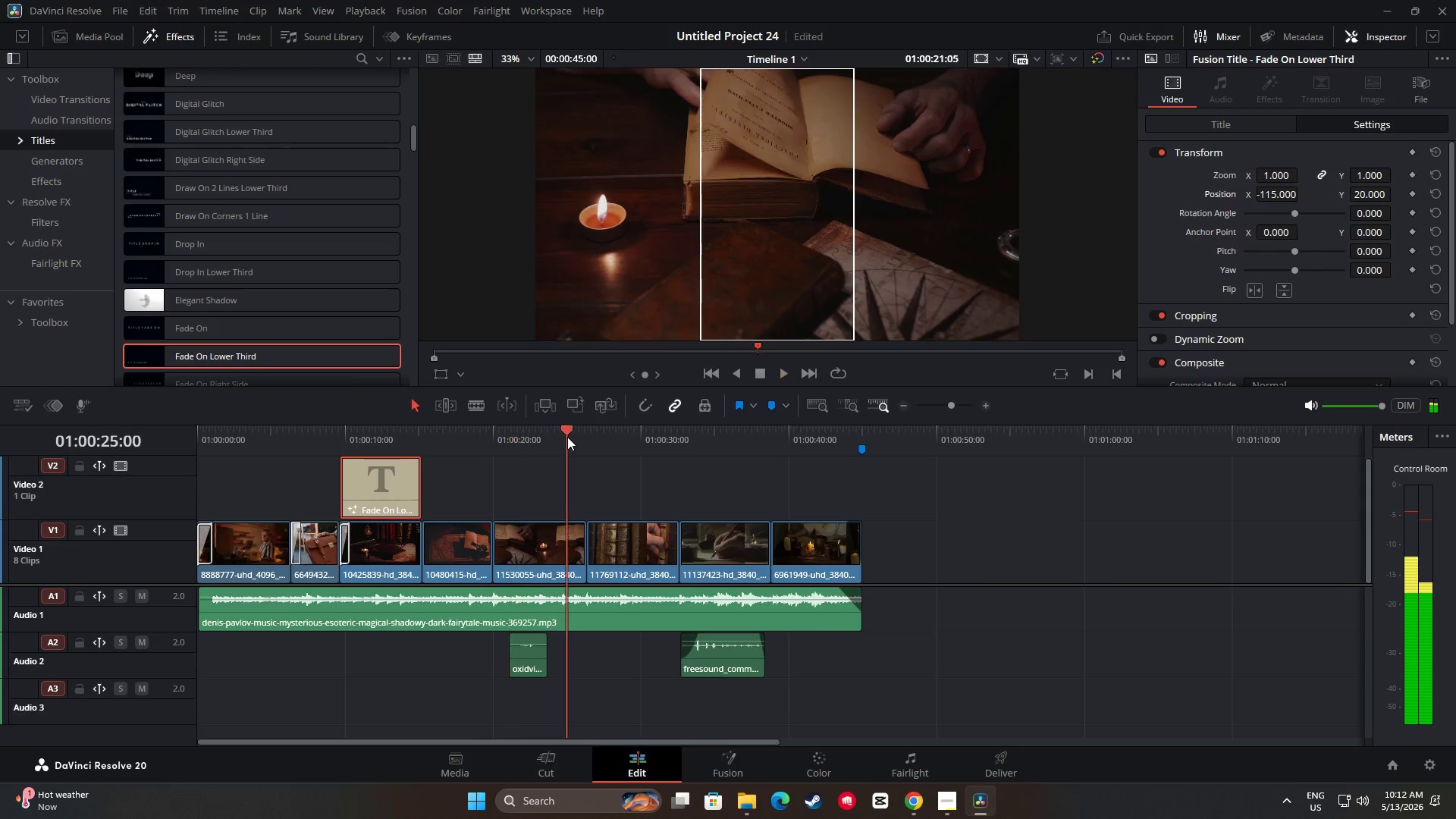 
key(Space)
 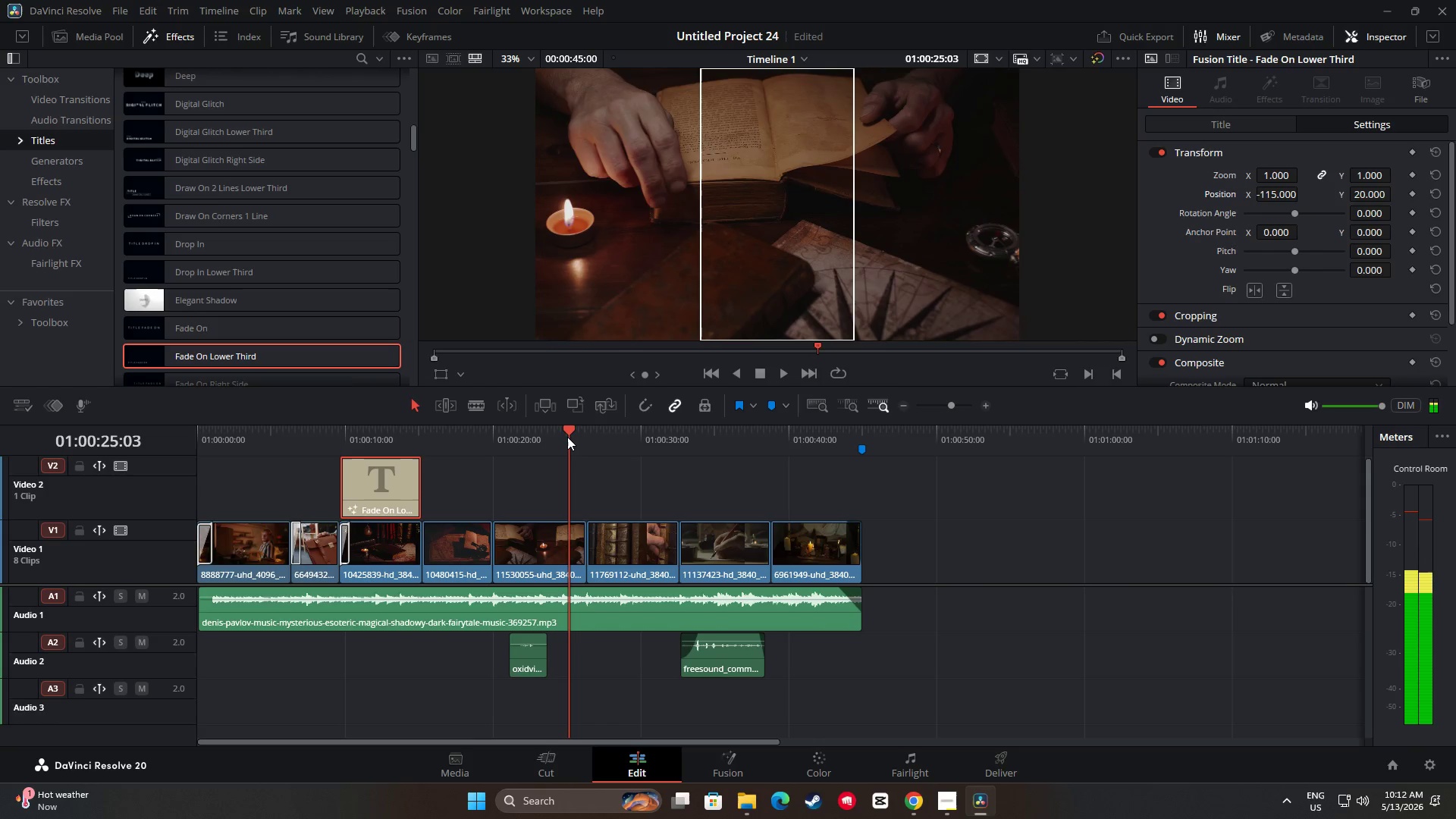 
key(Space)
 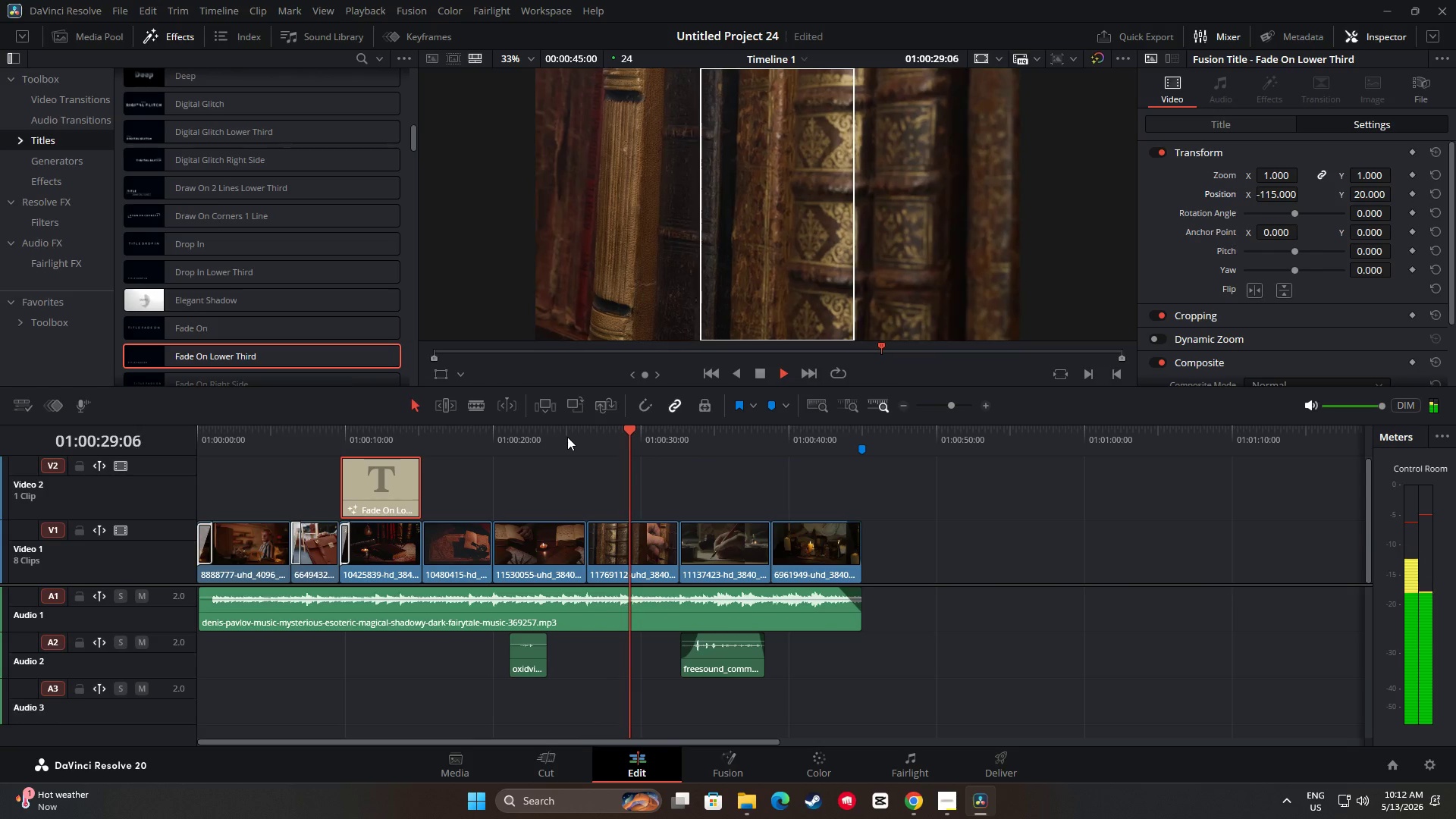 
wait(5.58)
 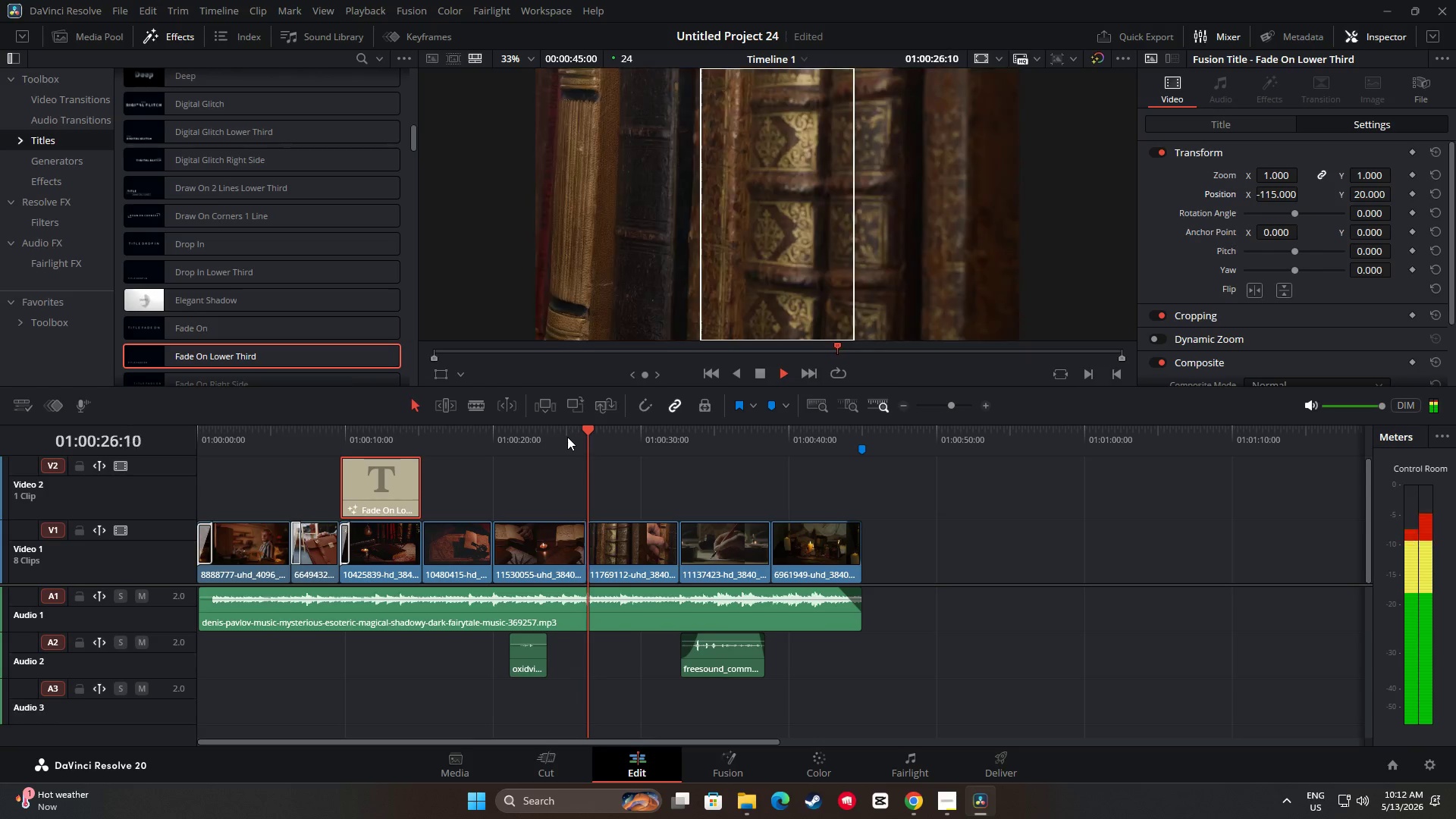 
key(Space)
 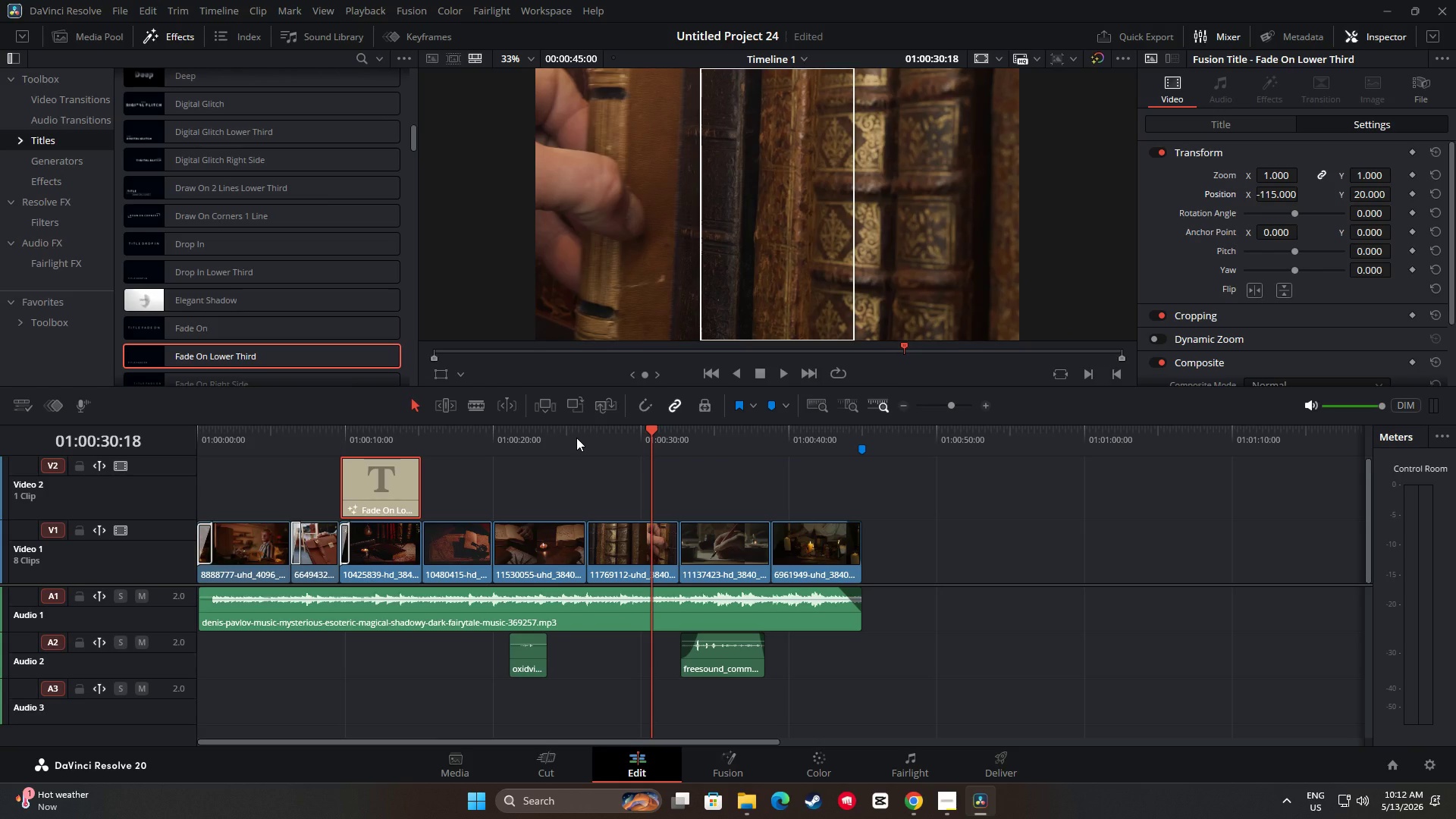 
wait(11.2)
 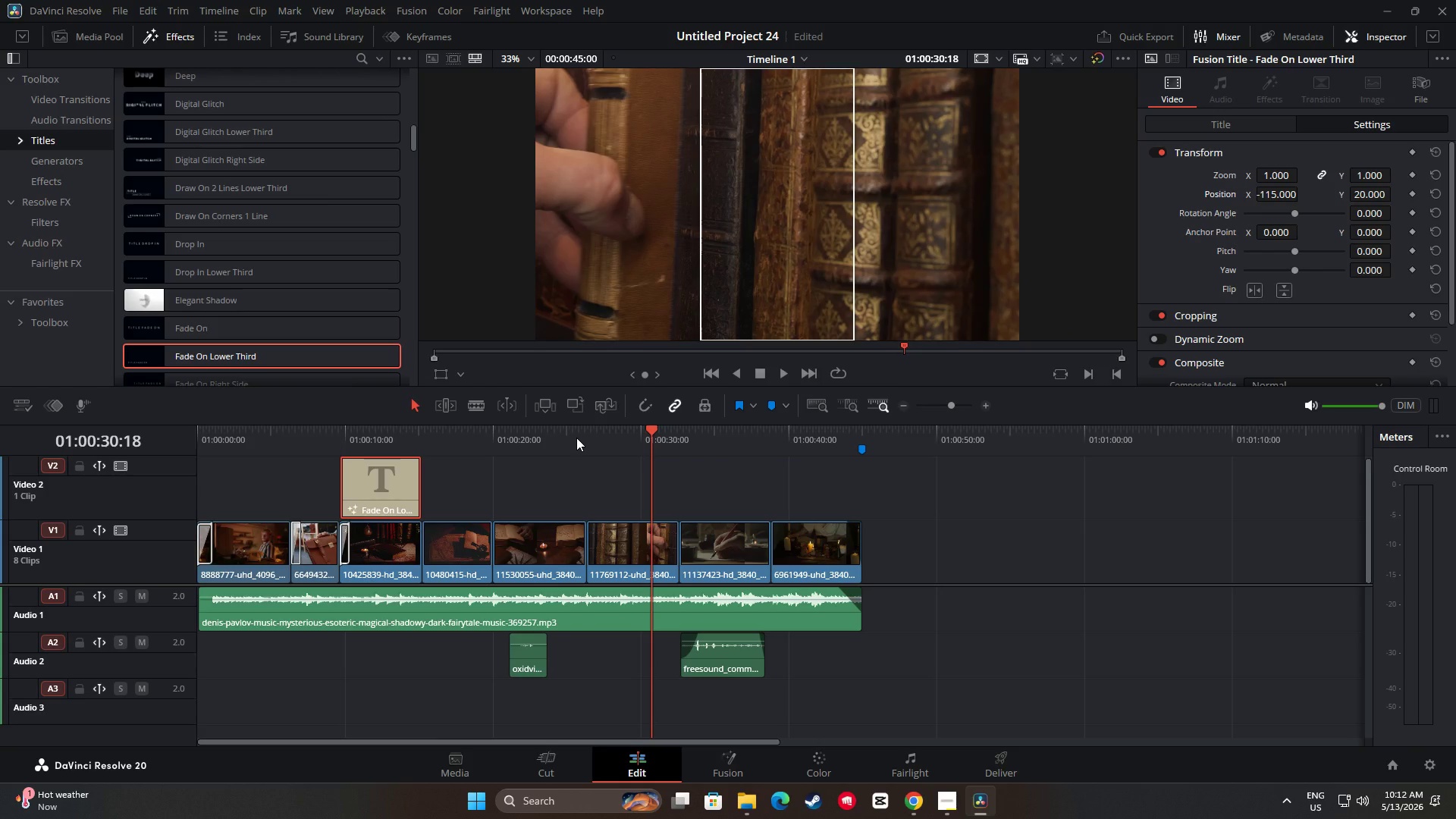 
left_click_drag(start_coordinate=[649, 439], to_coordinate=[566, 434])
 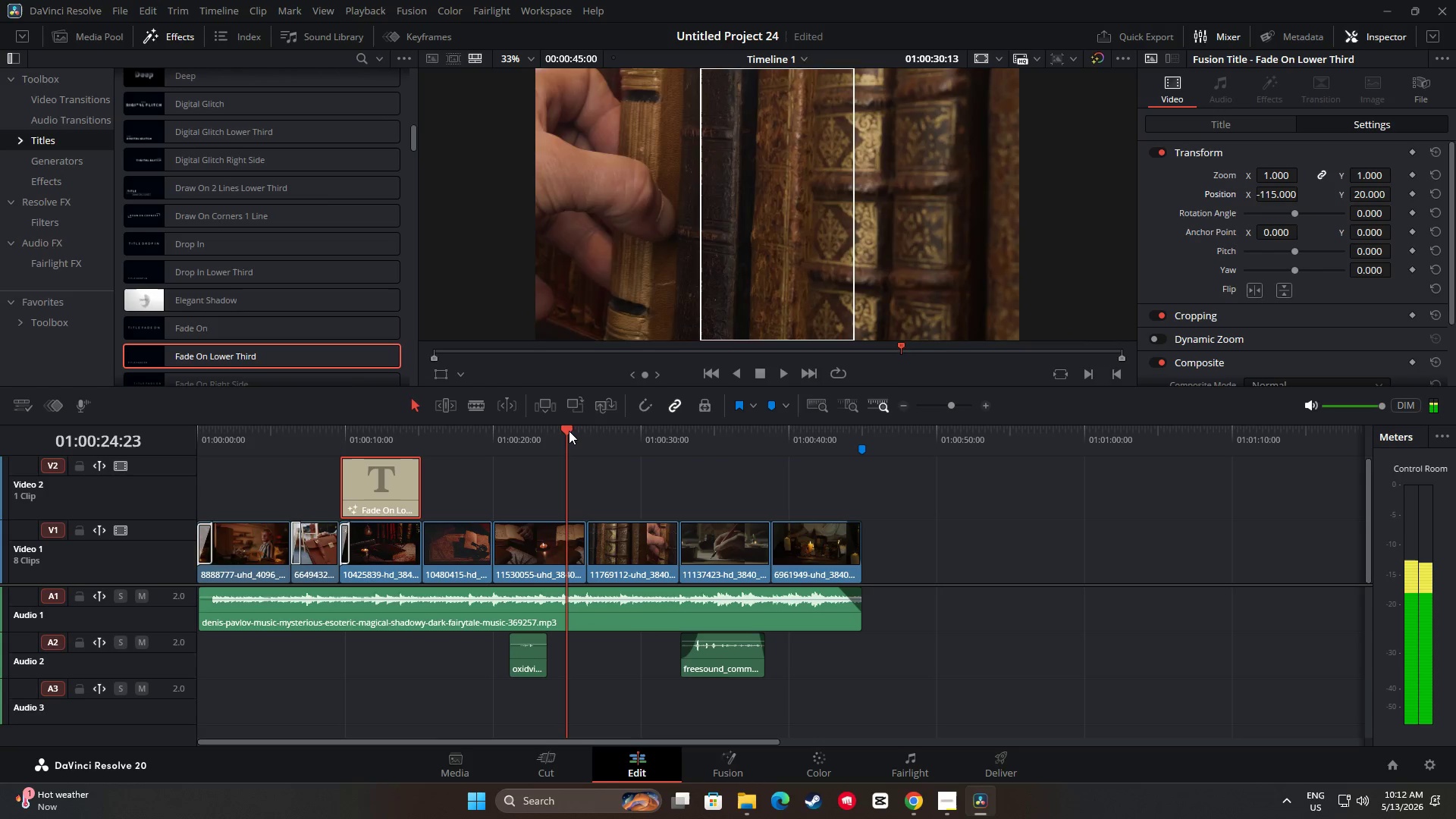 
key(Space)
 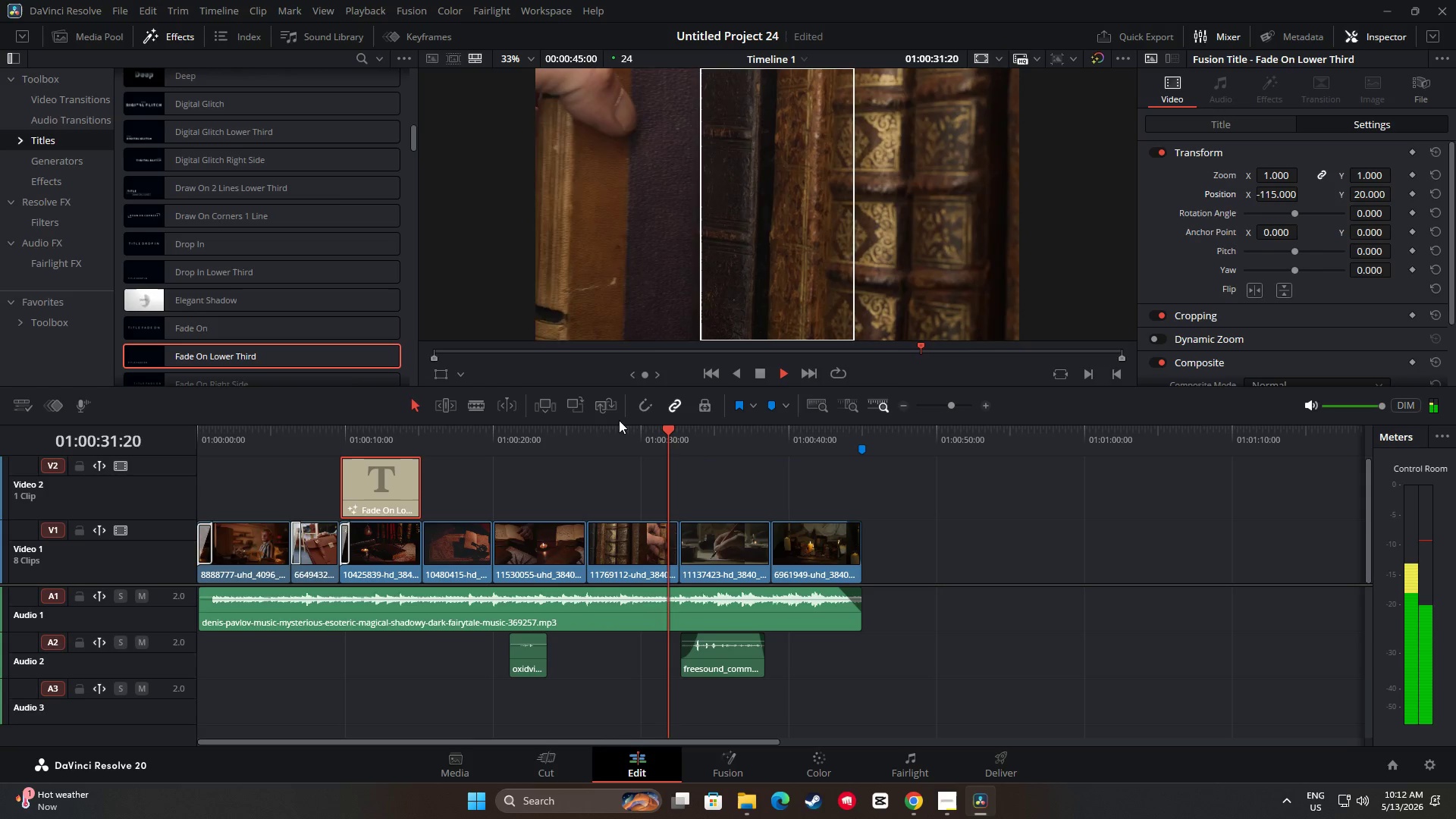 
wait(12.16)
 